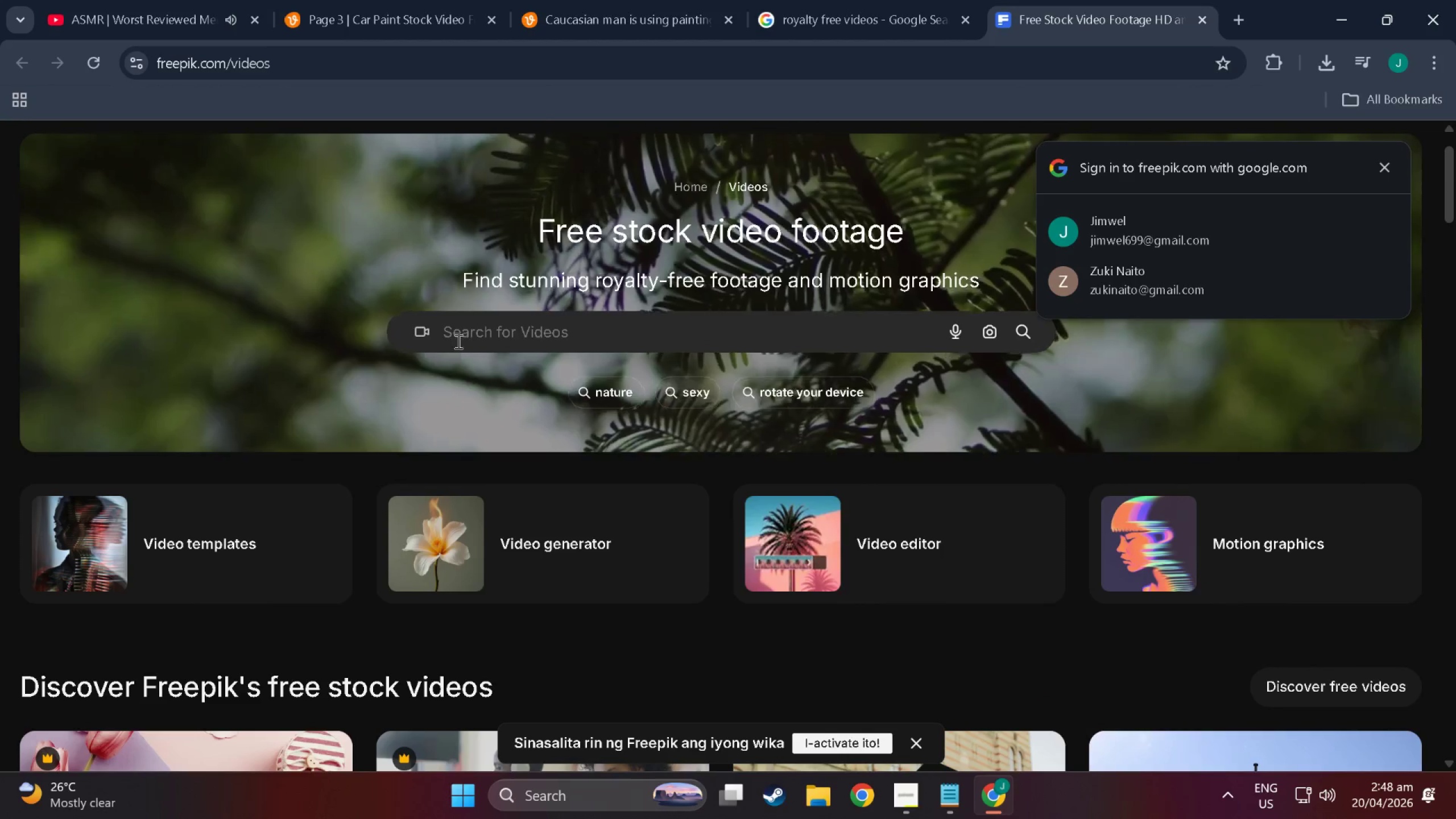 
left_click([457, 341])
 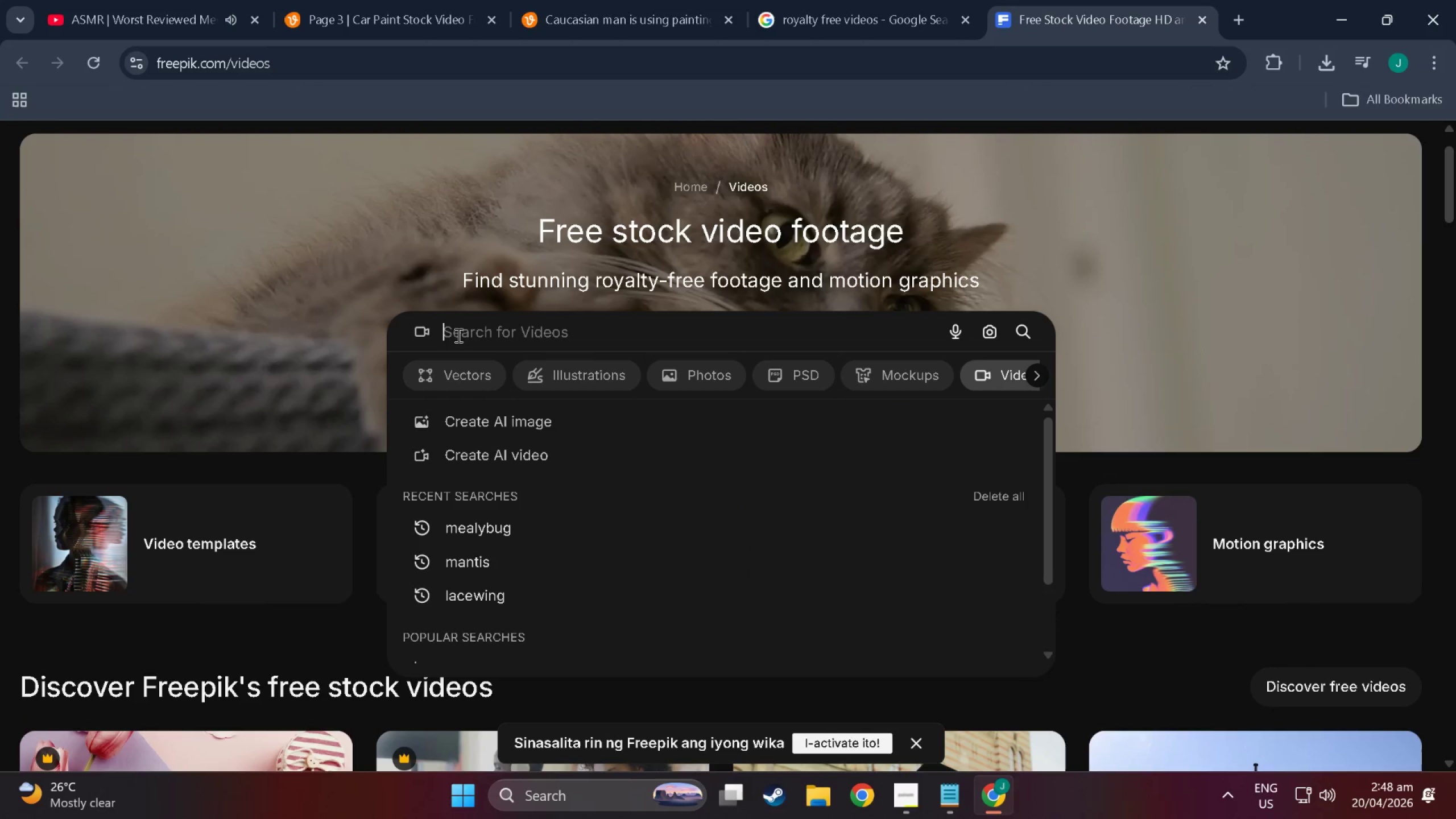 
type(car paint)
 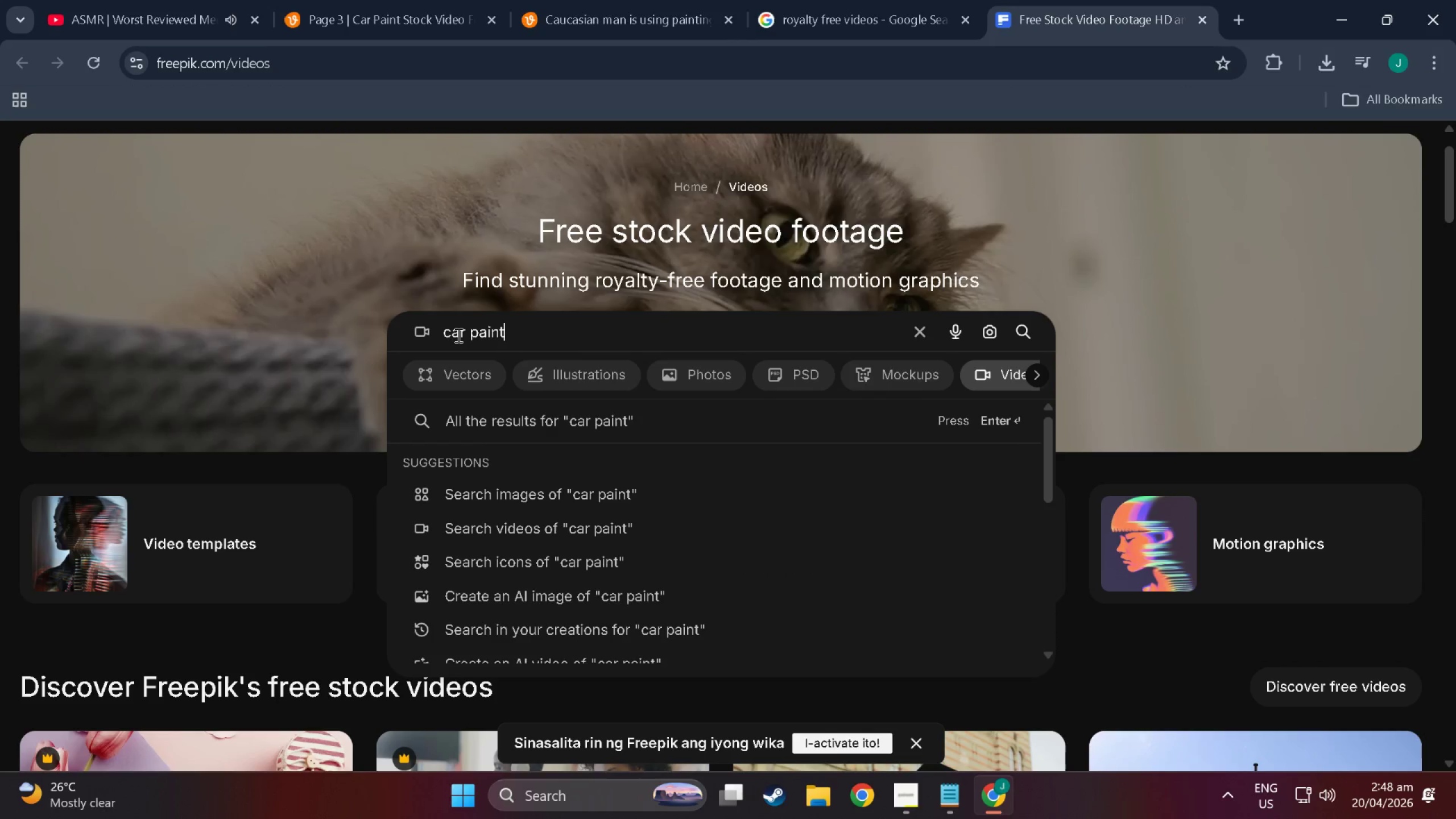 
key(Enter)
 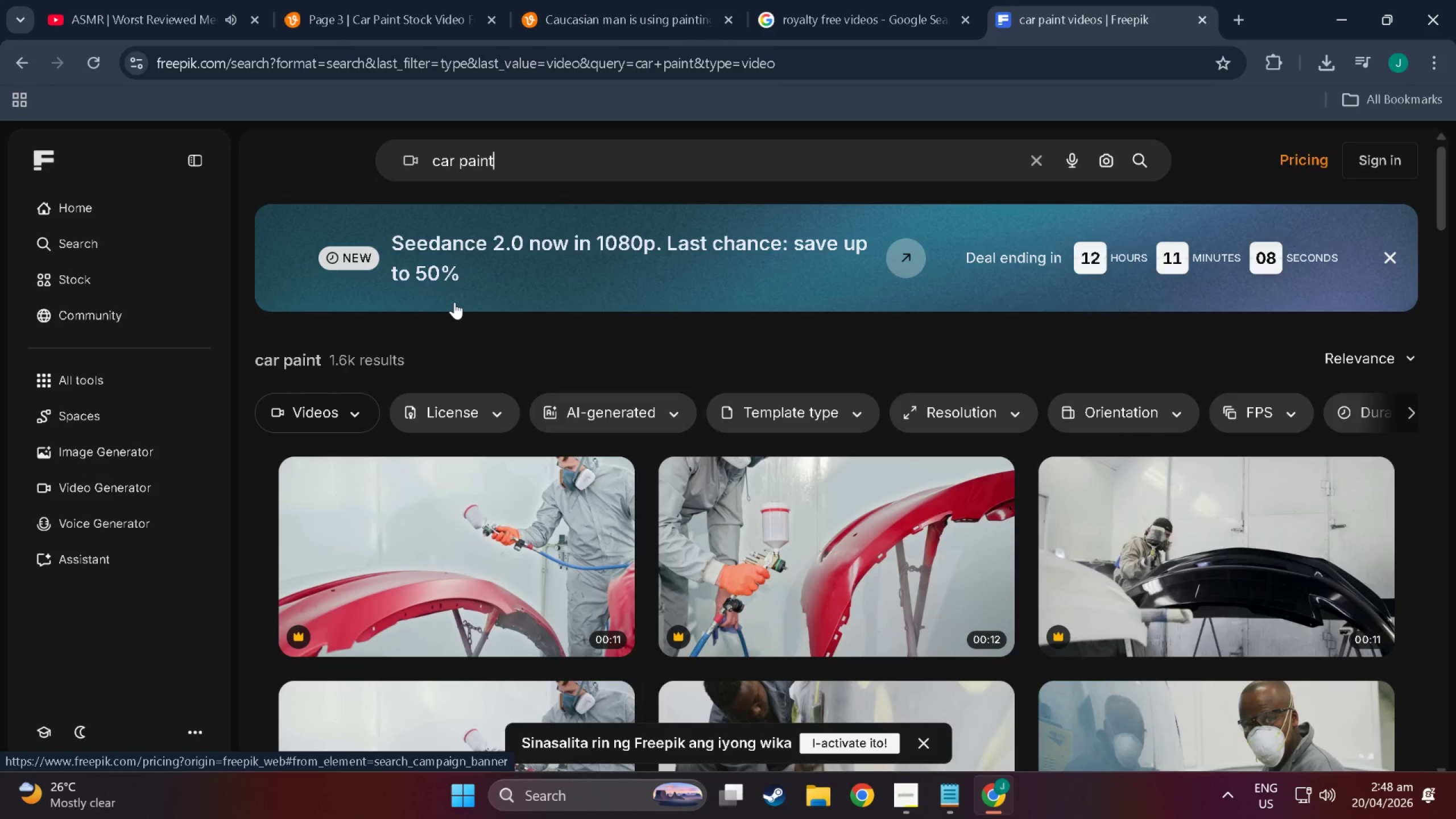 
wait(5.28)
 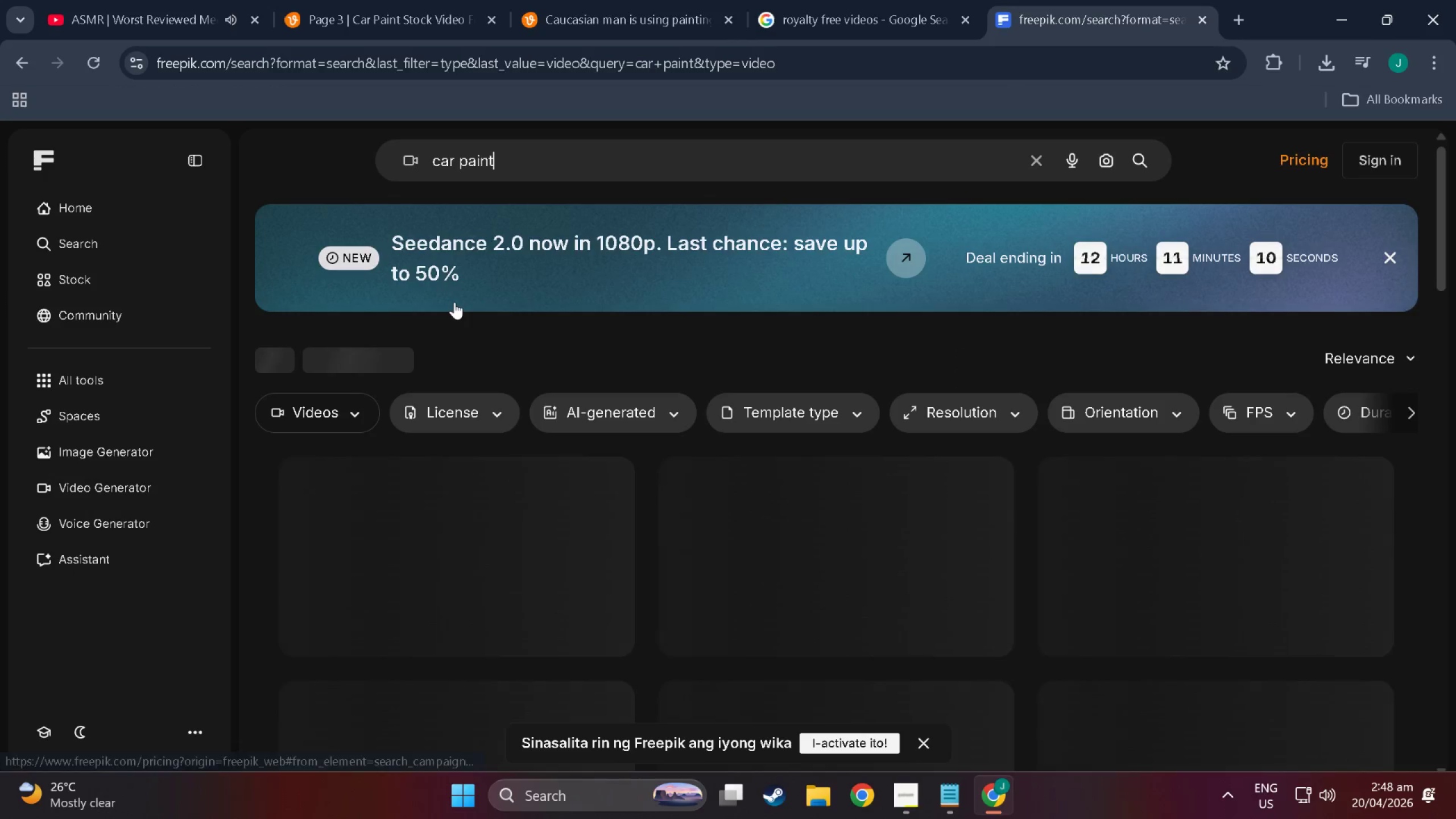 
scroll: coordinate [452, 309], scroll_direction: down, amount: 6.0
 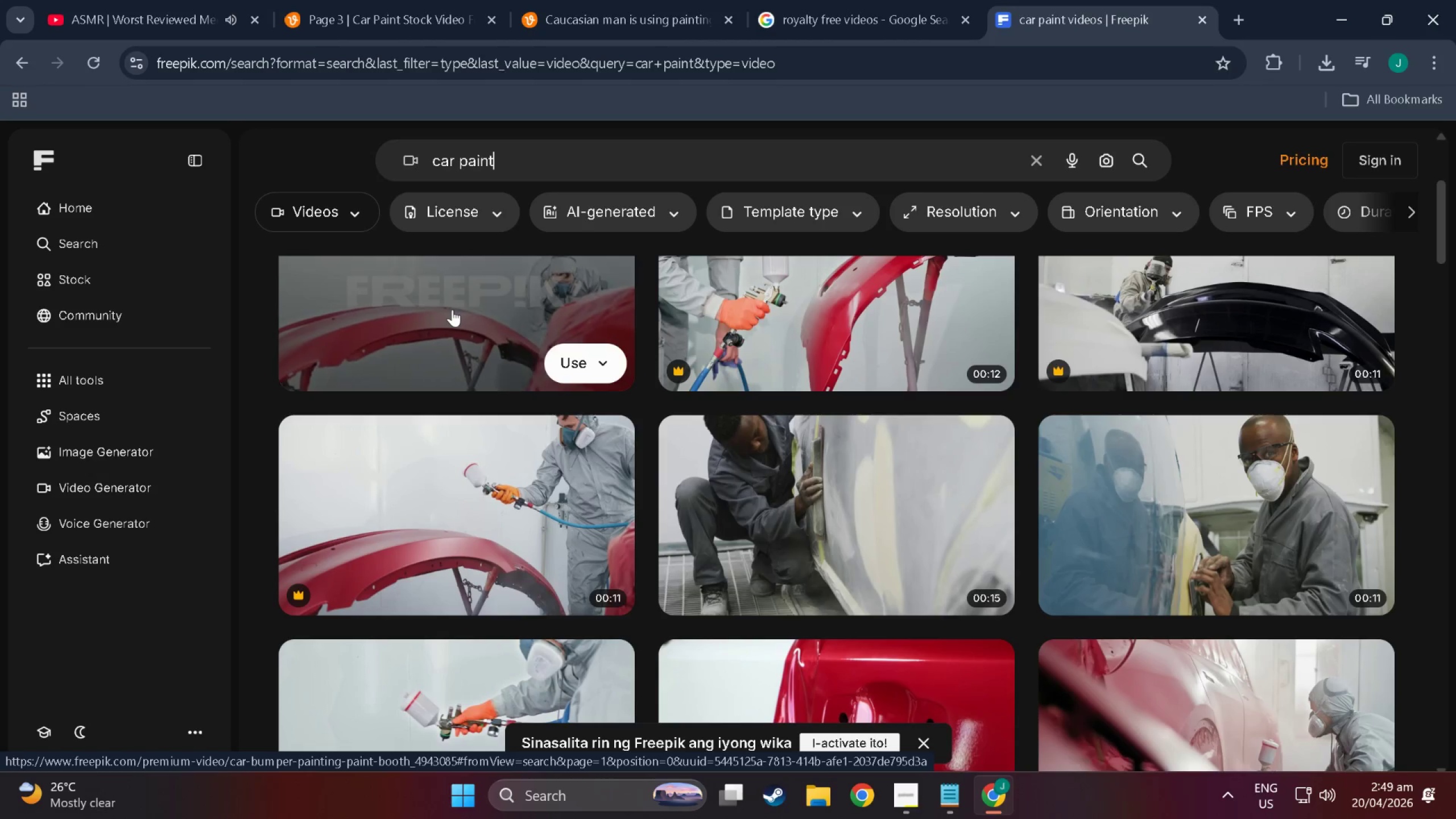 
scroll: coordinate [452, 309], scroll_direction: down, amount: 2.0
 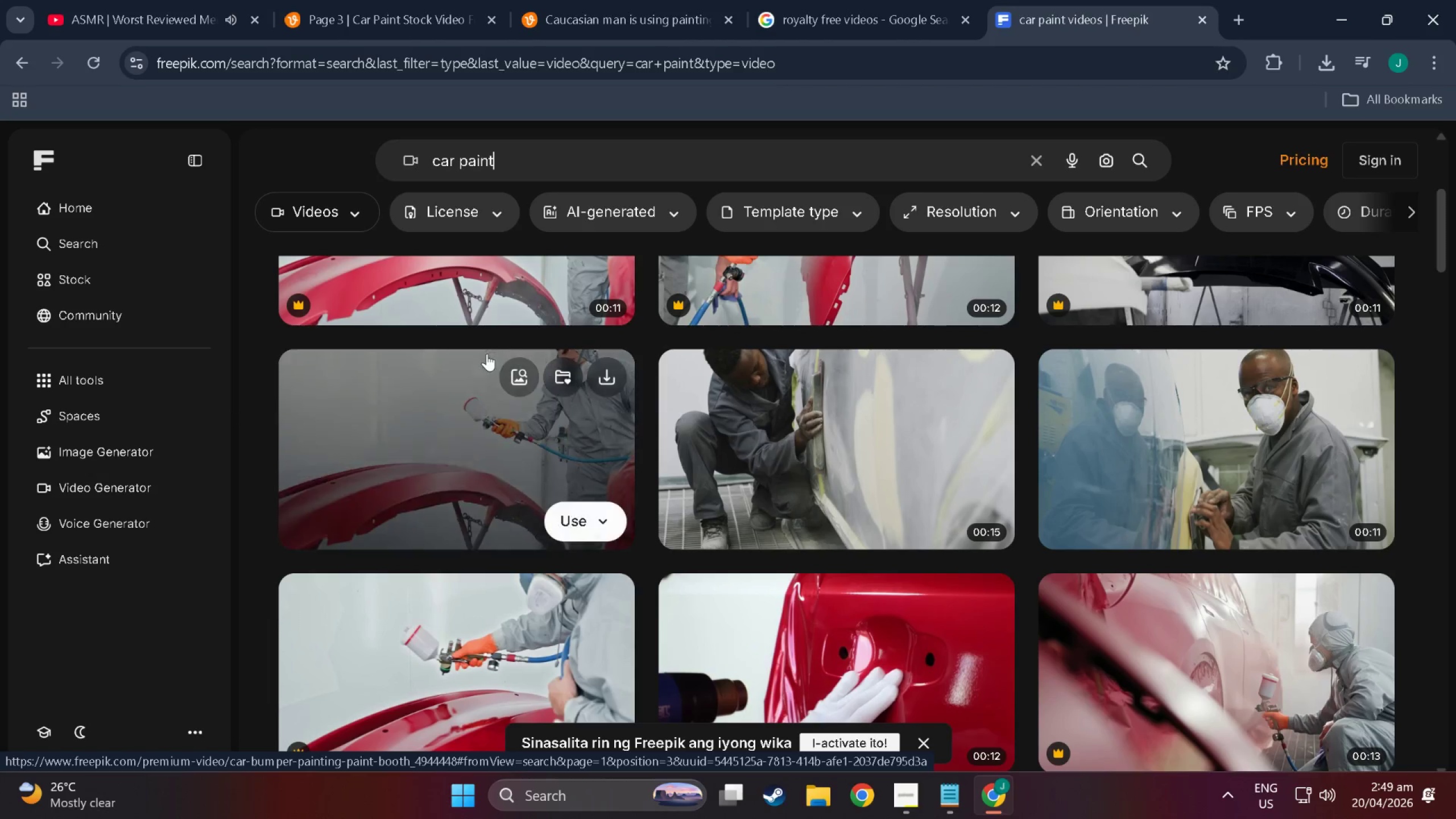 
scroll: coordinate [510, 399], scroll_direction: up, amount: 10.0
 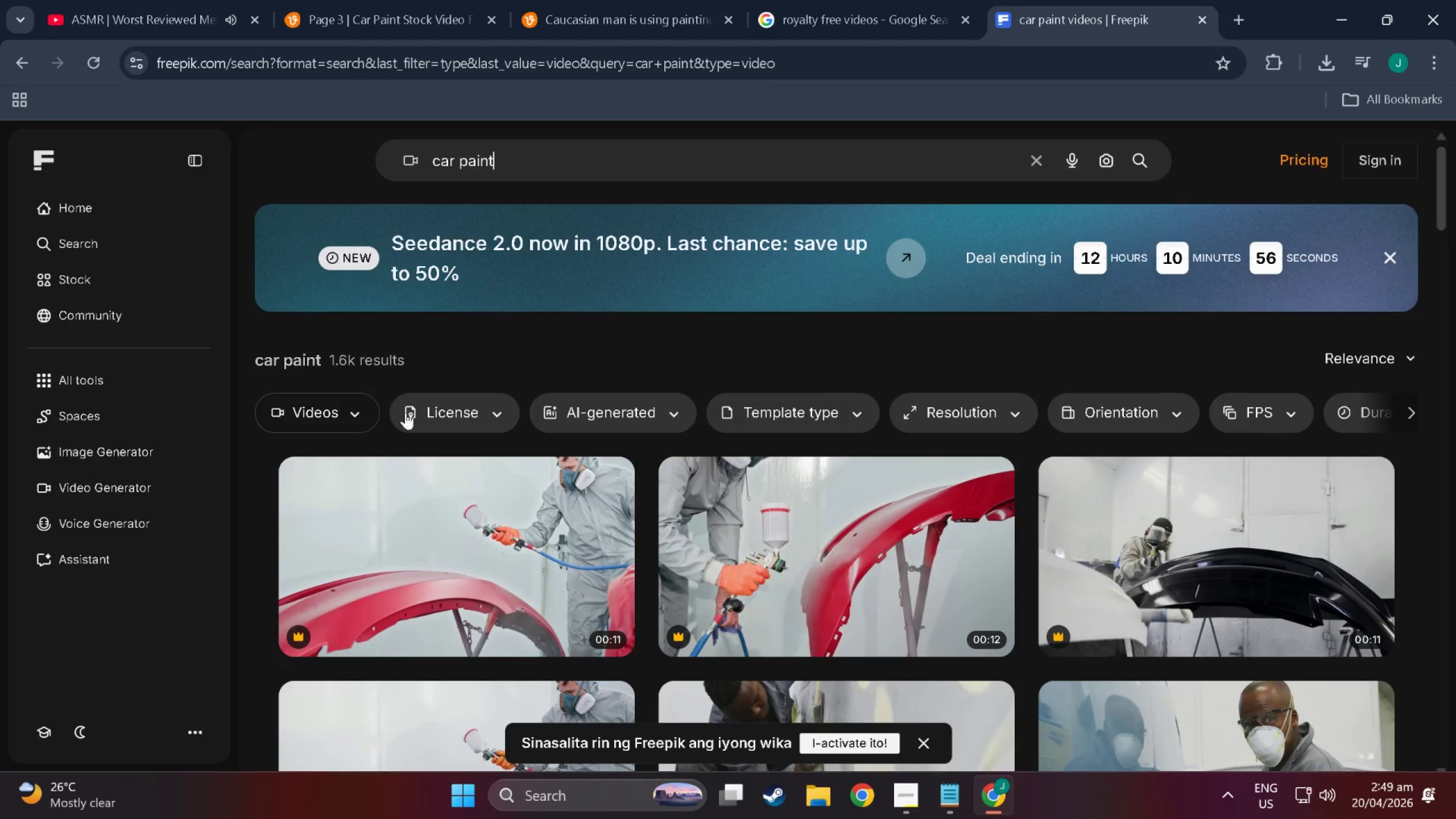 
left_click([466, 416])
 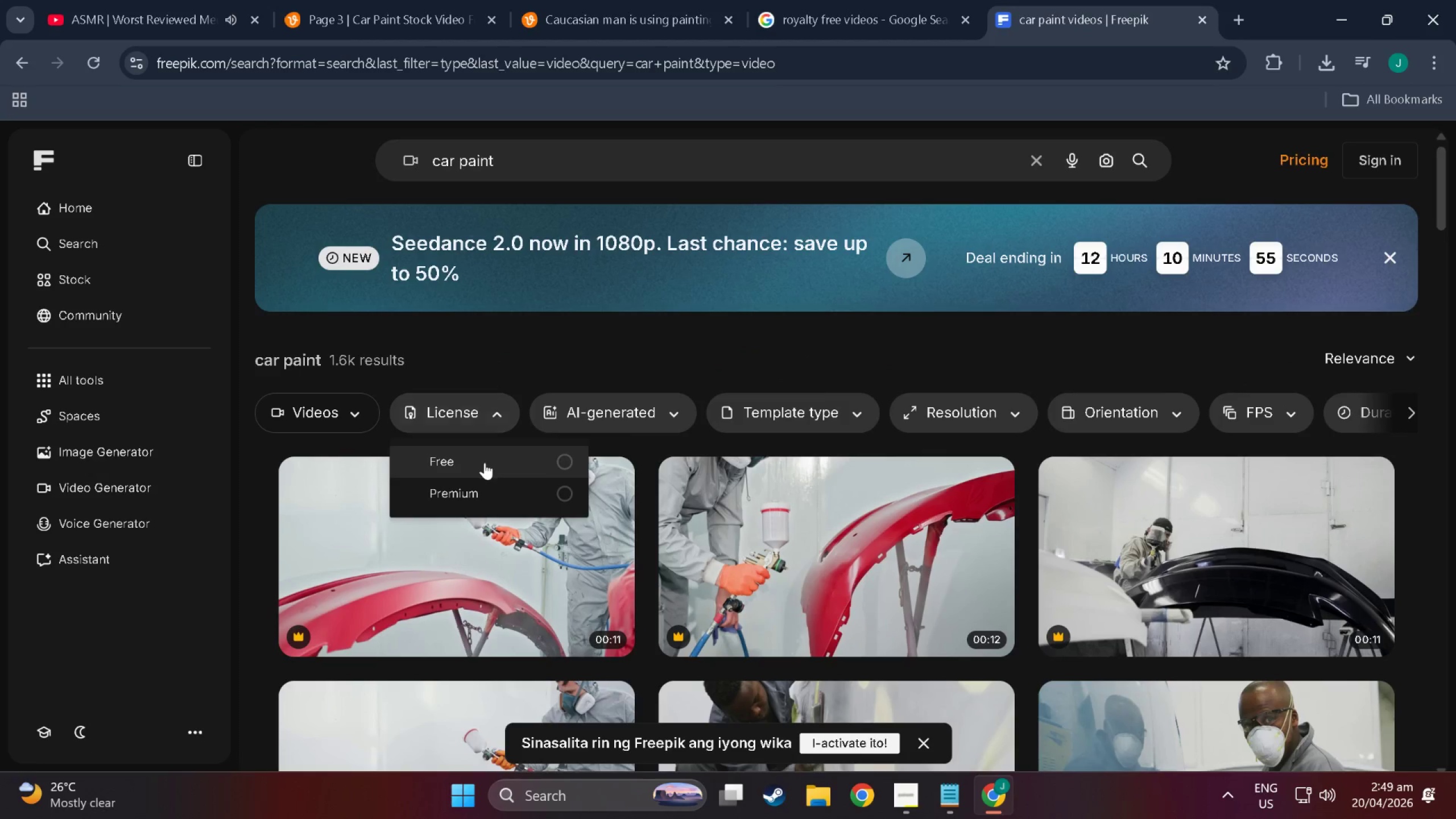 
left_click([485, 462])
 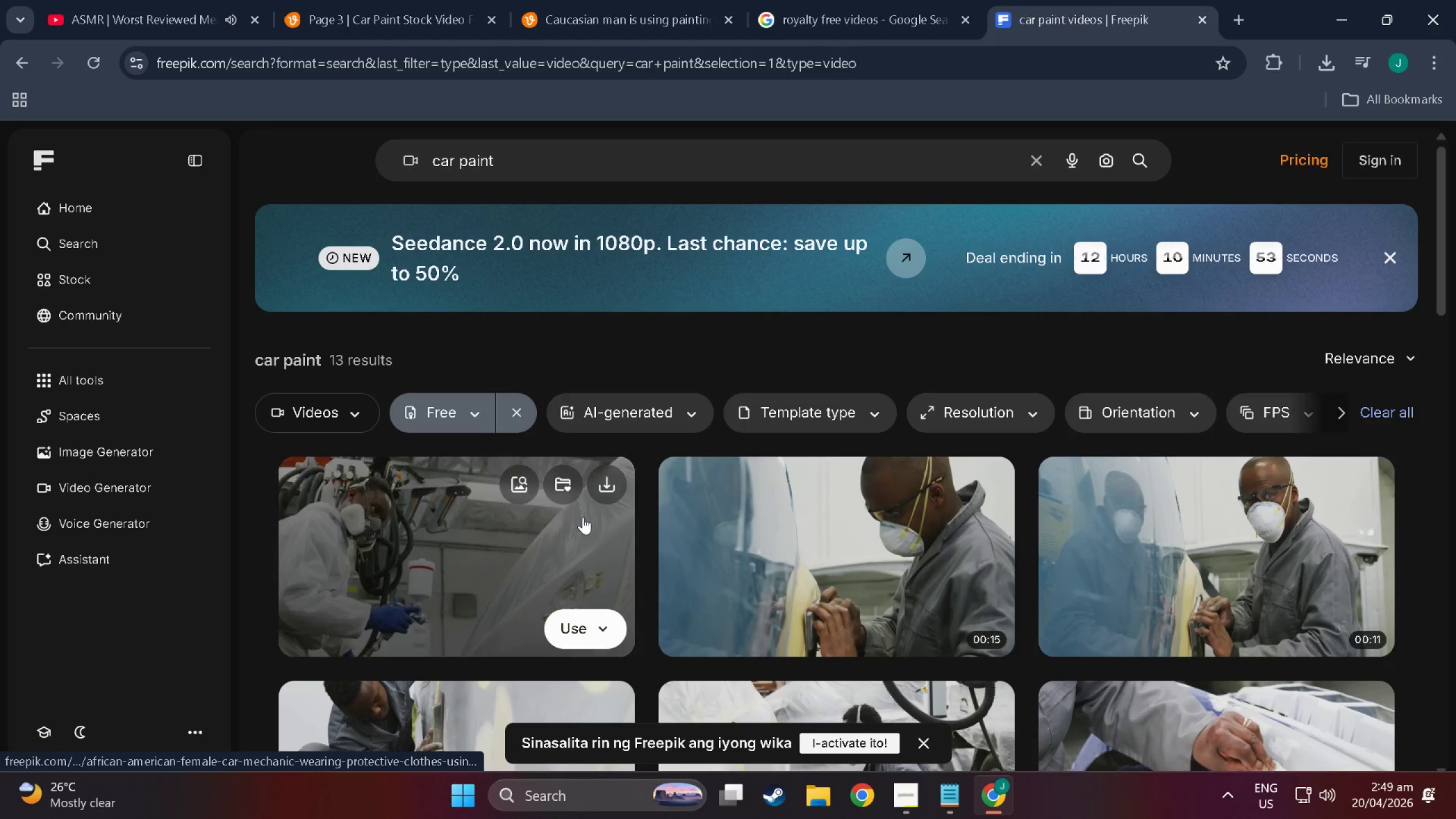 
scroll: coordinate [750, 487], scroll_direction: down, amount: 13.0
 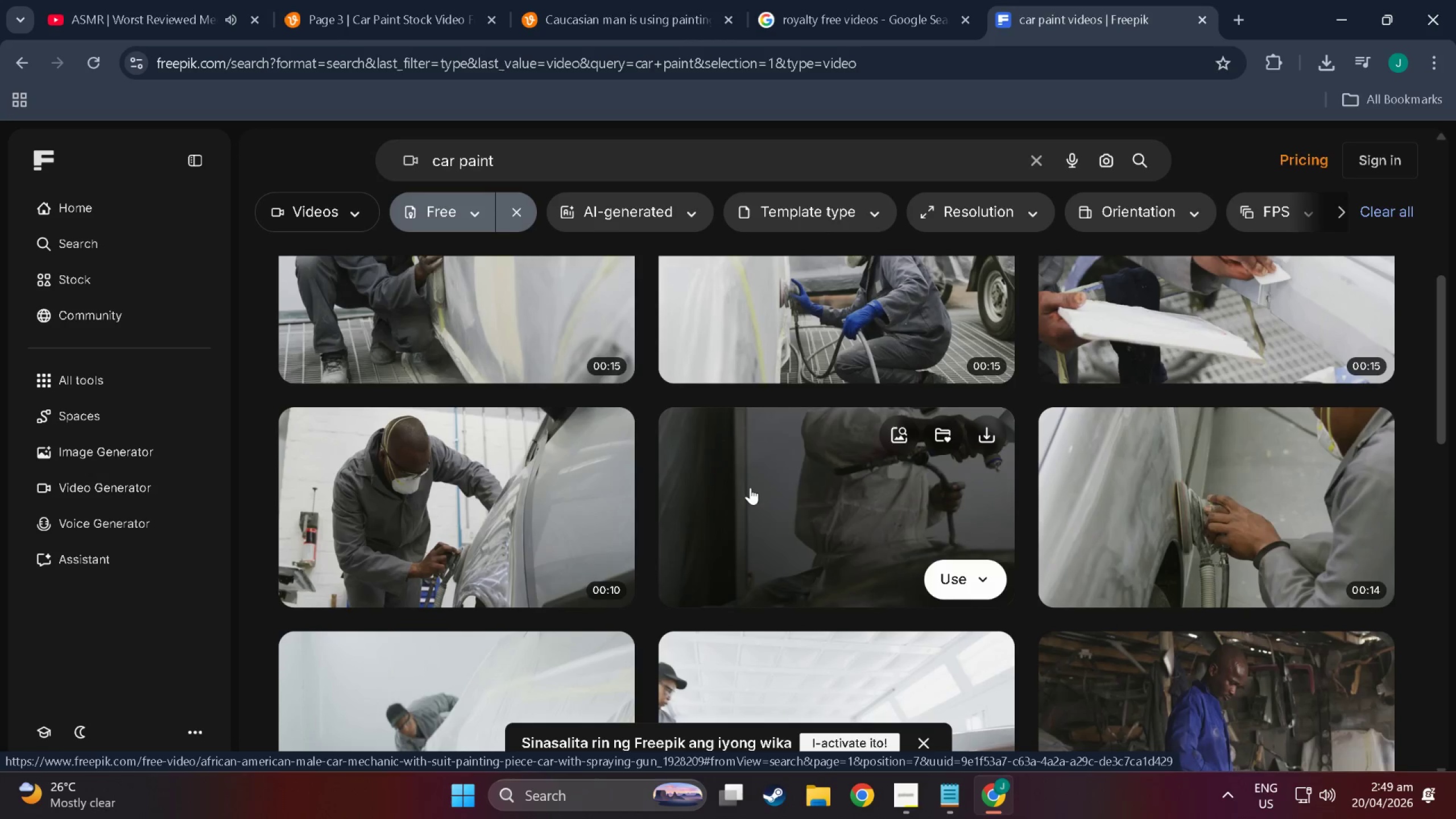 
scroll: coordinate [750, 487], scroll_direction: down, amount: 1.0
 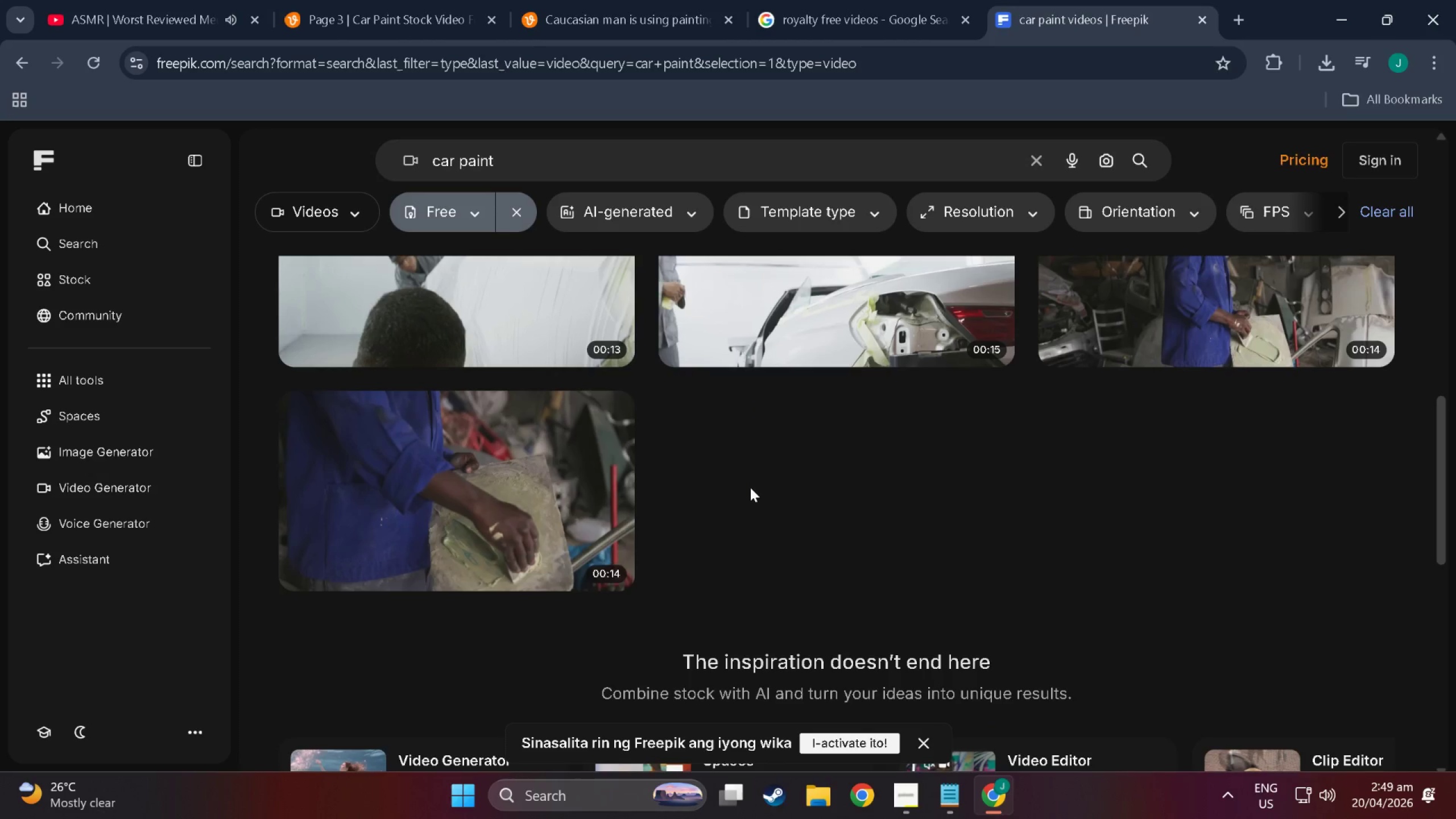 
scroll: coordinate [751, 511], scroll_direction: up, amount: 27.0
 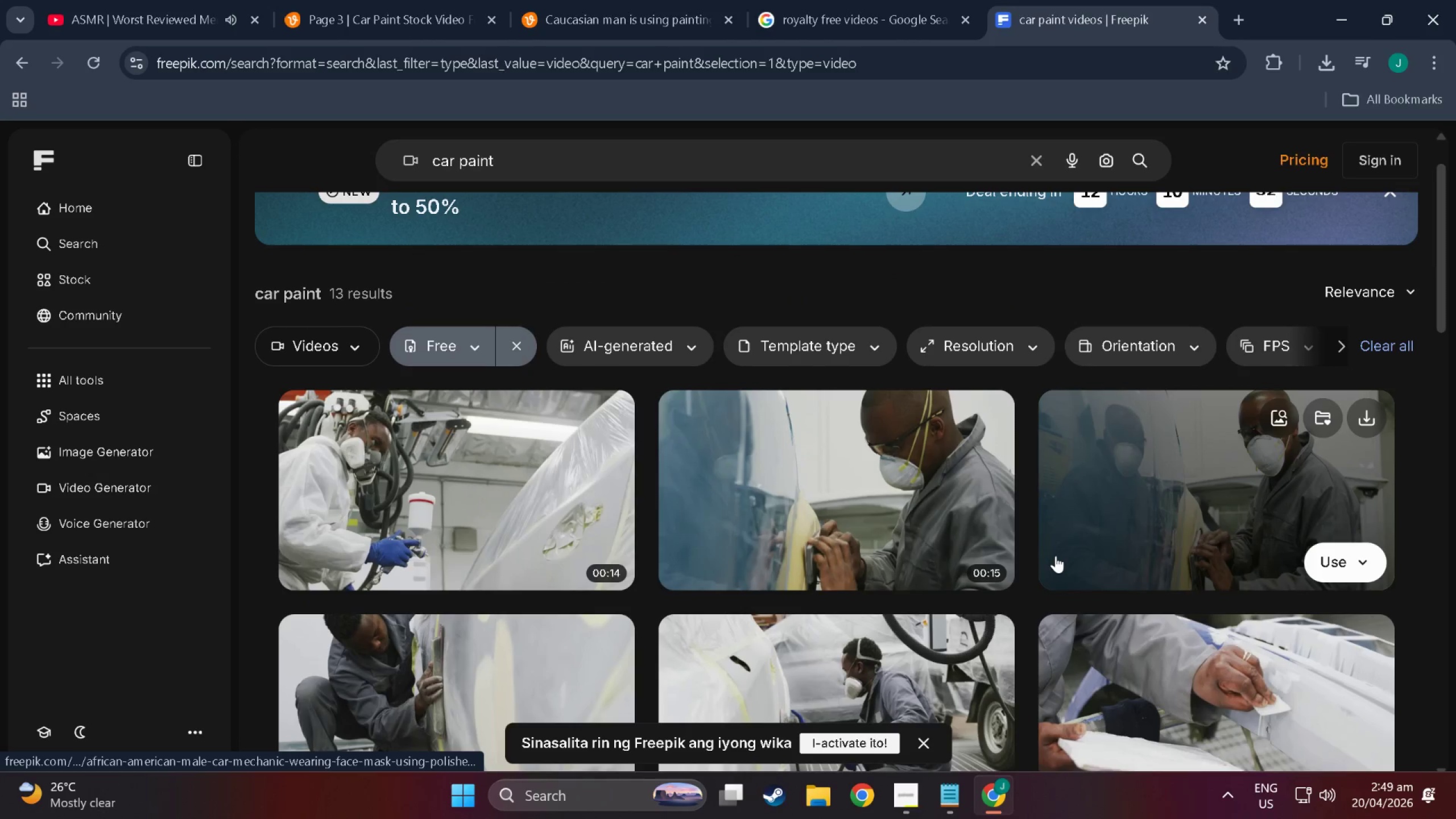 
scroll: coordinate [1143, 562], scroll_direction: down, amount: 8.0
 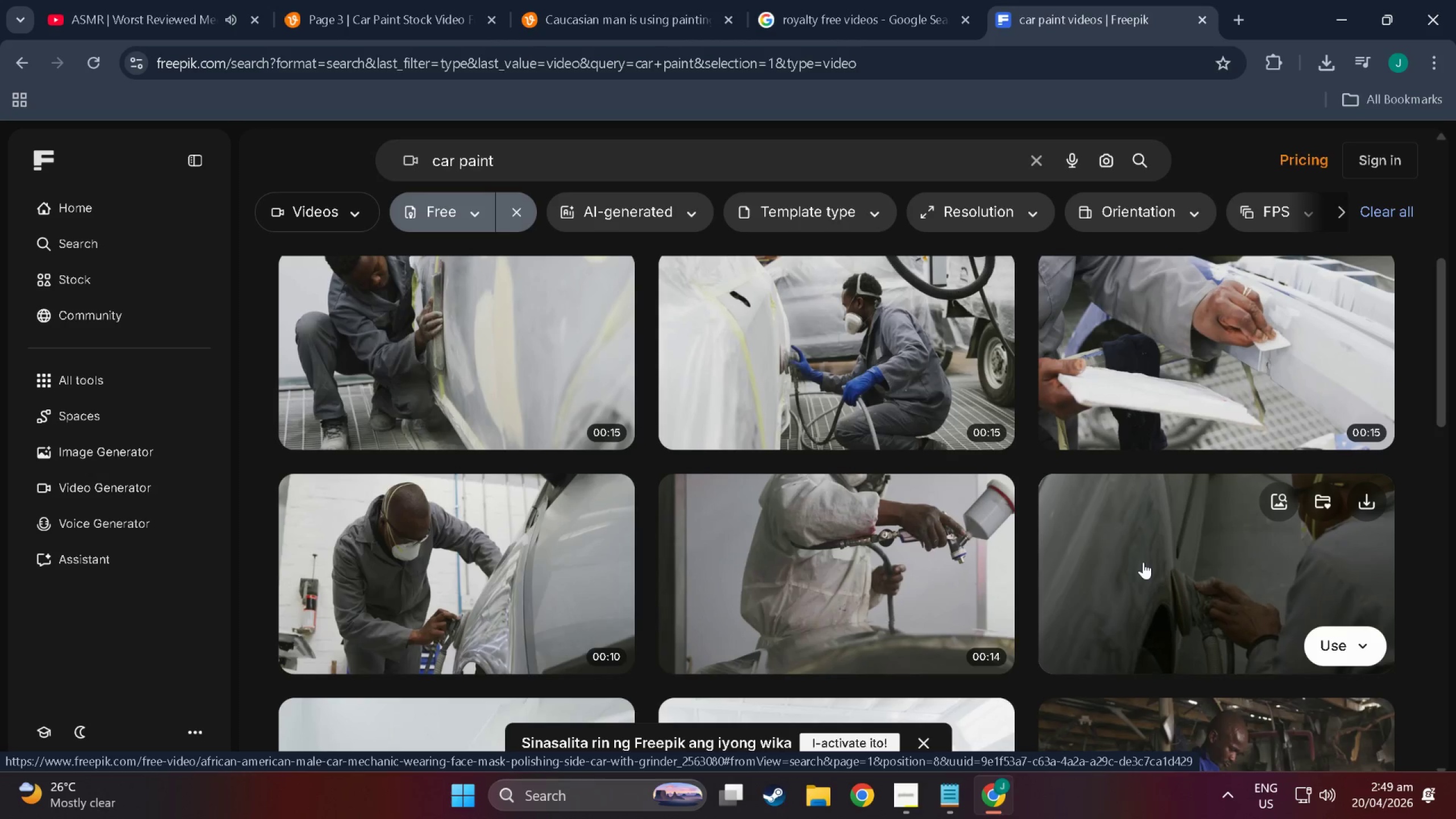 
scroll: coordinate [1141, 562], scroll_direction: down, amount: 8.0
 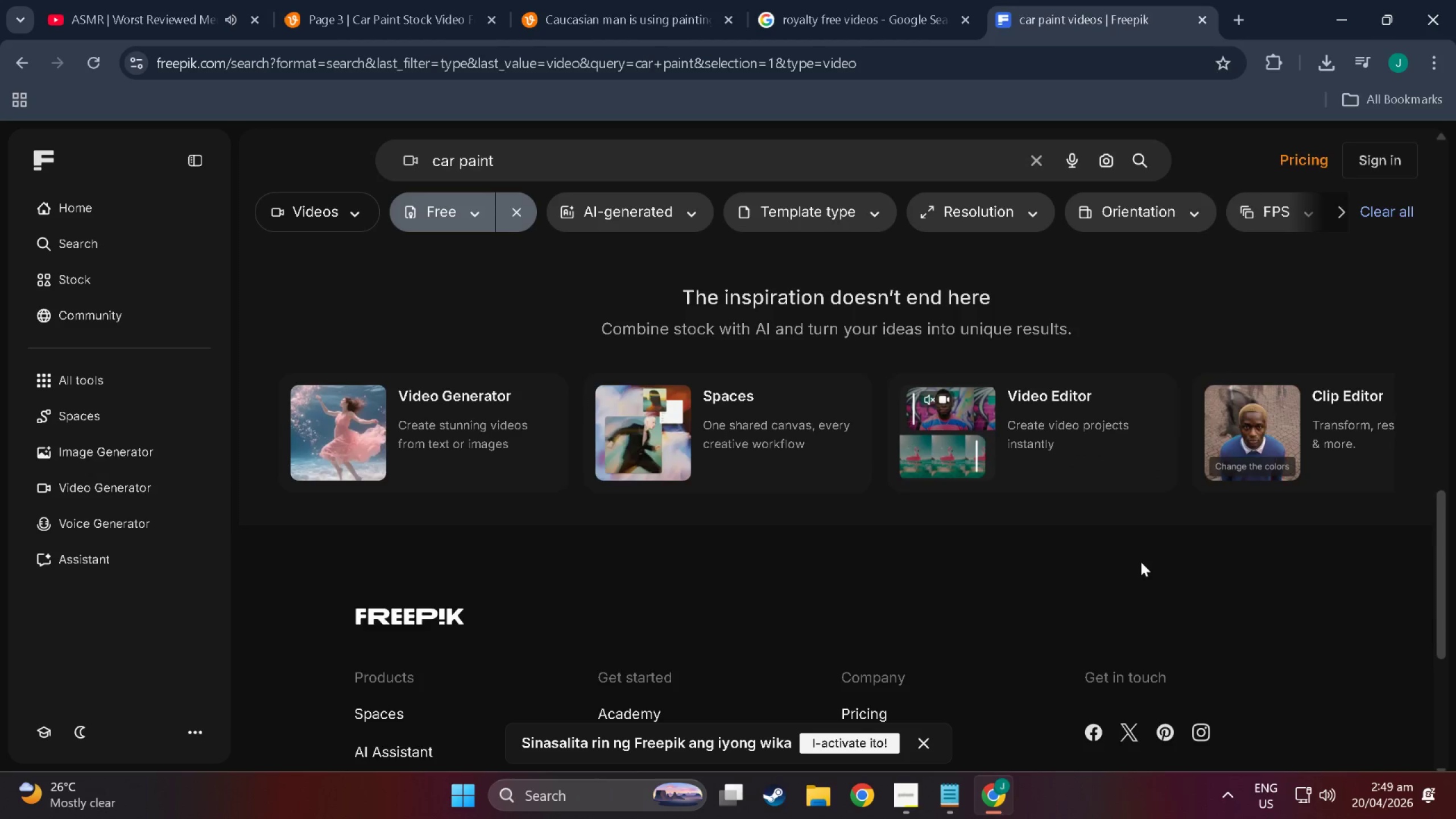 
scroll: coordinate [1141, 562], scroll_direction: down, amount: 5.0
 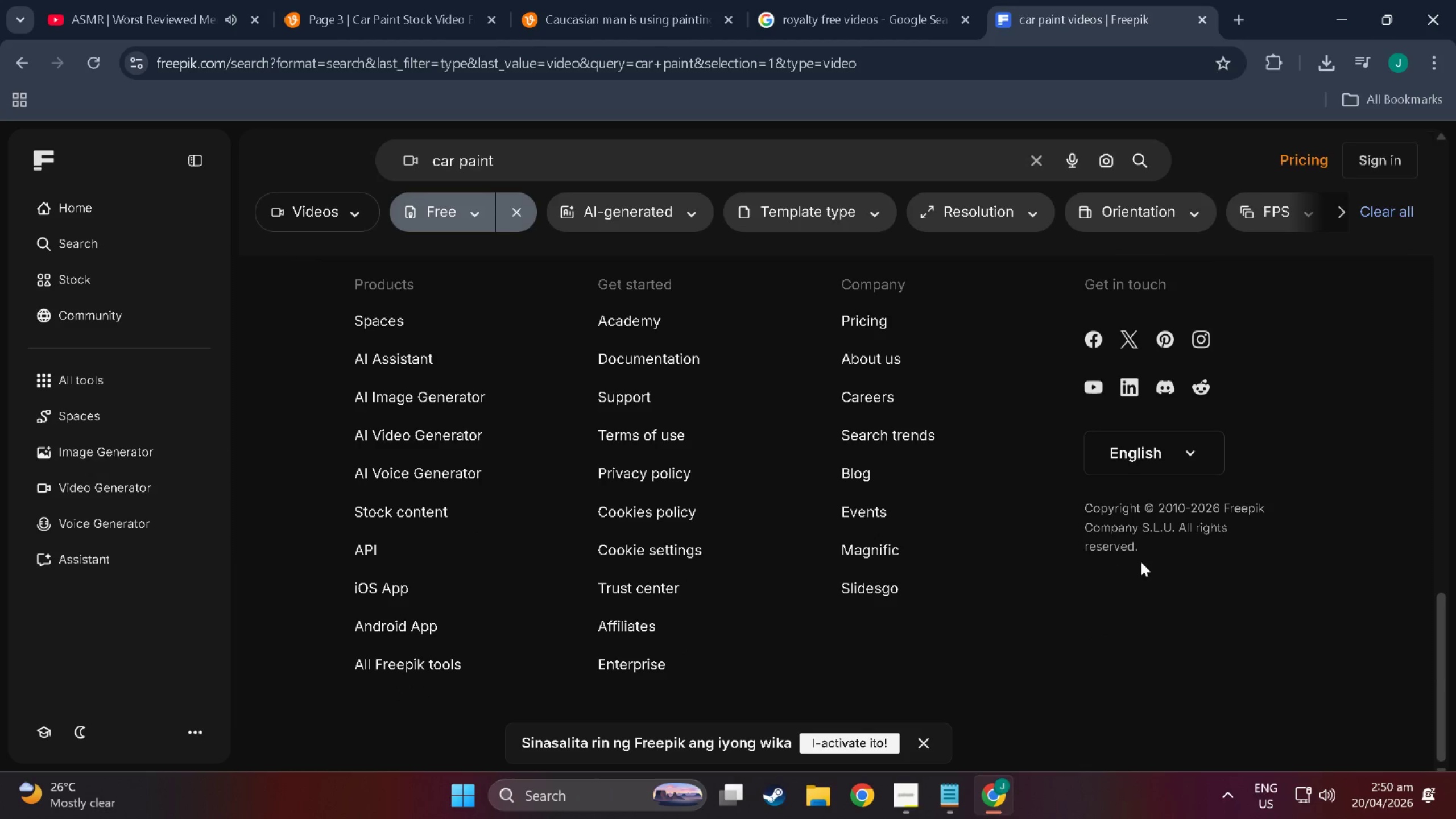 
scroll: coordinate [754, 493], scroll_direction: up, amount: 26.0
 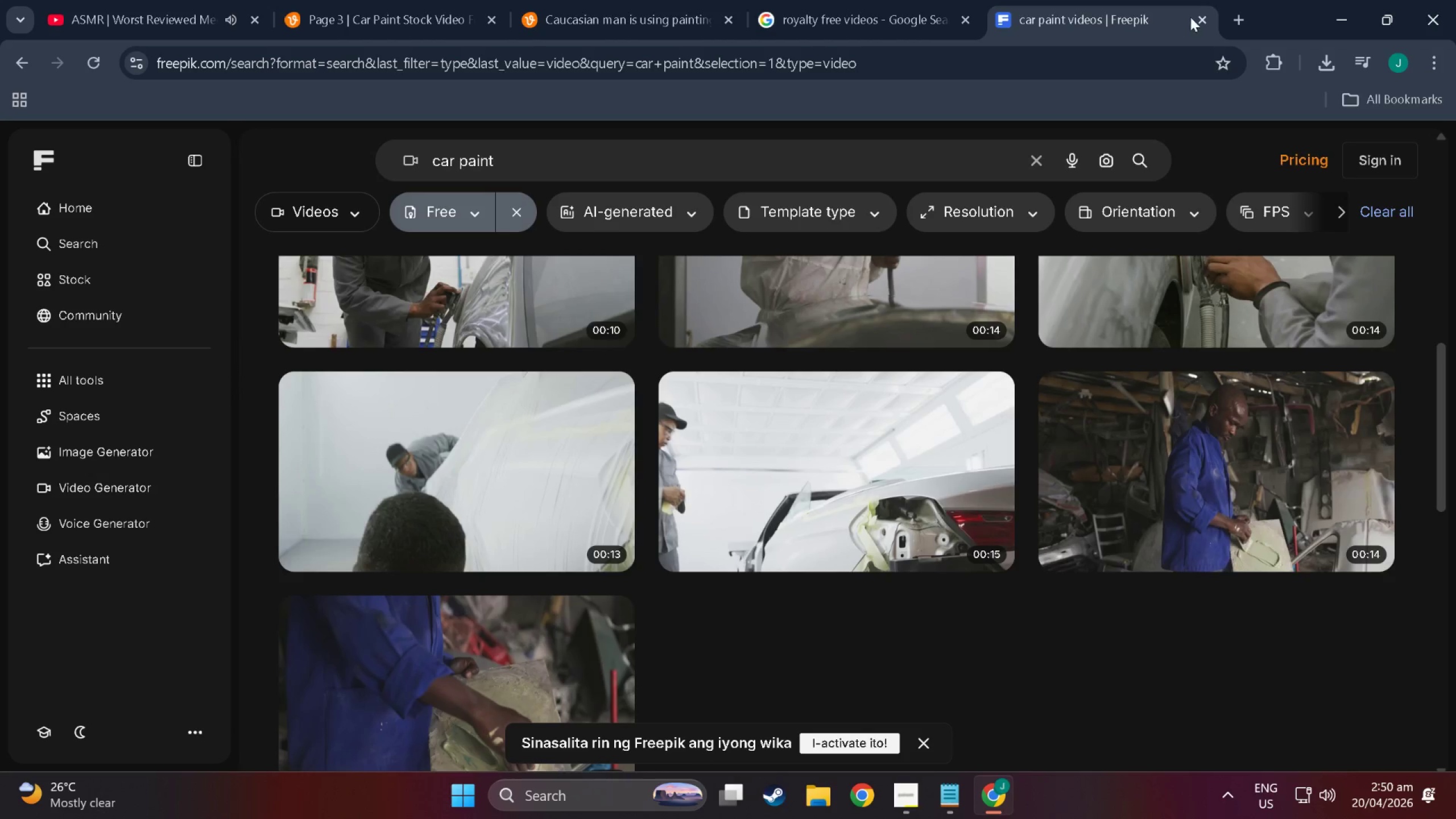 
left_click([1202, 18])
 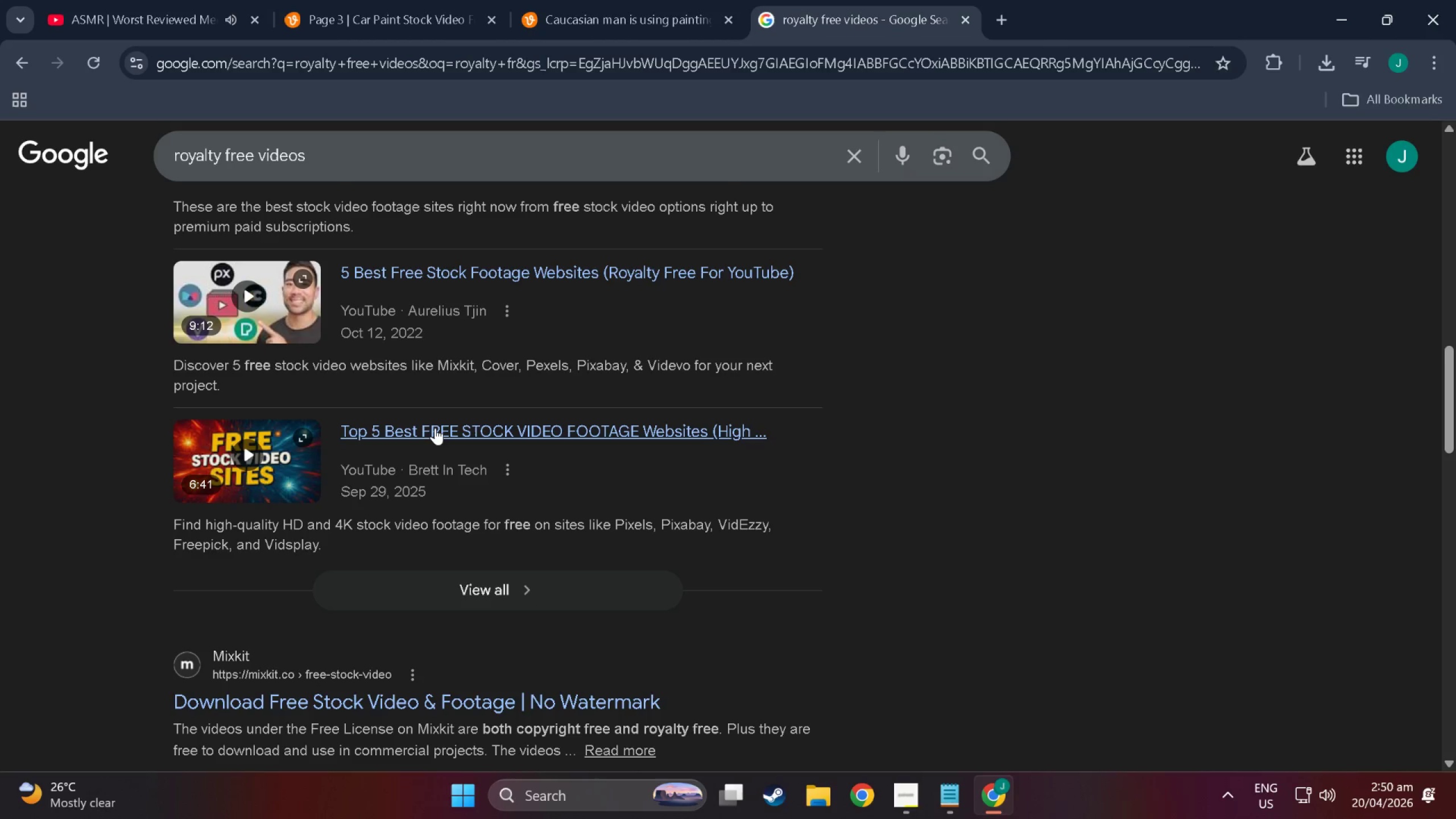 
left_click([436, 428])
 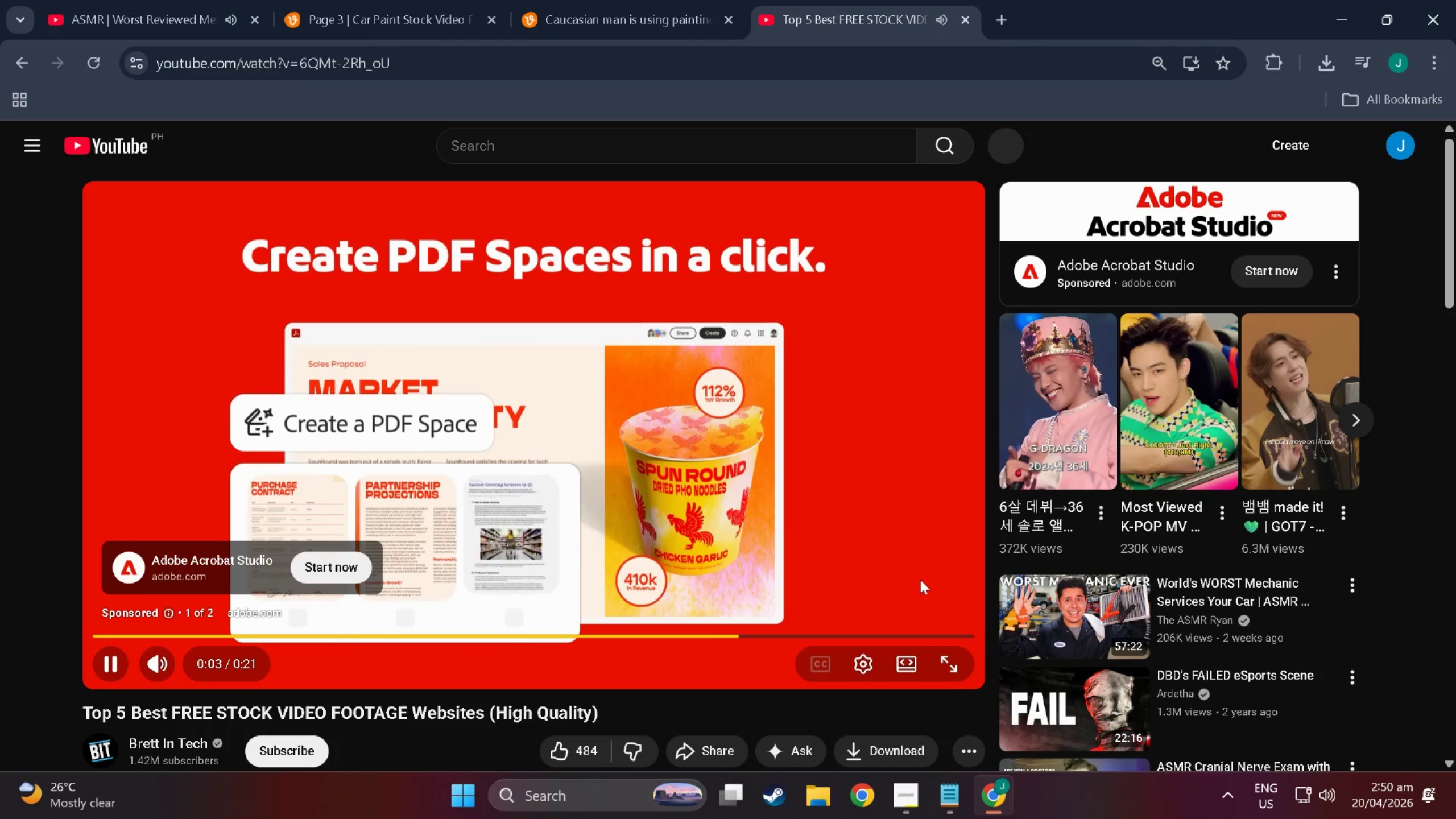 
wait(7.25)
 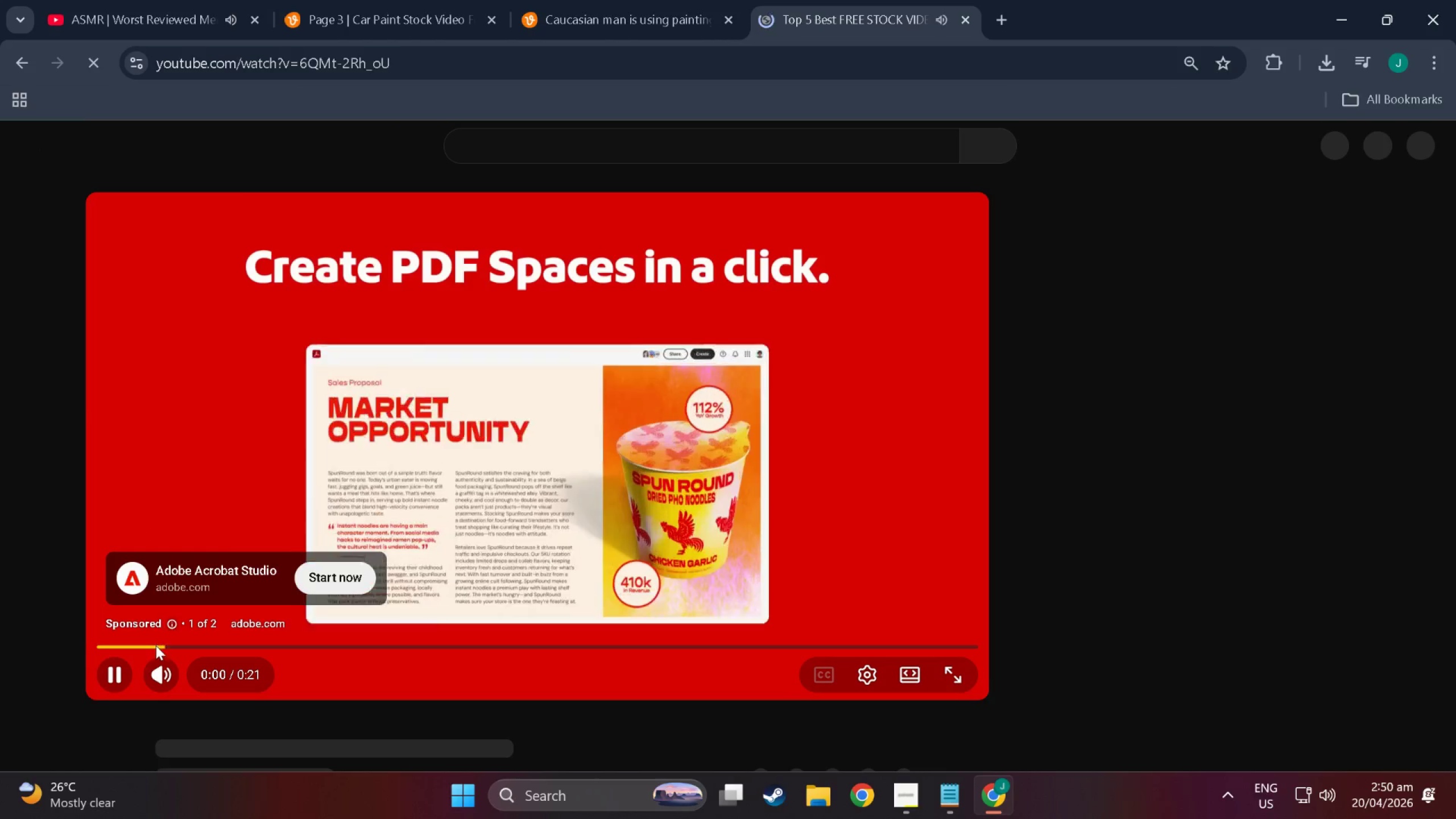 
left_click([930, 612])
 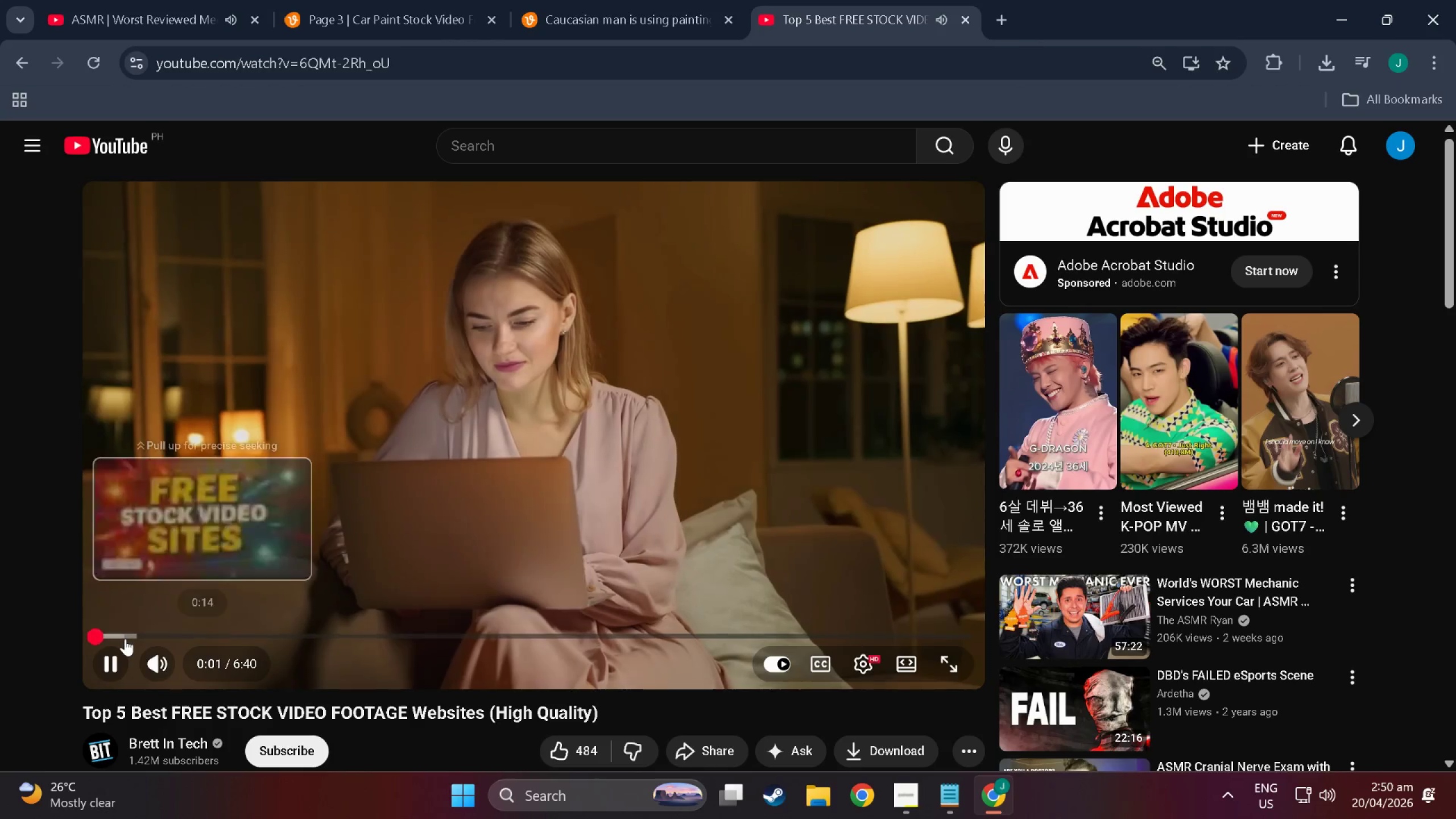 
left_click([165, 663])
 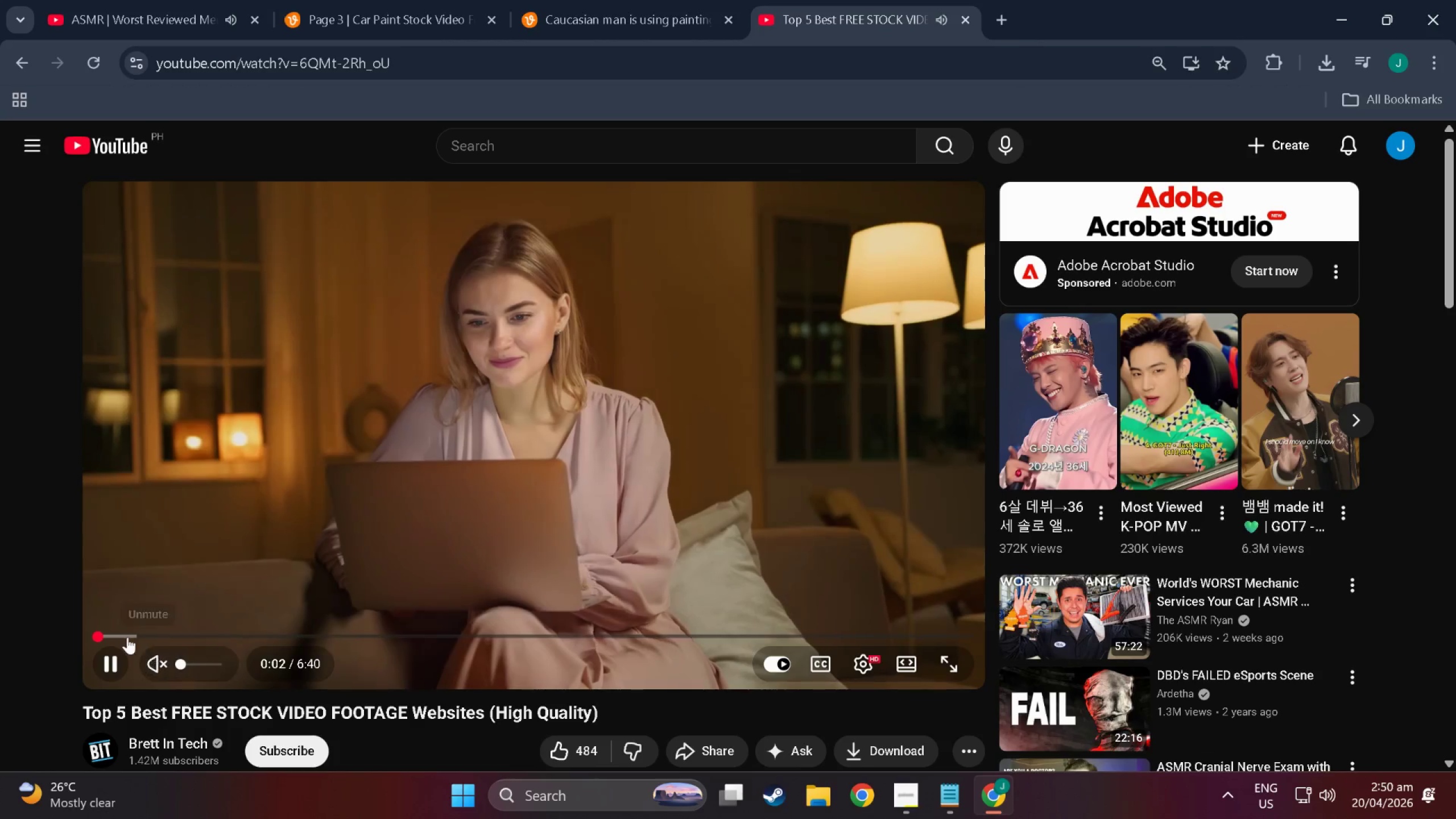 
left_click([115, 632])
 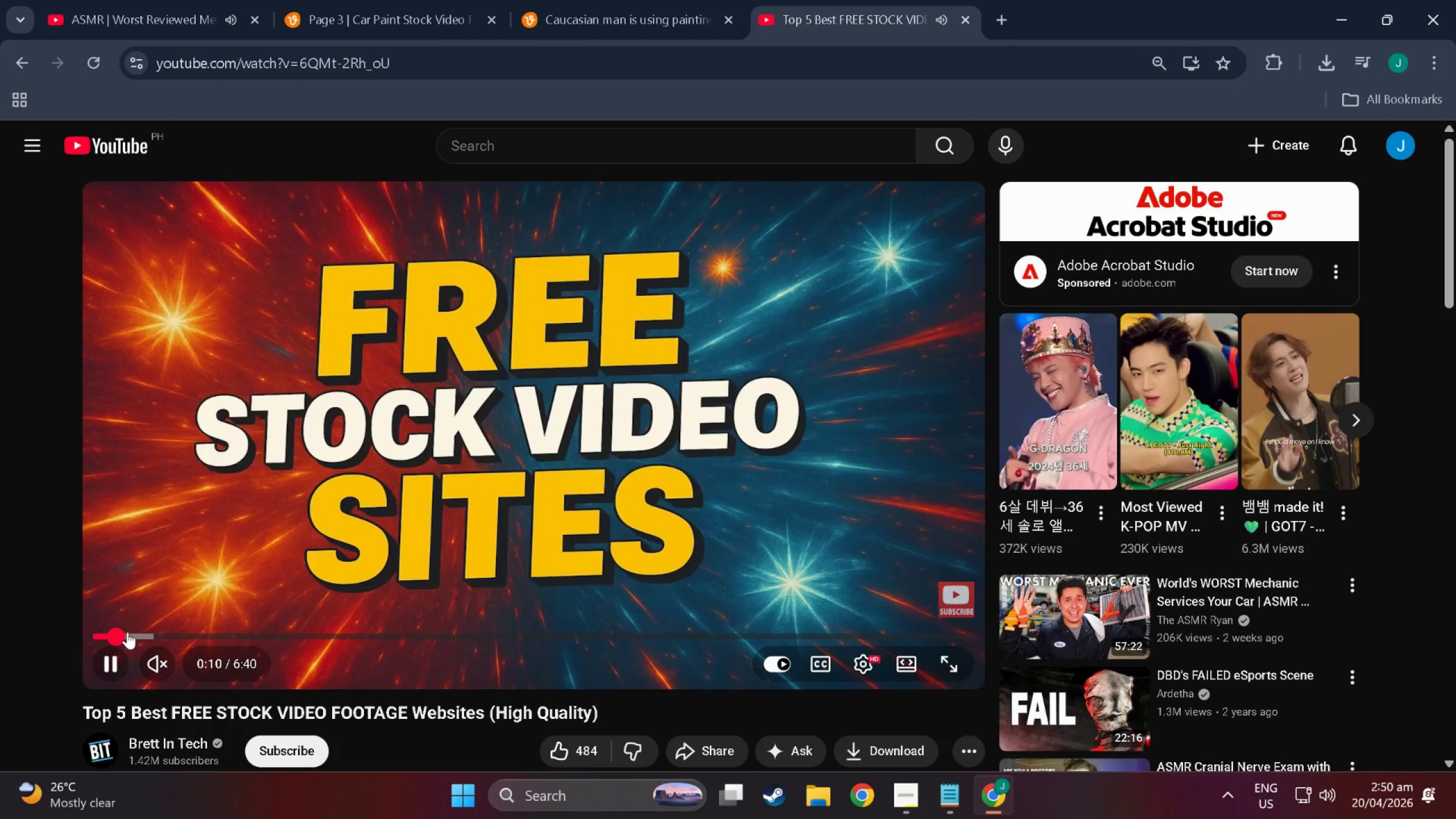 
left_click([132, 632])
 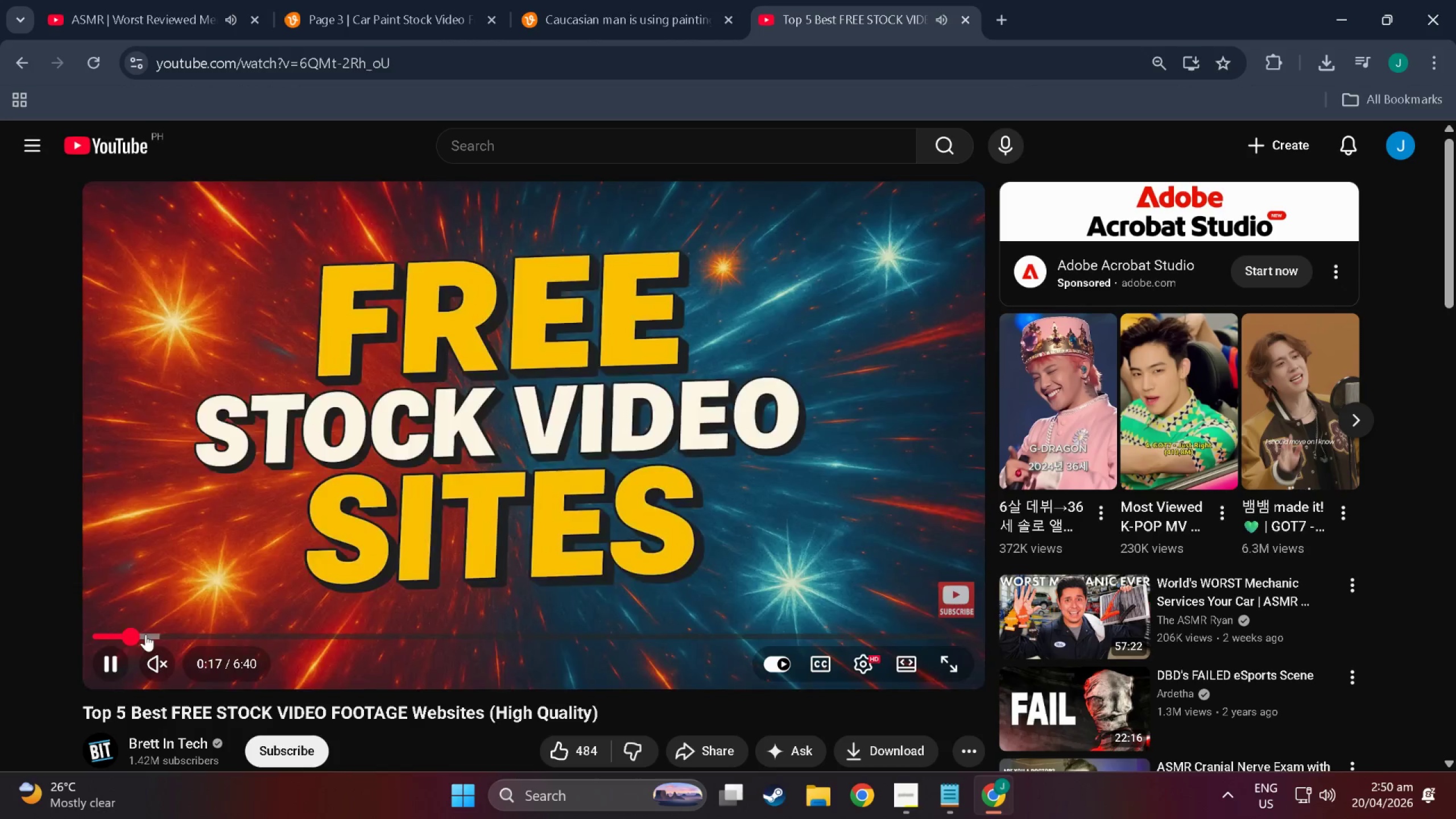 
left_click([147, 634])
 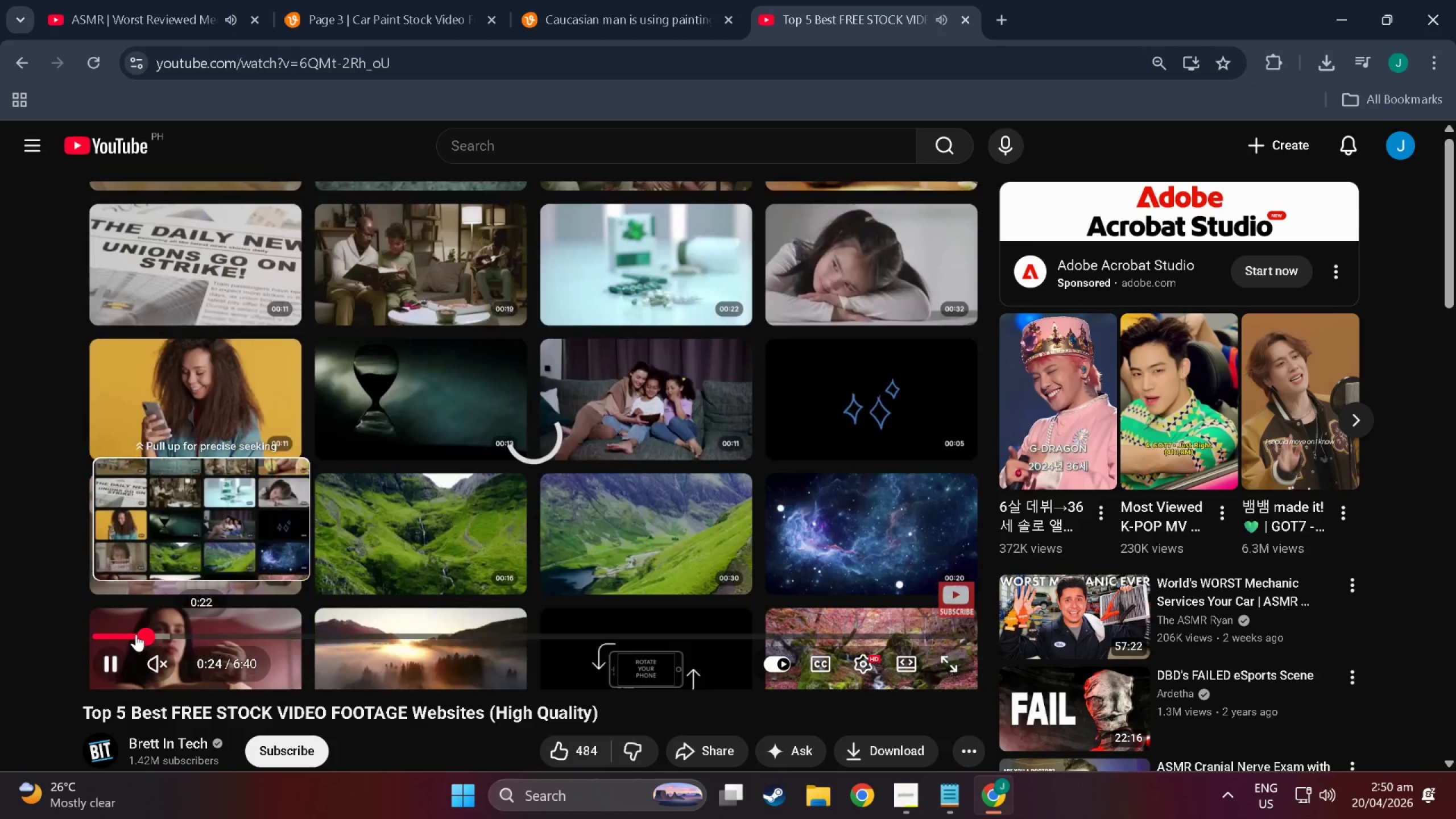 
left_click([136, 634])
 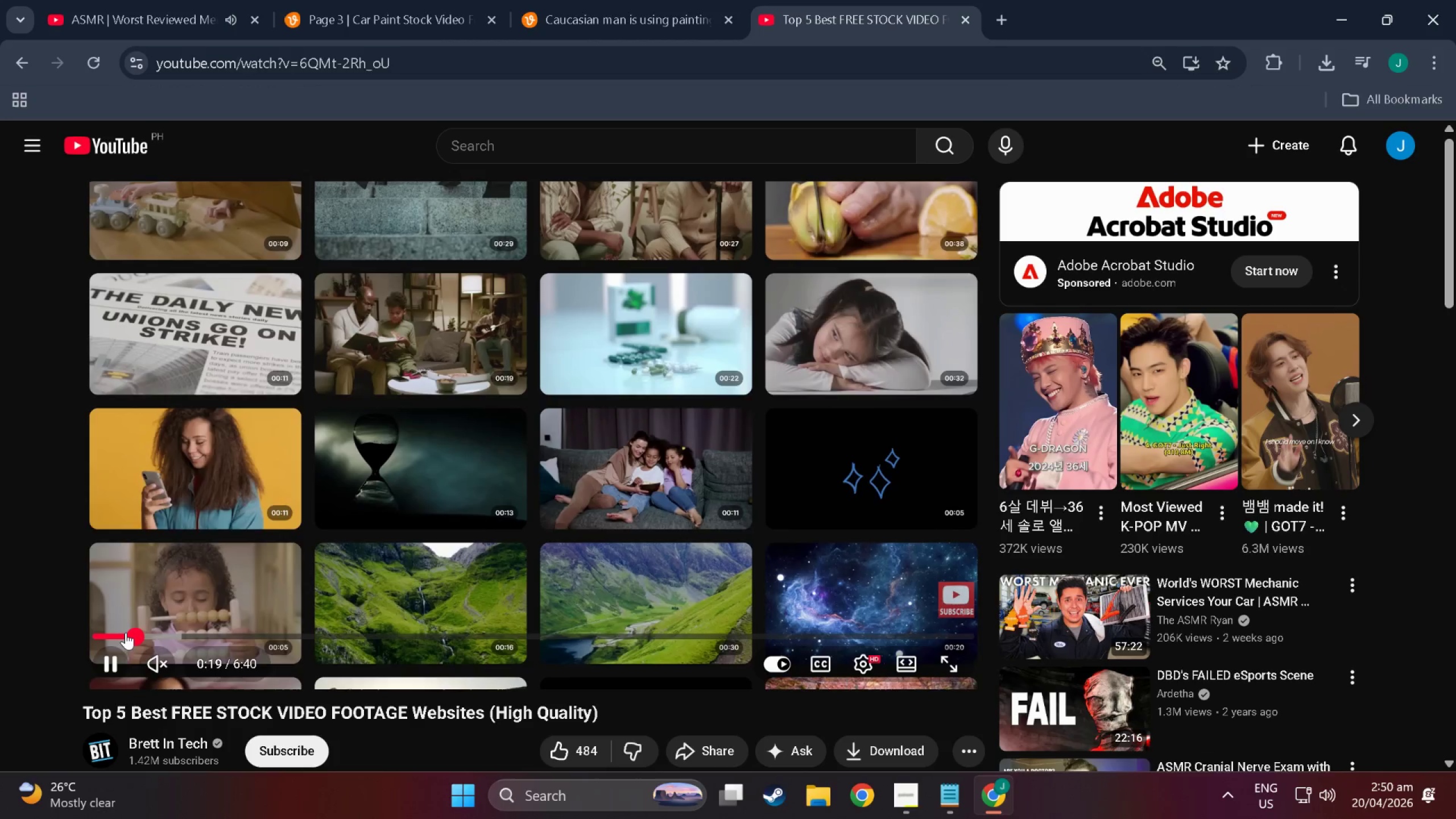 
left_click([123, 632])
 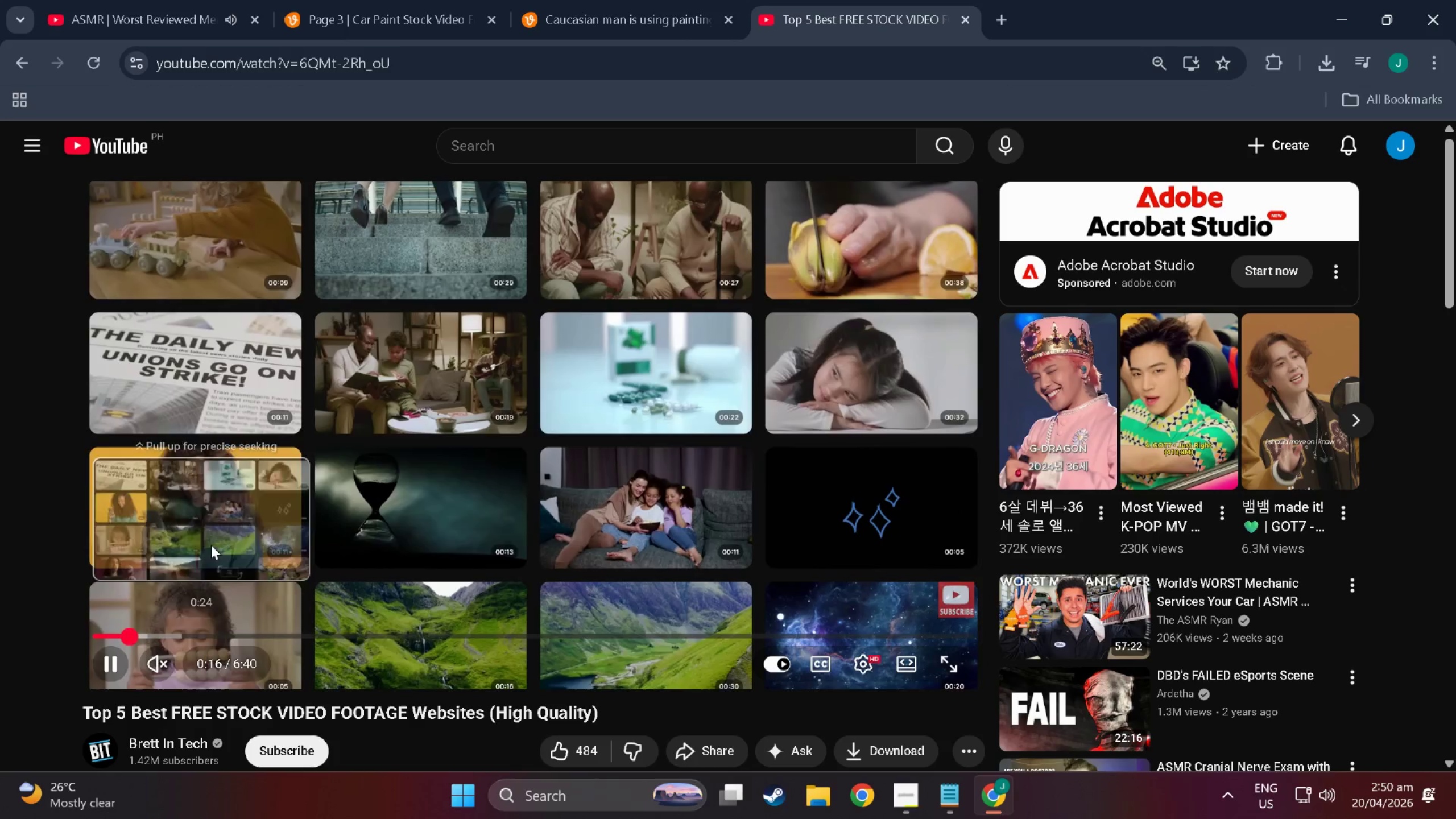 
left_click([154, 636])
 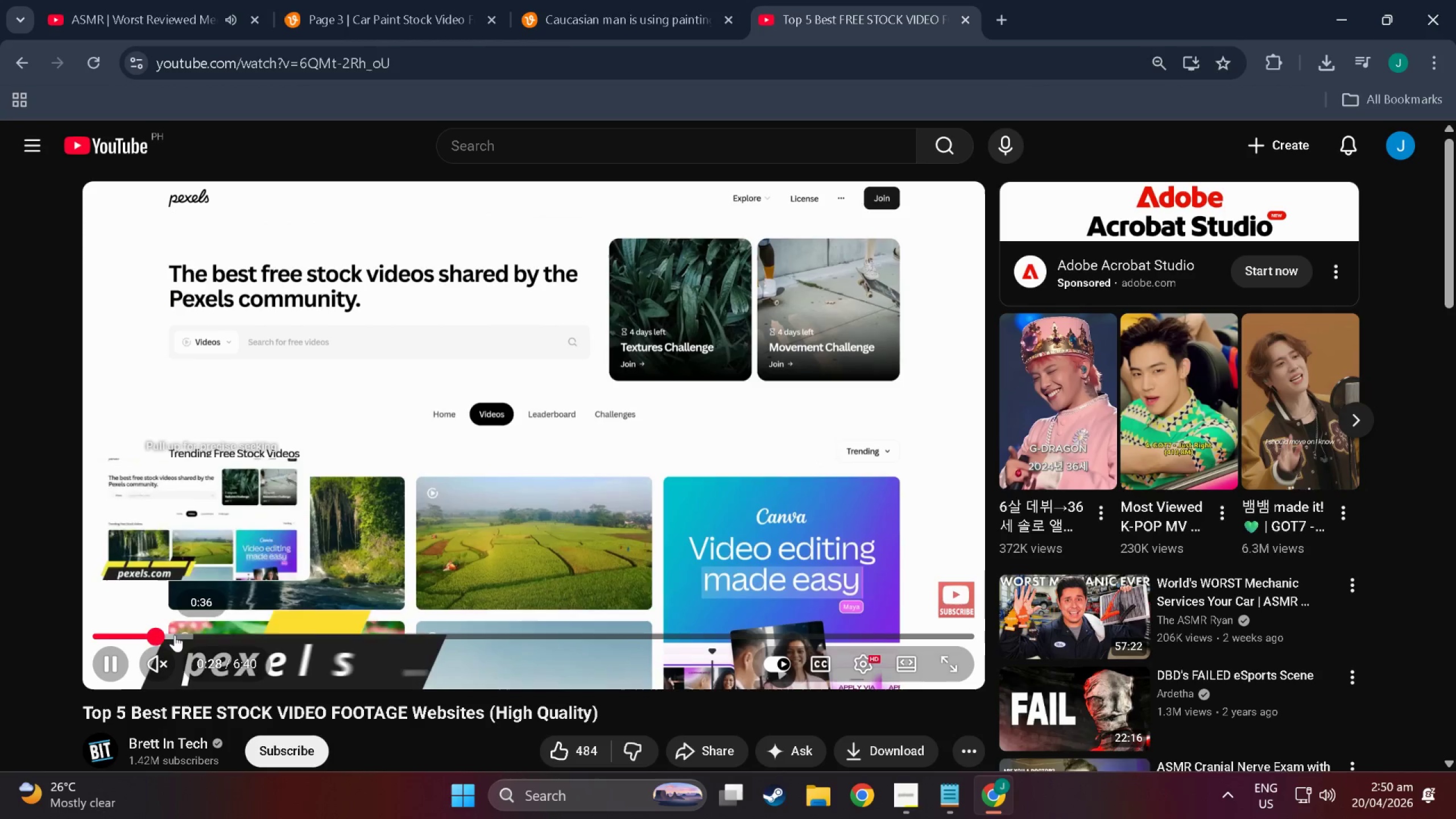 
left_click([175, 635])
 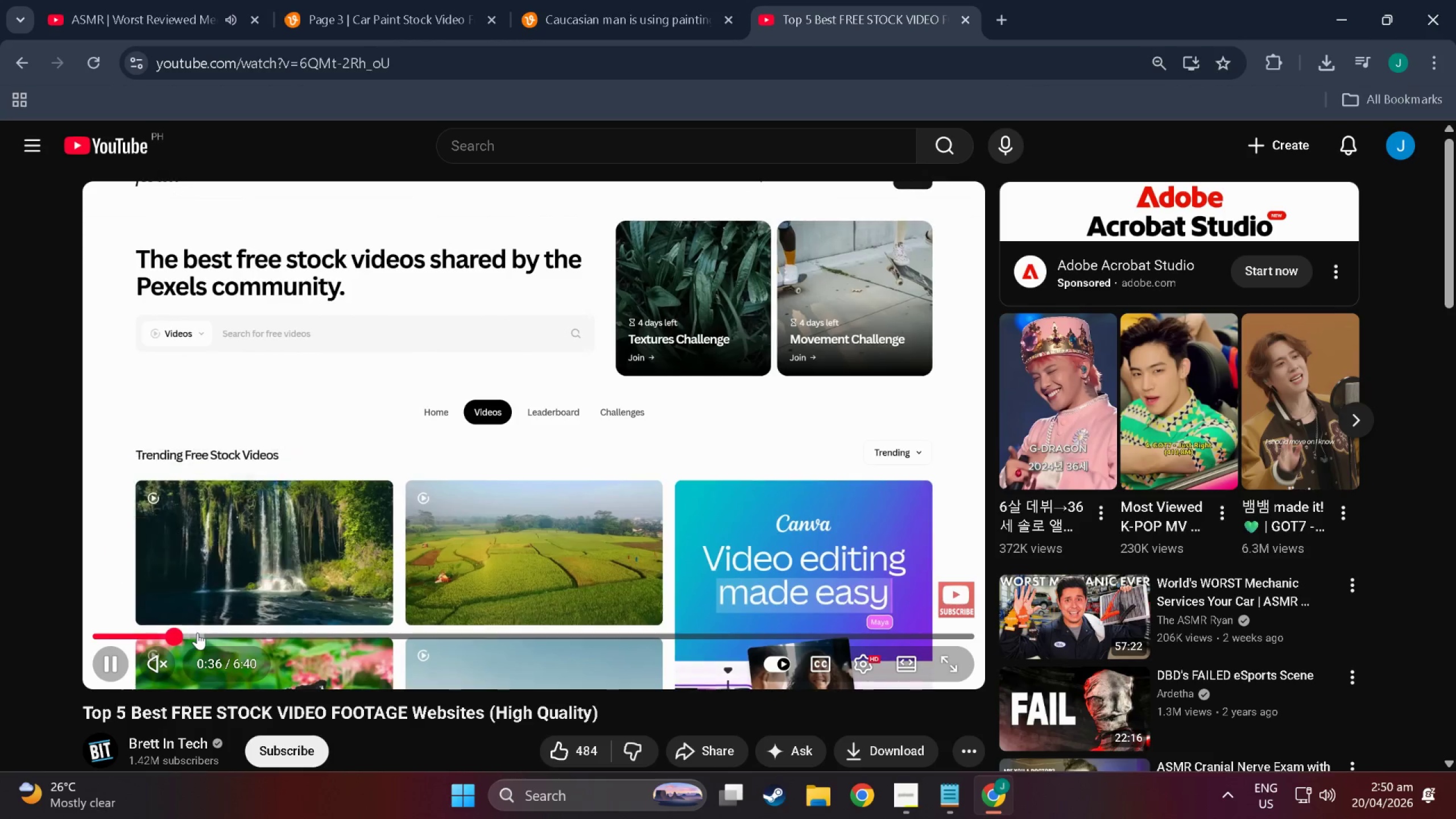 
left_click([197, 632])
 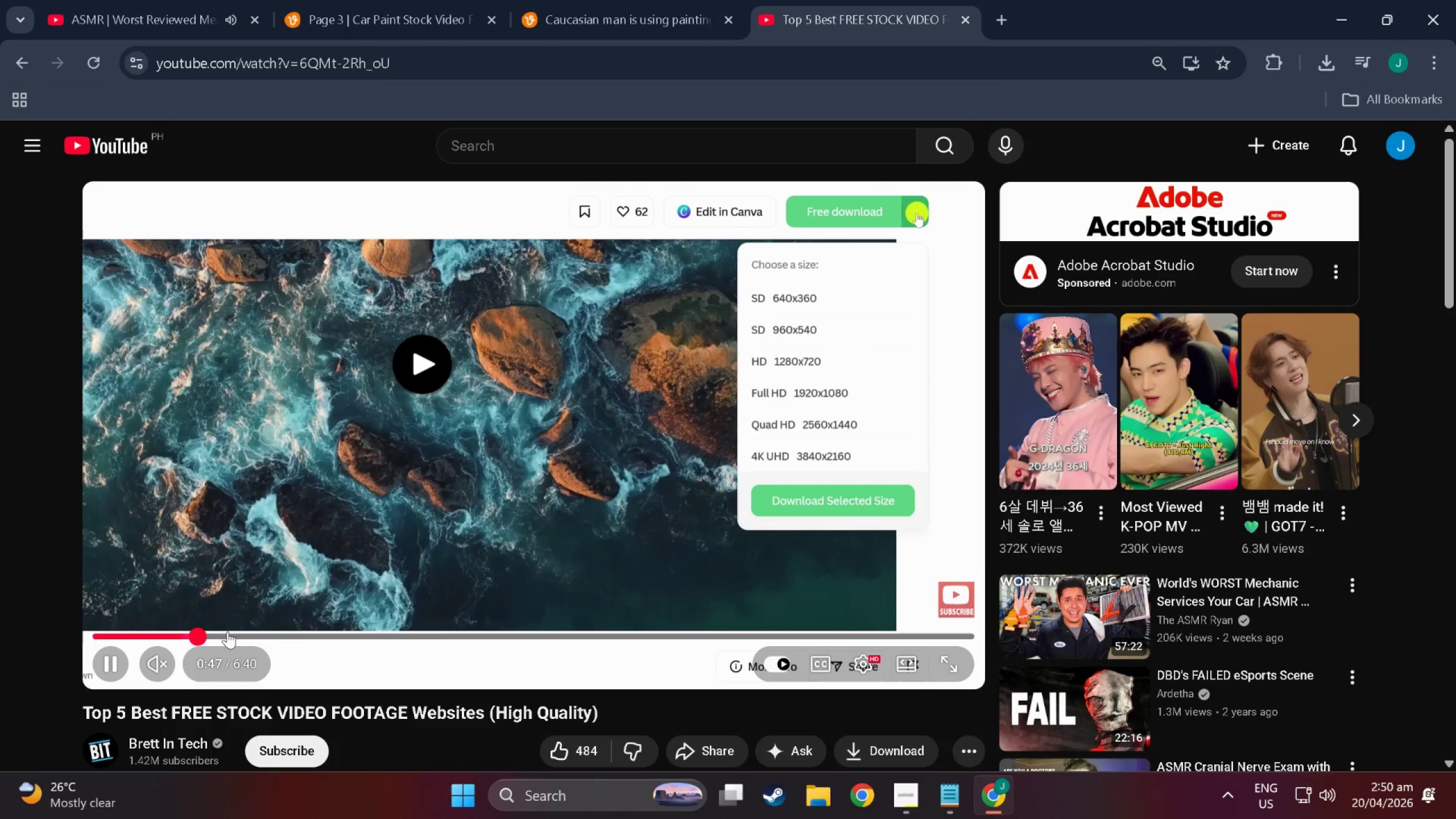 
left_click([228, 631])
 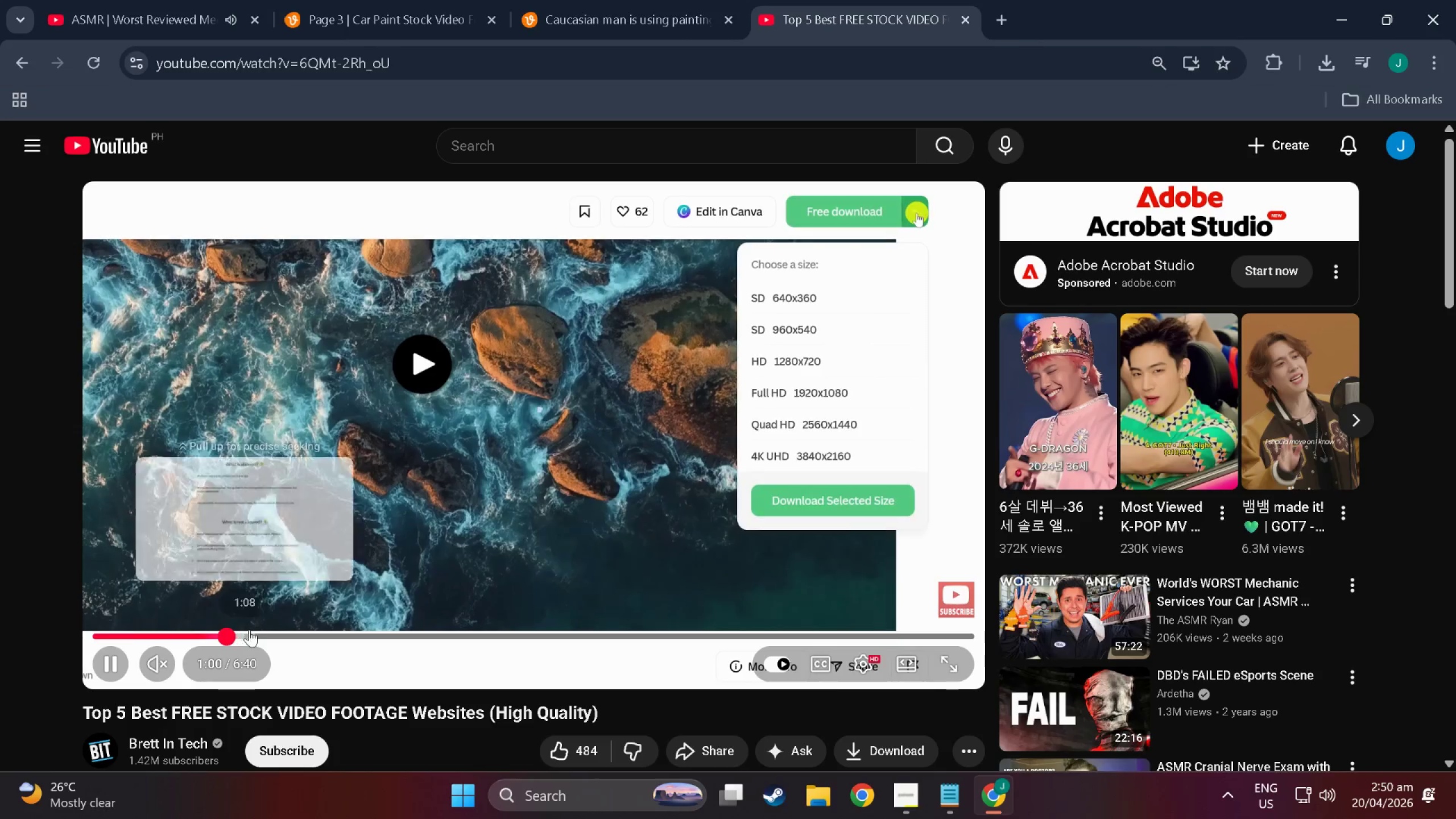 
left_click([258, 628])
 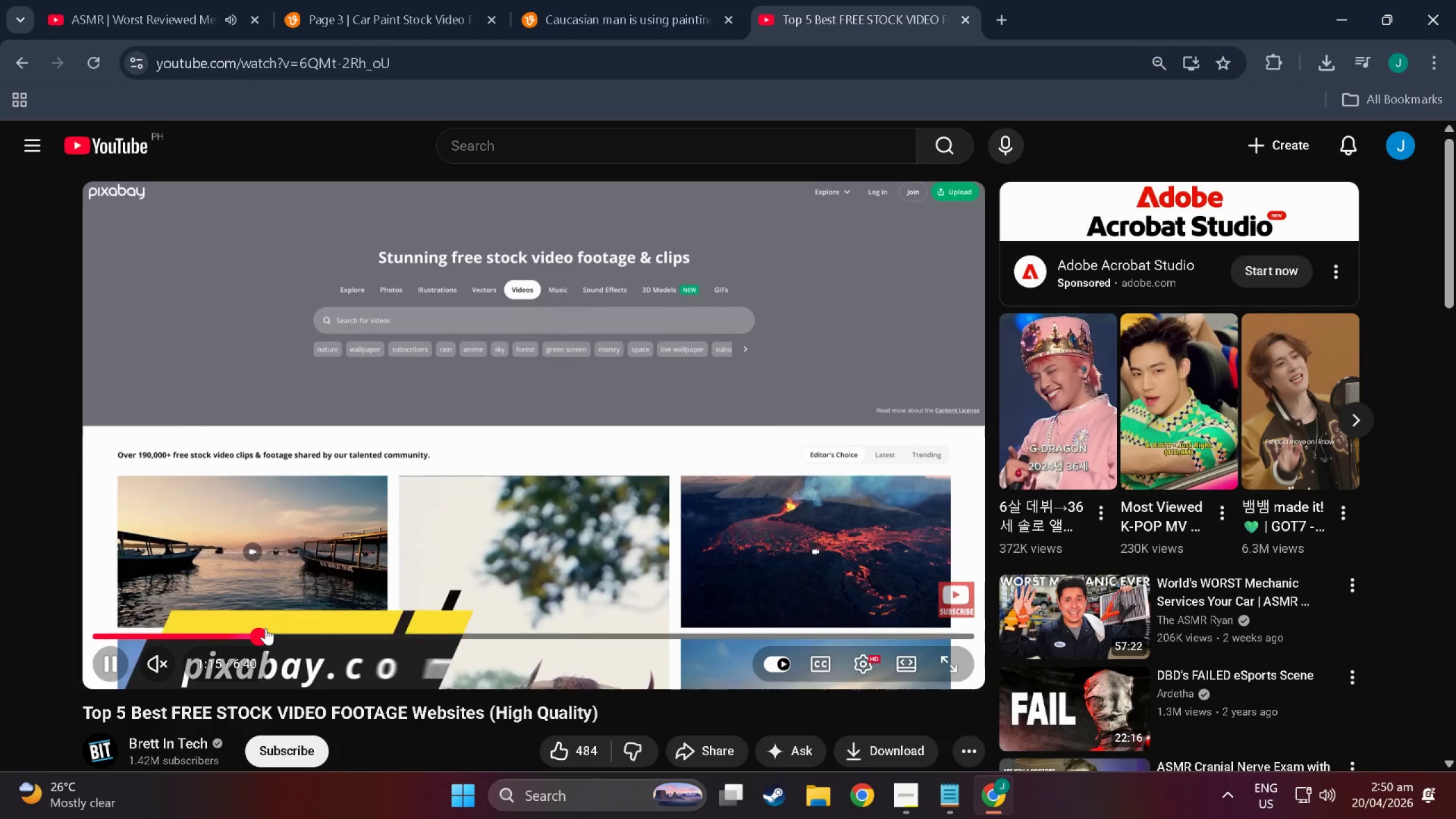 
left_click([318, 628])
 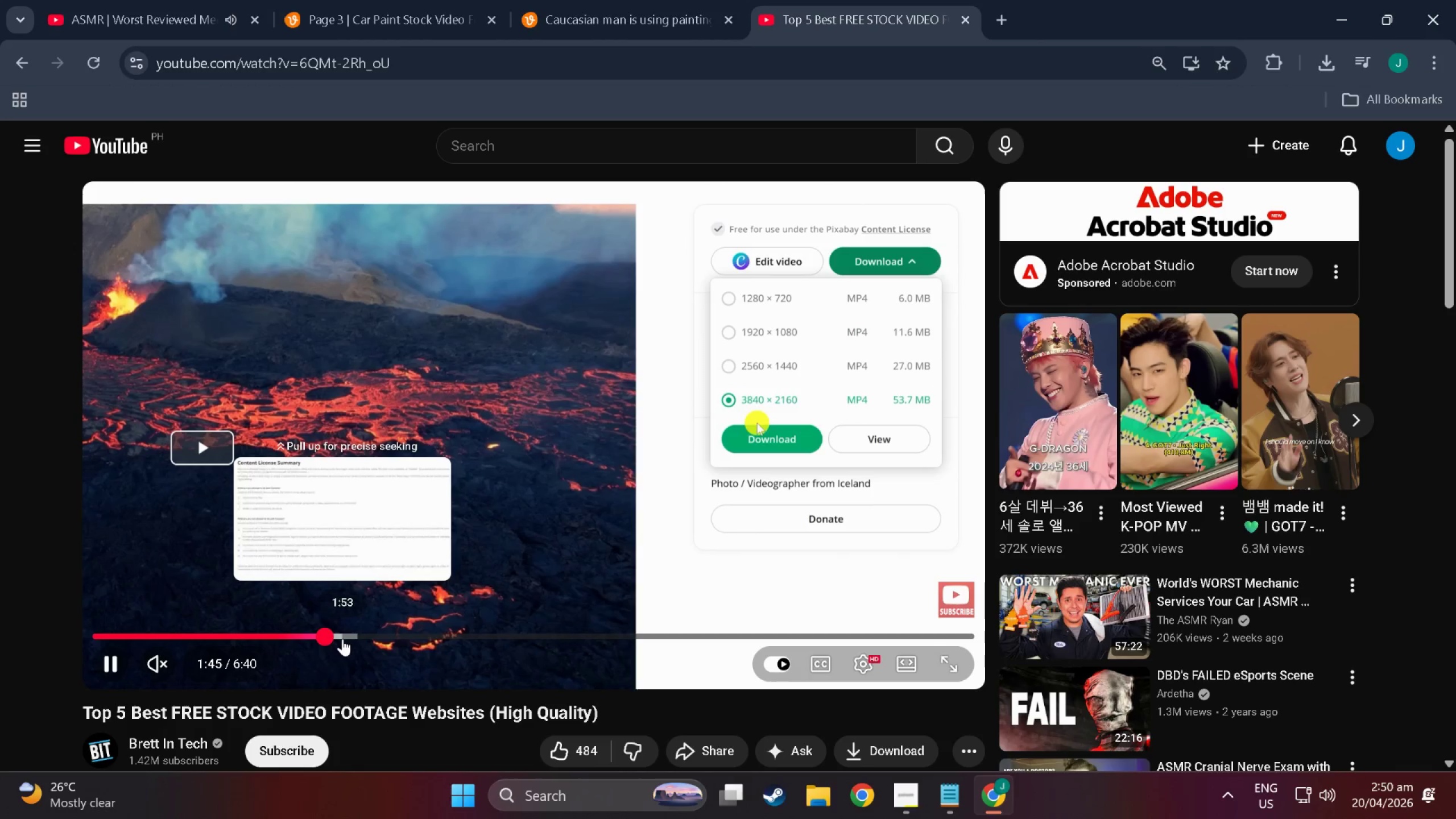 
wait(6.71)
 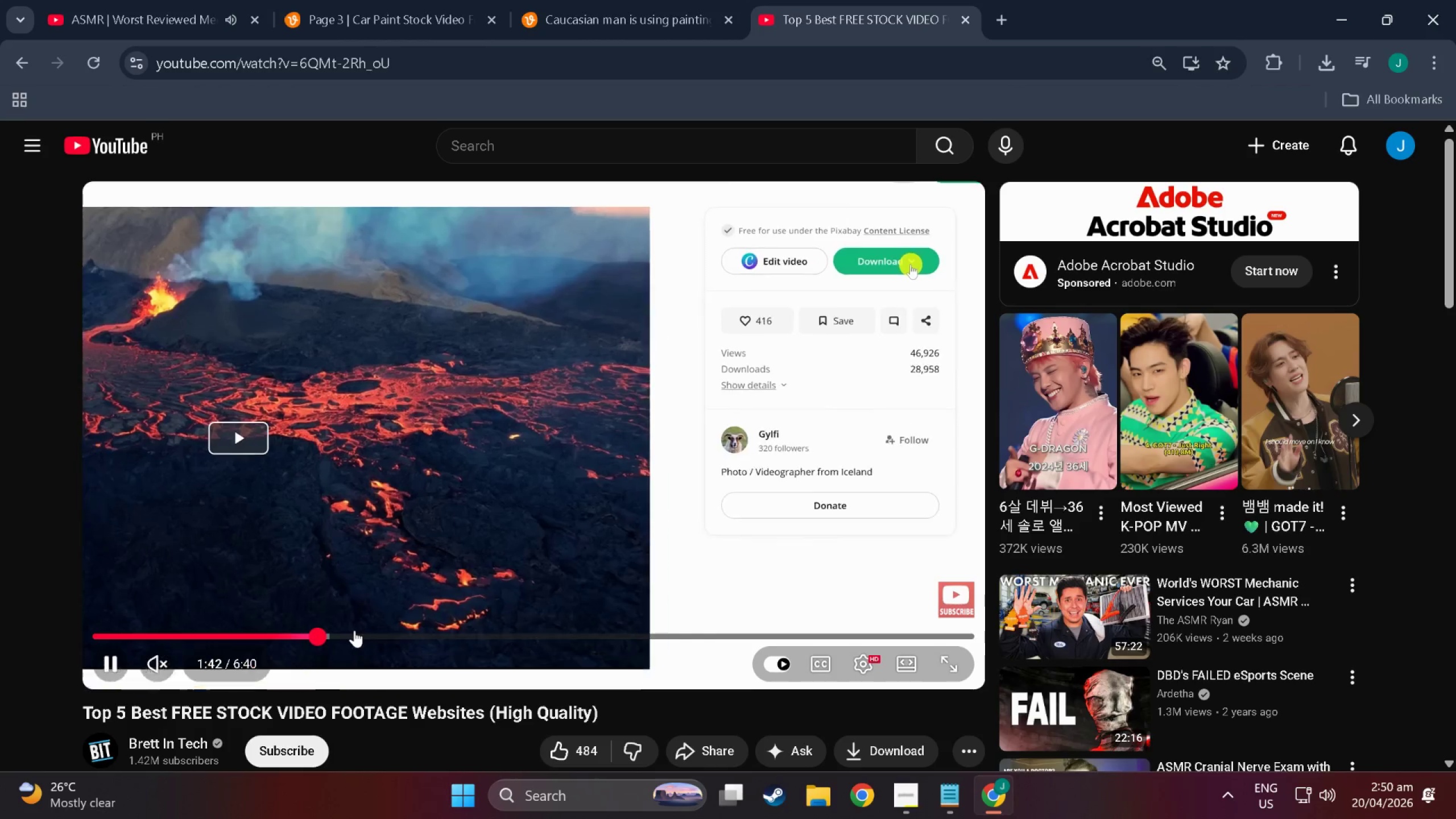 
mouse_move([308, 638])
 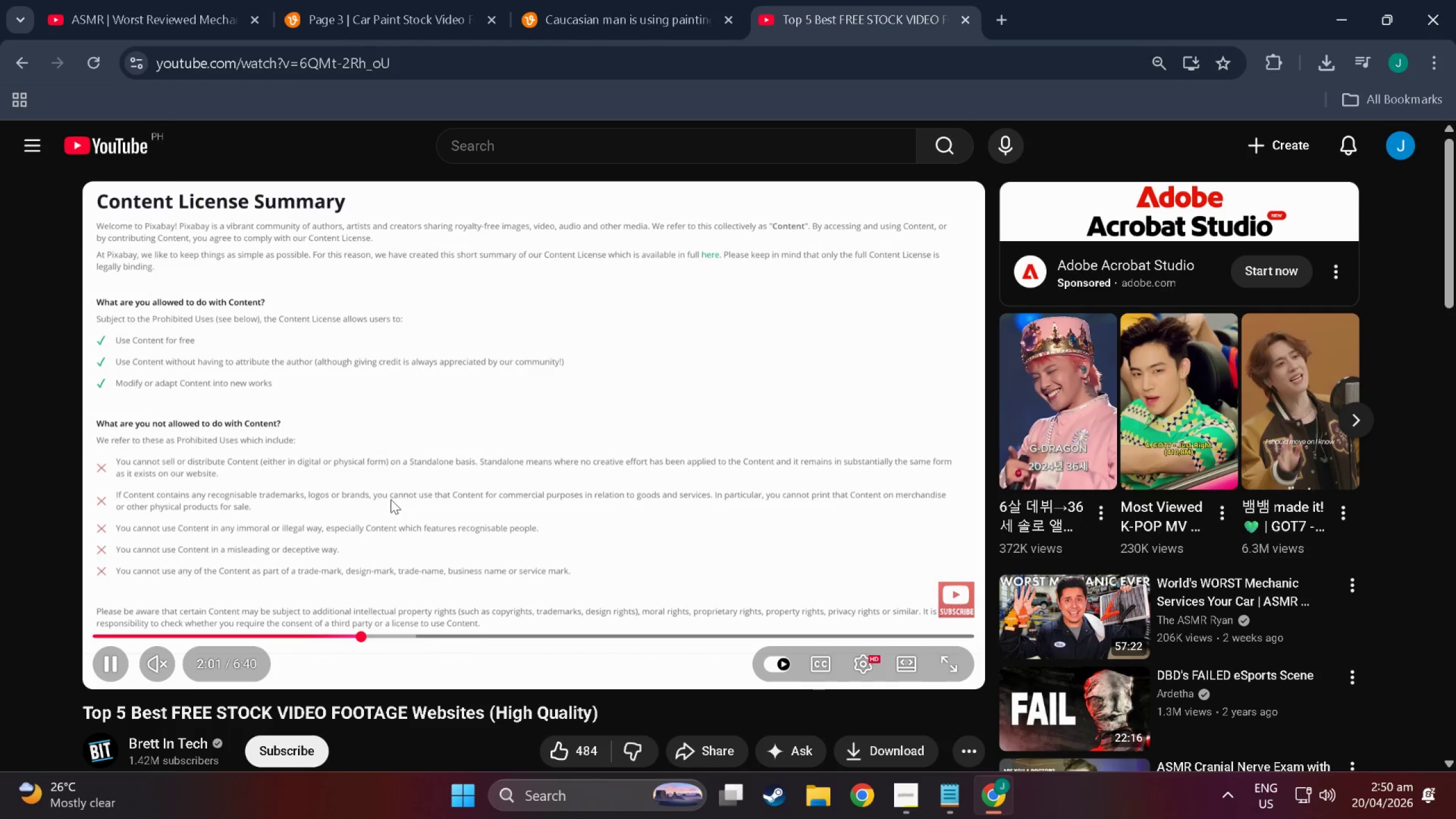 
wait(17.84)
 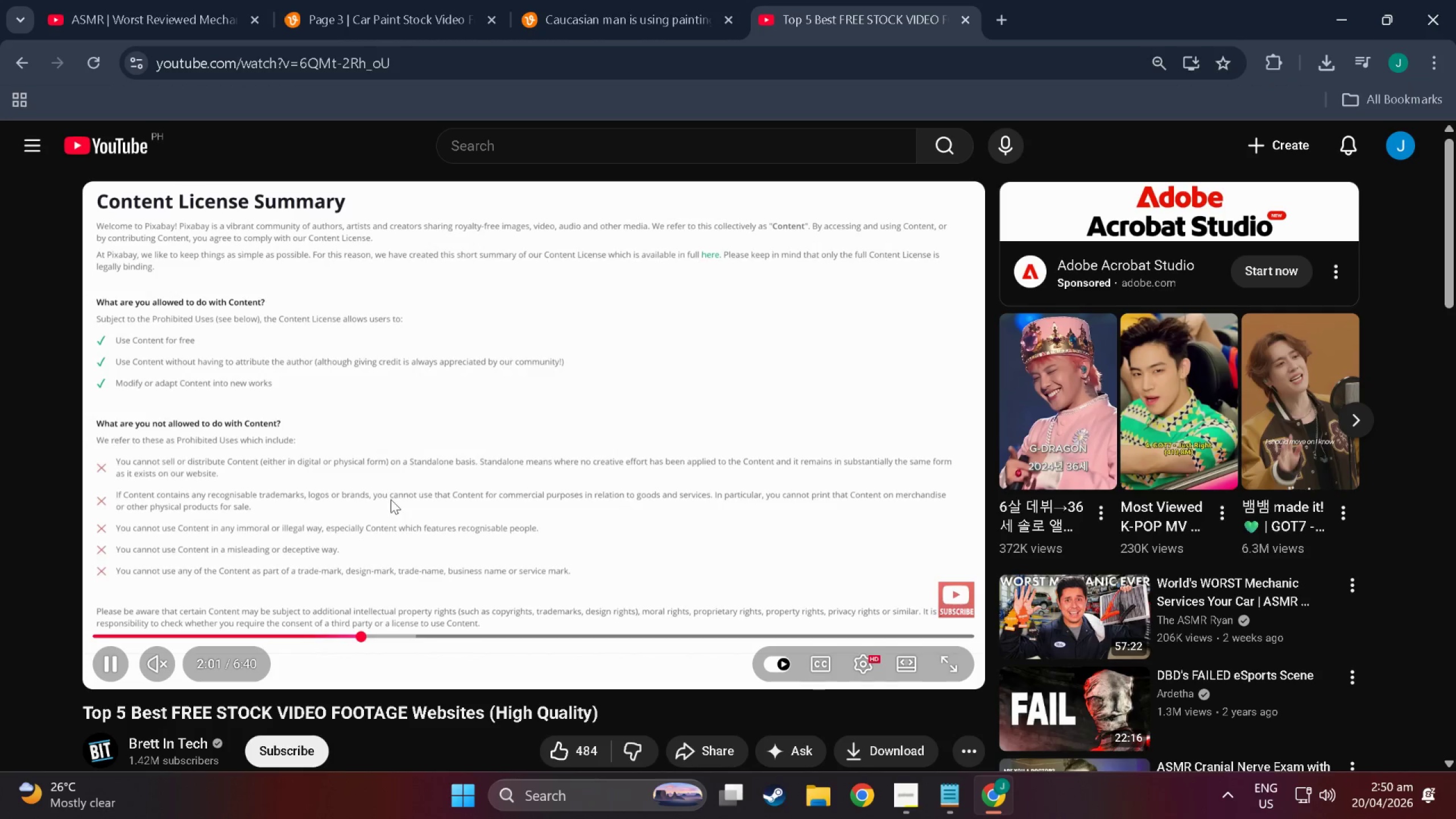 
left_click([415, 496])
 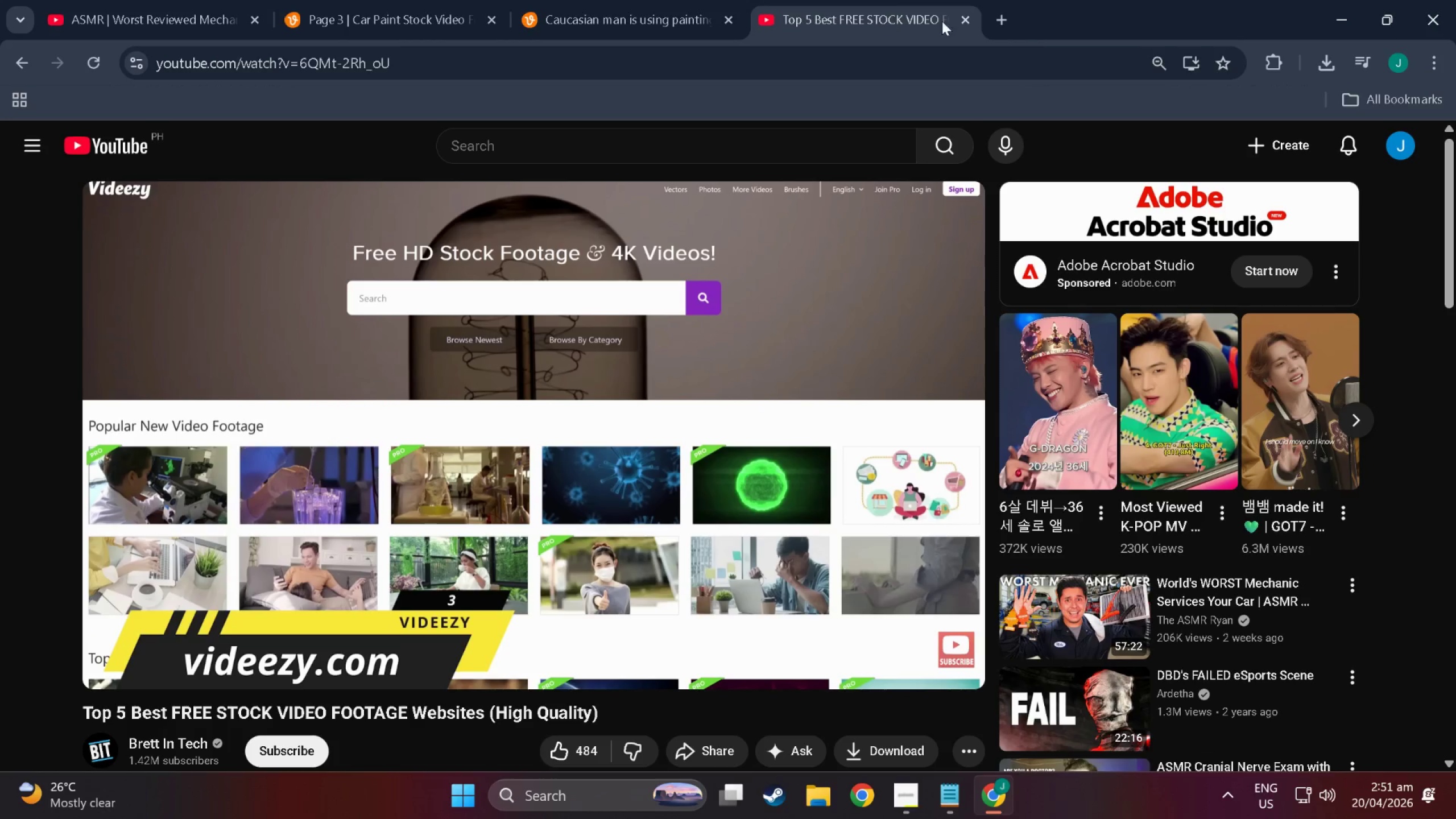 
left_click([1002, 22])
 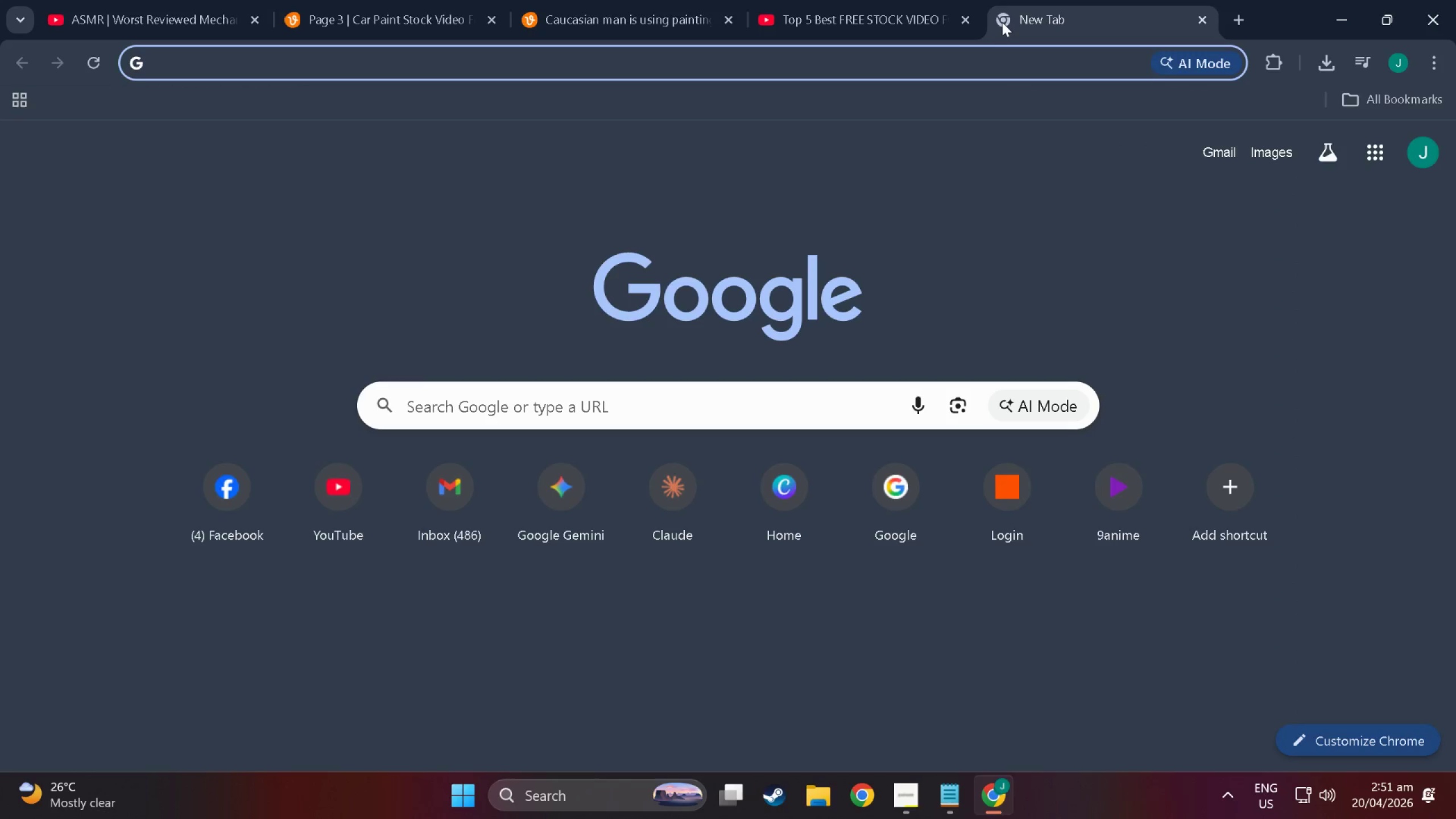 
type(videe)
 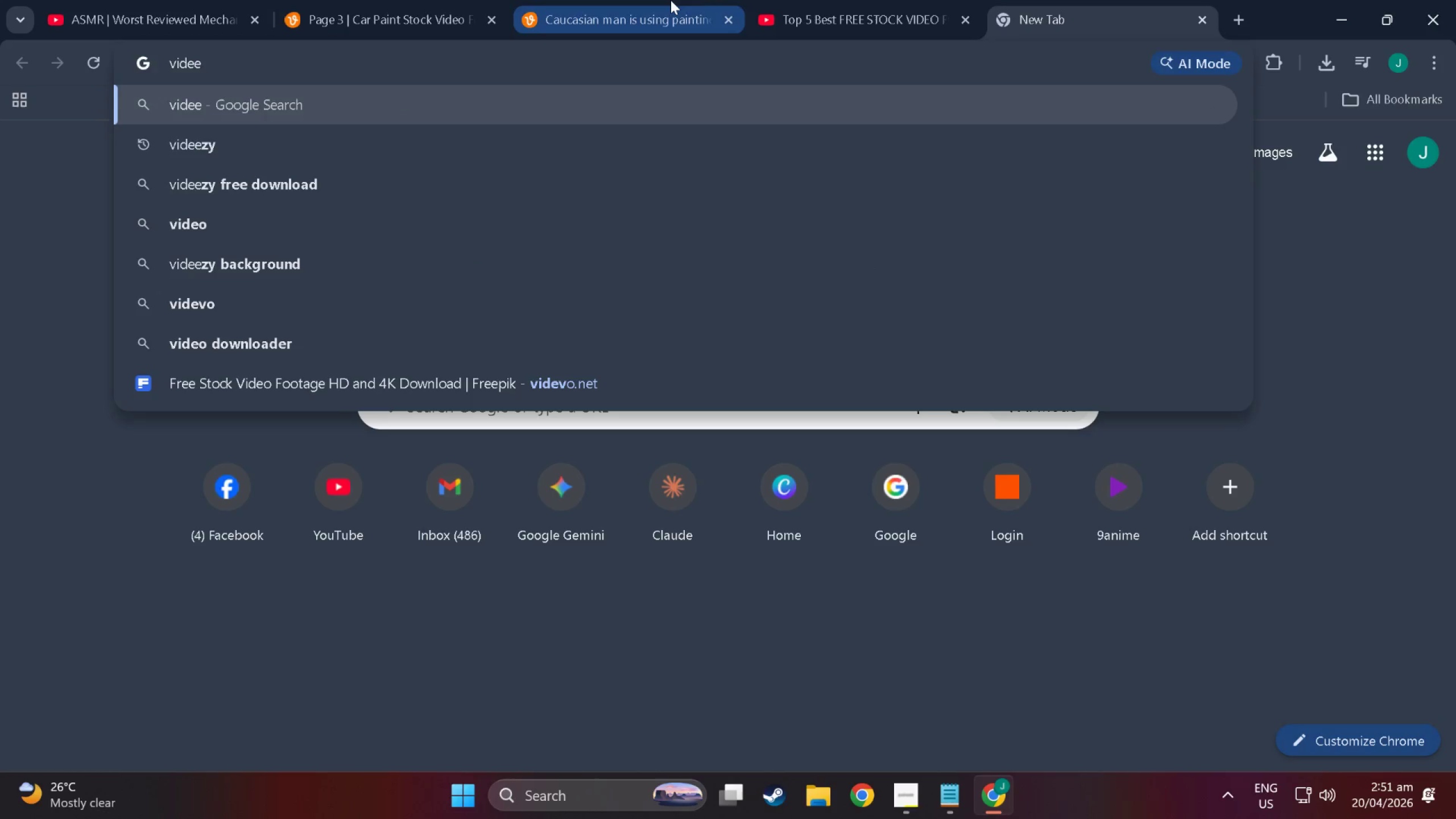 
left_click([899, 0])
 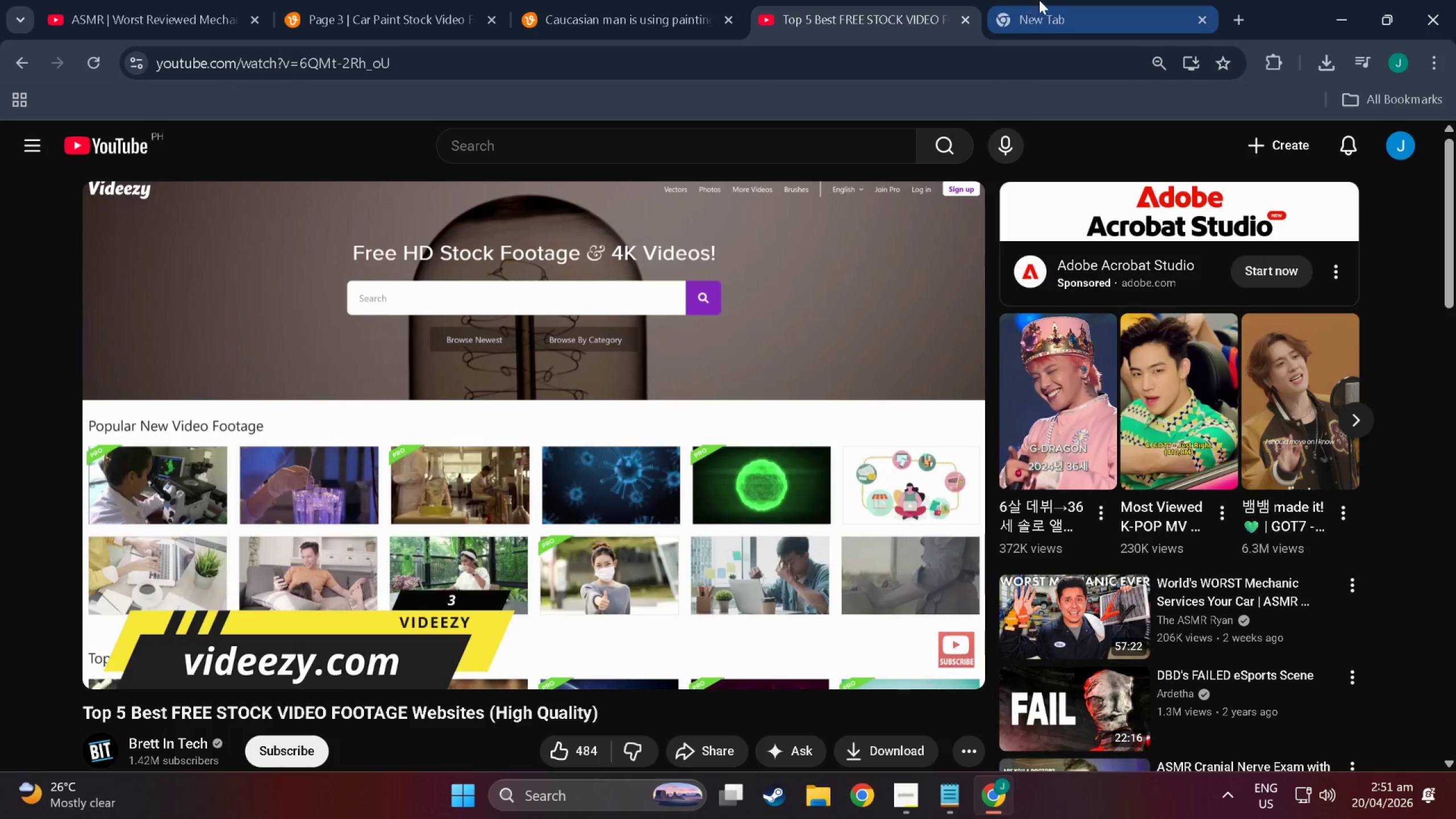 
left_click([1039, 0])
 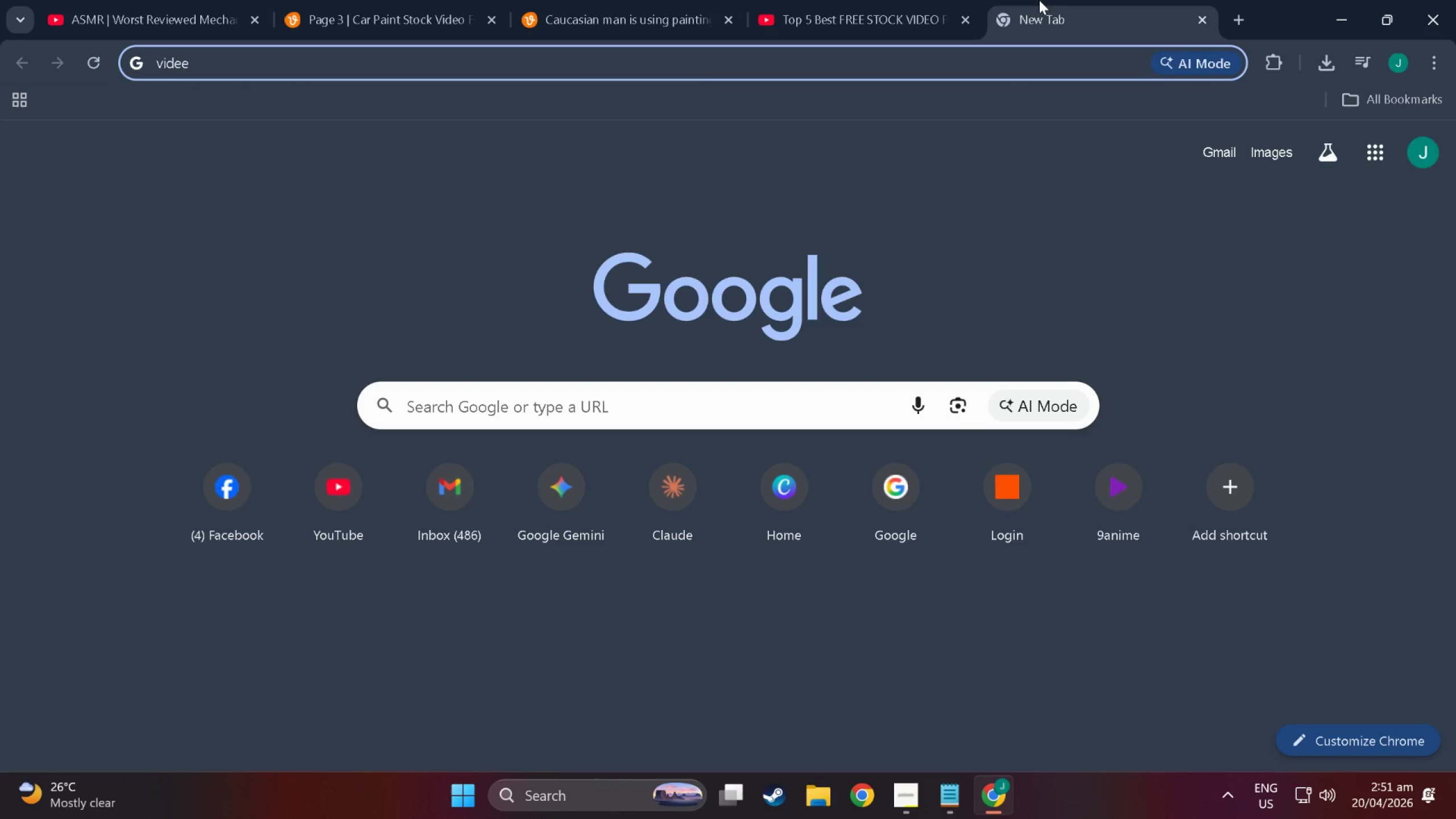 
type(zy)
 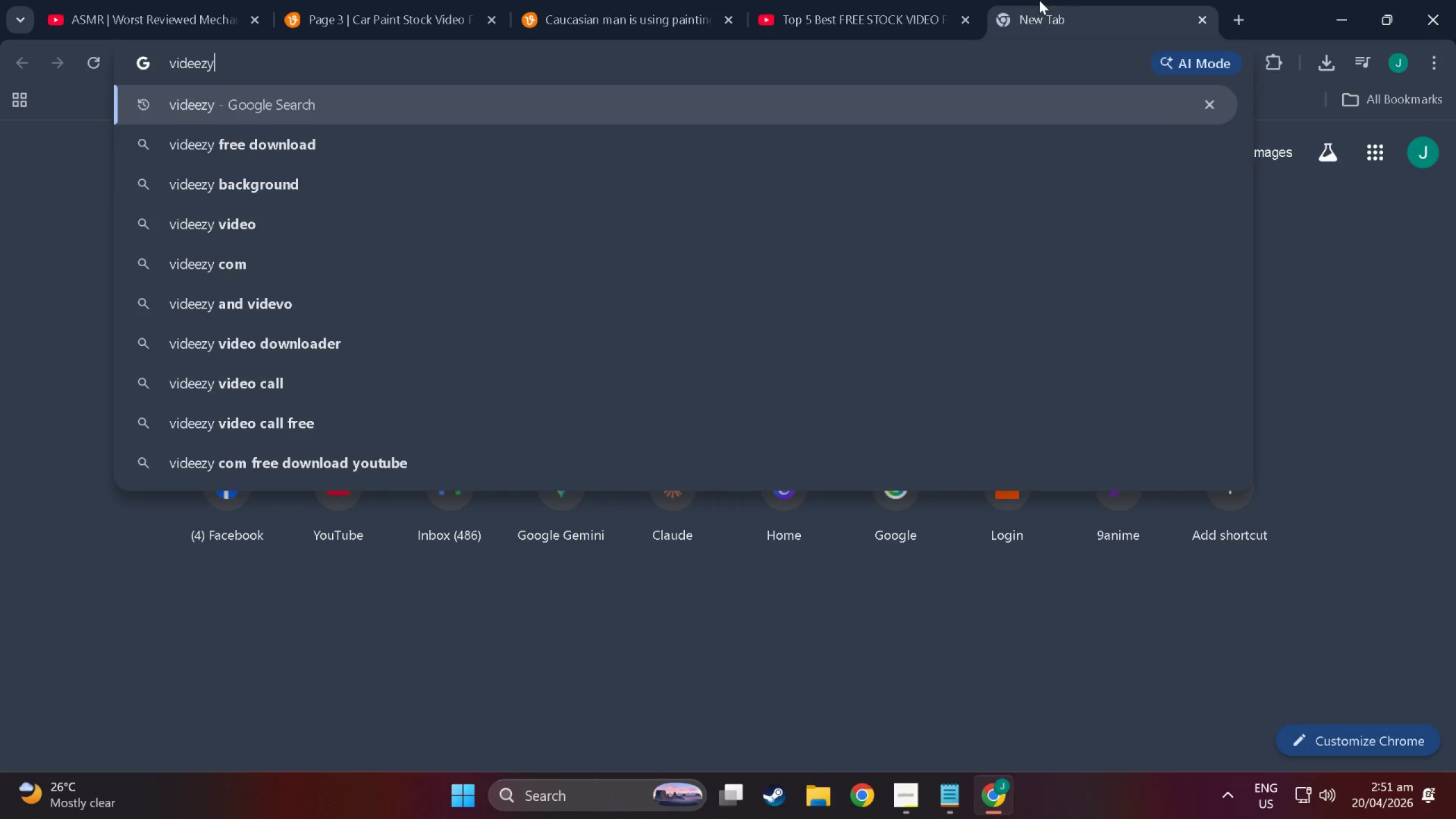 
key(Enter)
 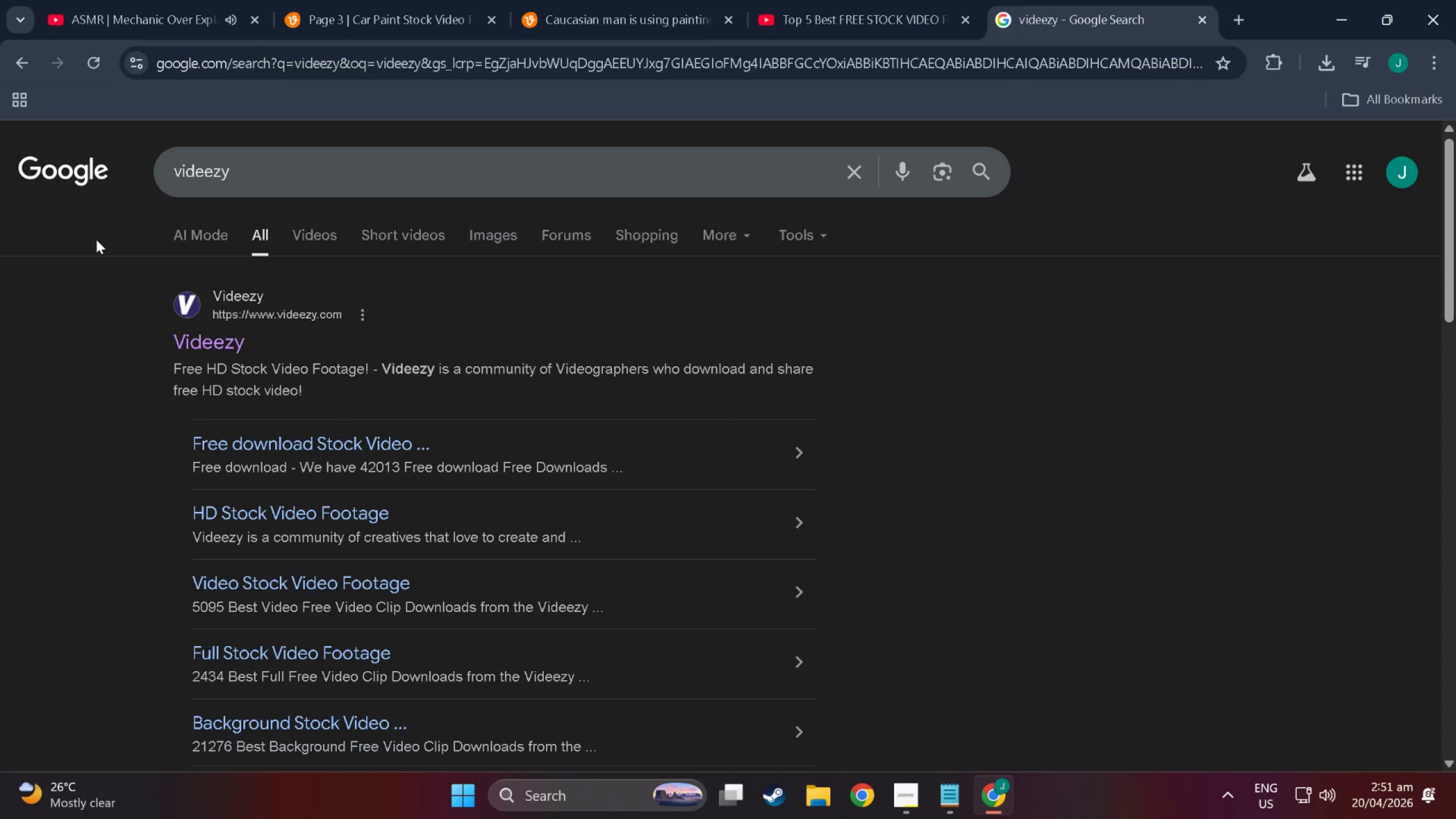 
left_click([197, 336])
 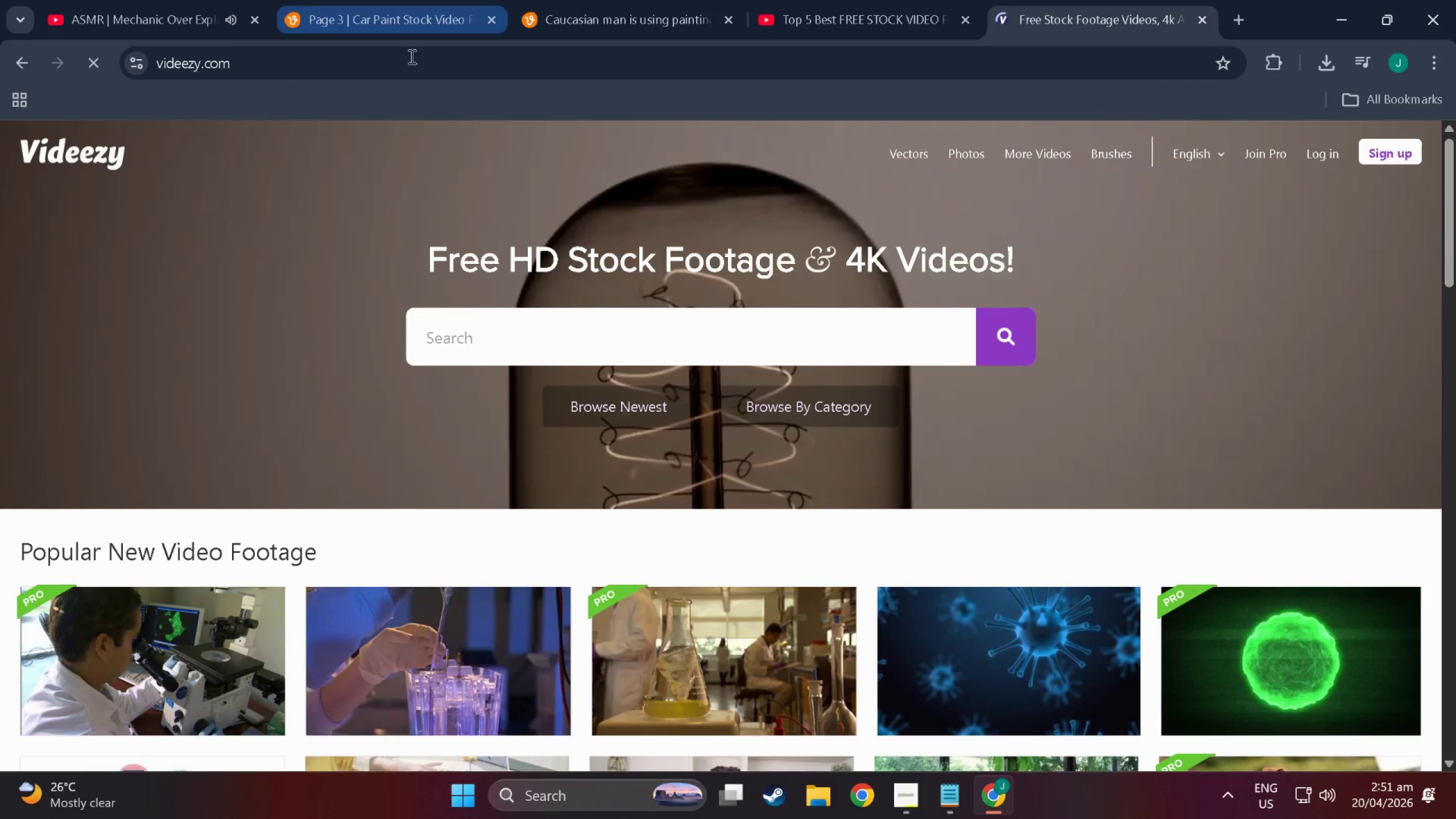 
scroll: coordinate [457, 473], scroll_direction: down, amount: 6.0
 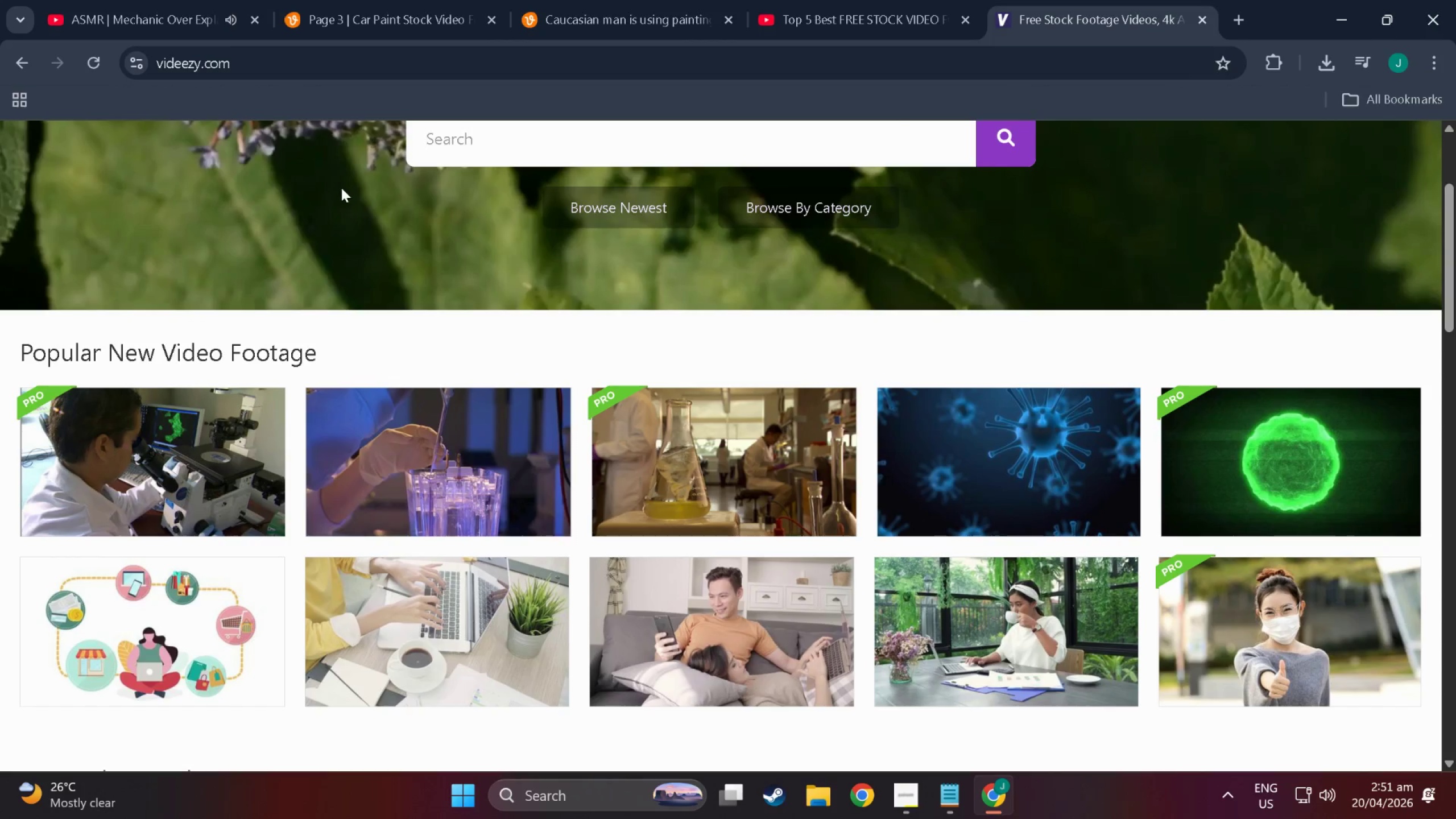 
scroll: coordinate [442, 317], scroll_direction: up, amount: 3.0
 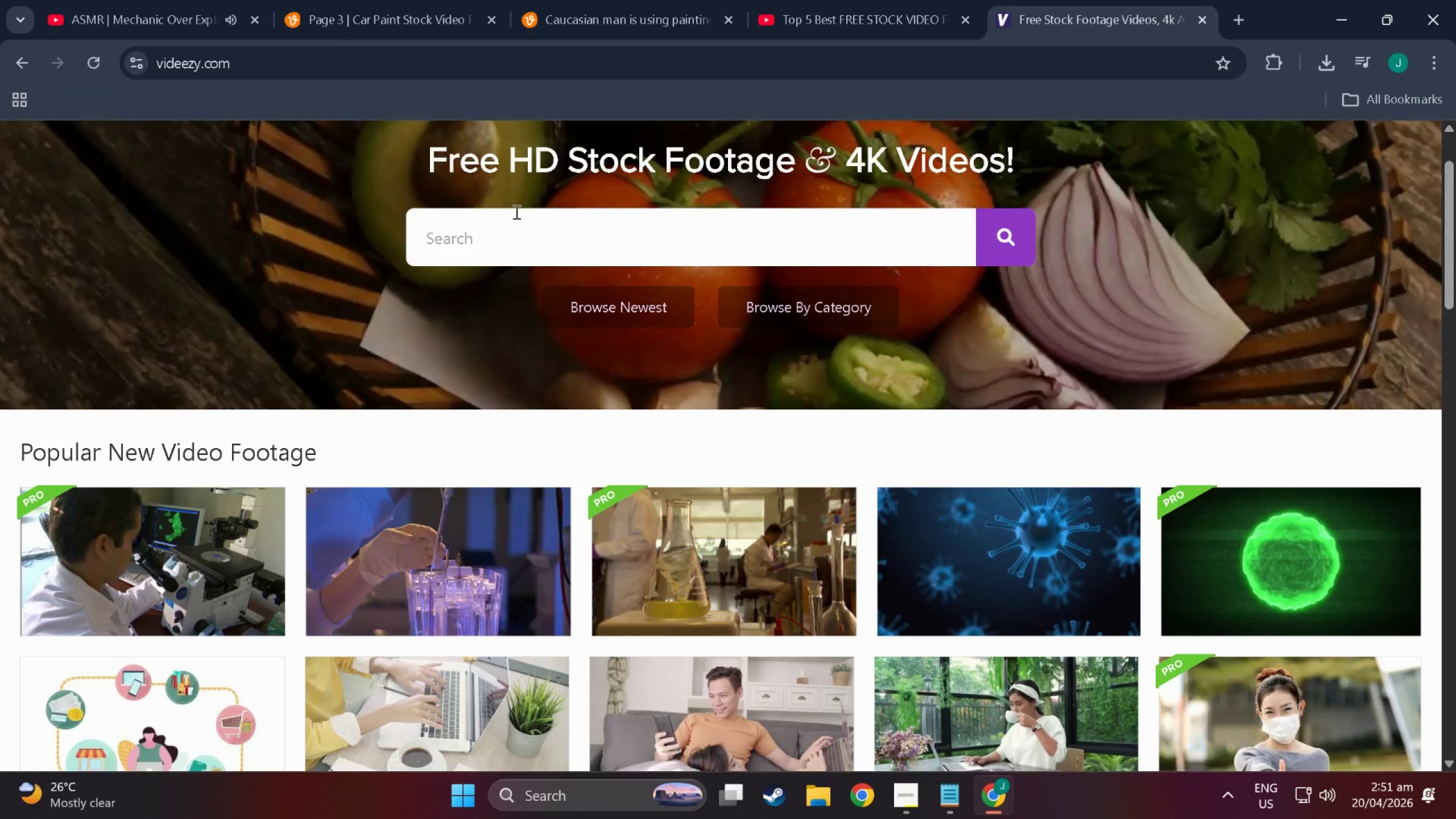 
left_click([524, 238])
 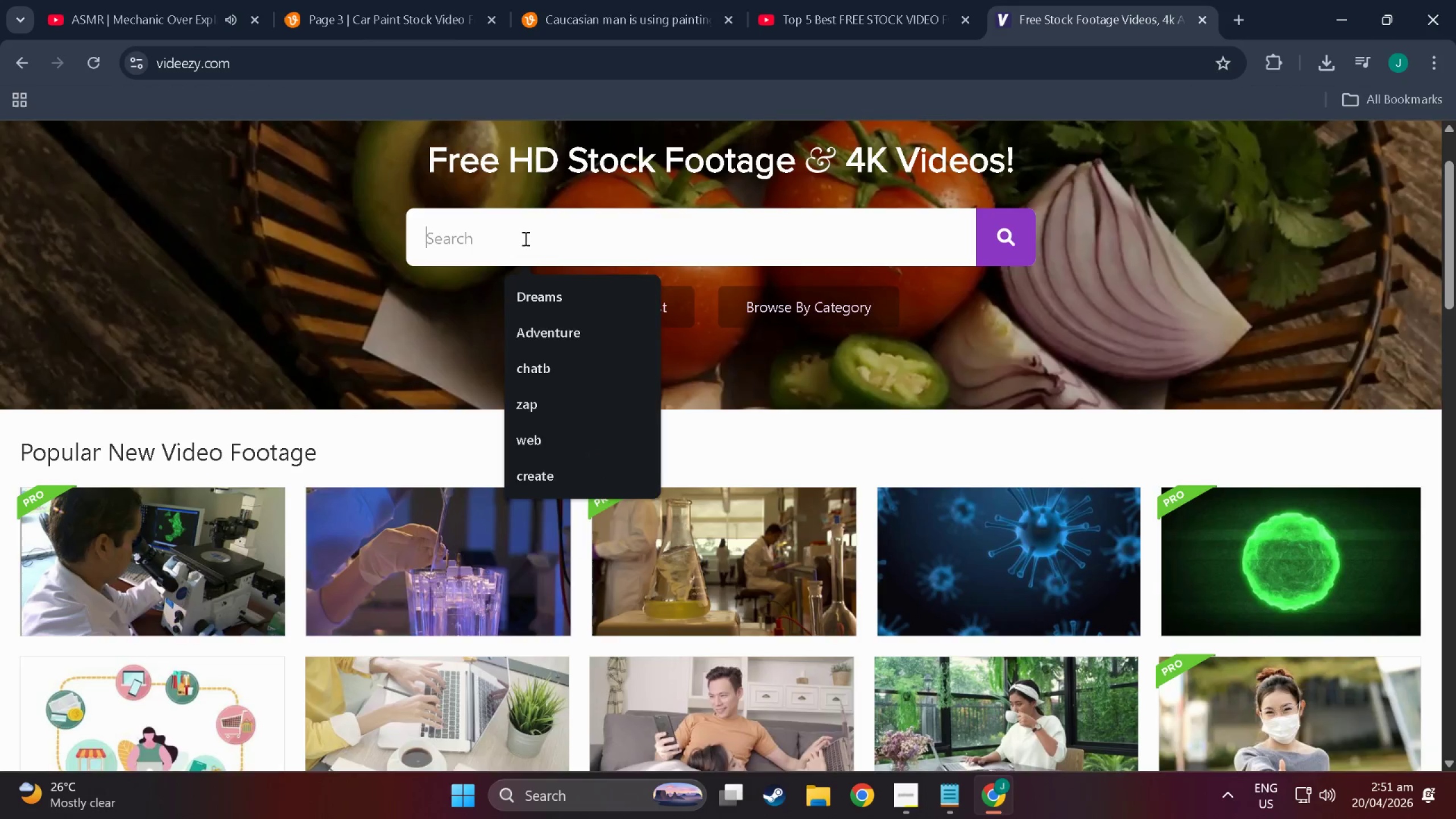 
scroll: coordinate [524, 238], scroll_direction: up, amount: 3.0
 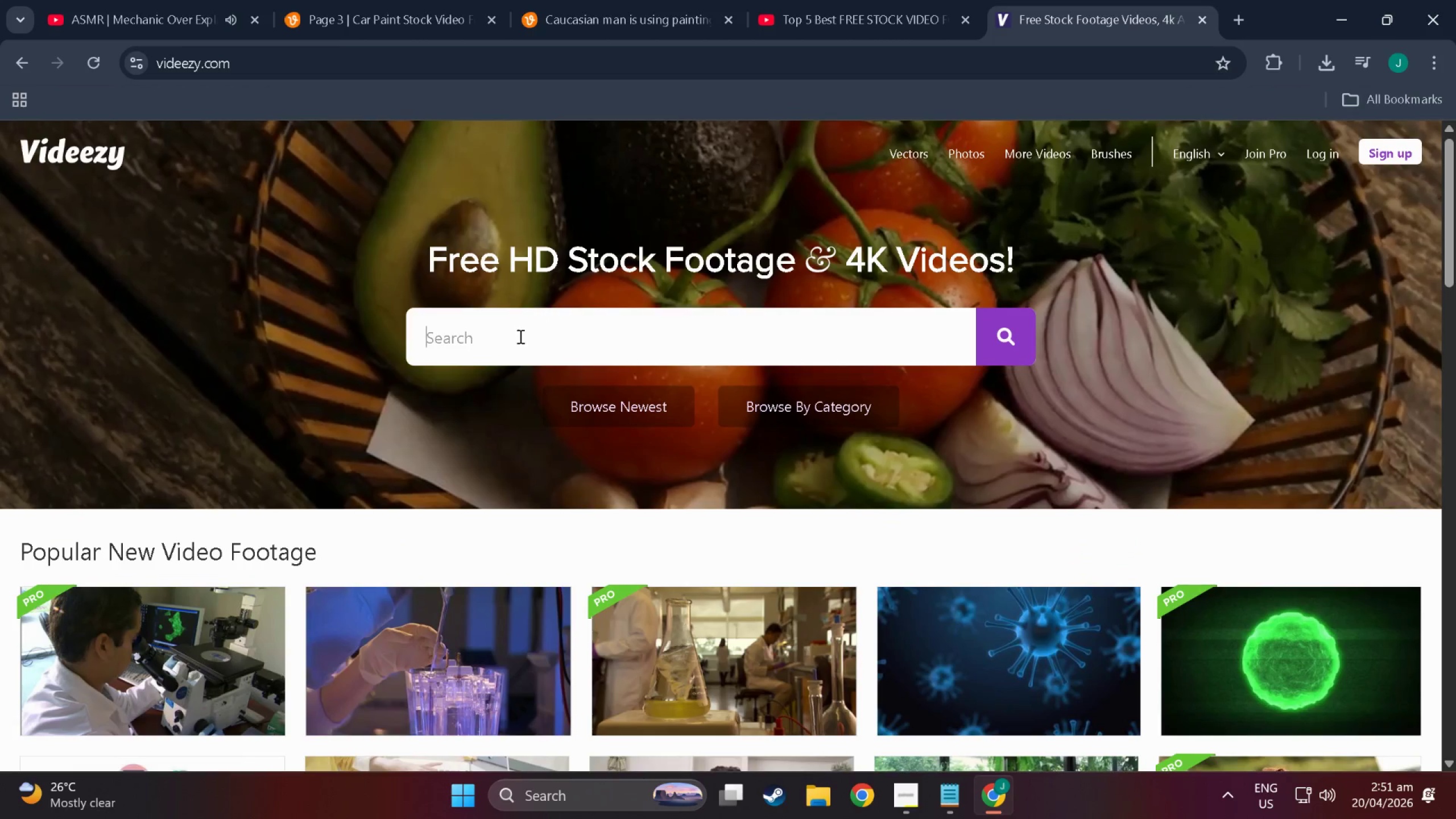 
left_click([516, 345])
 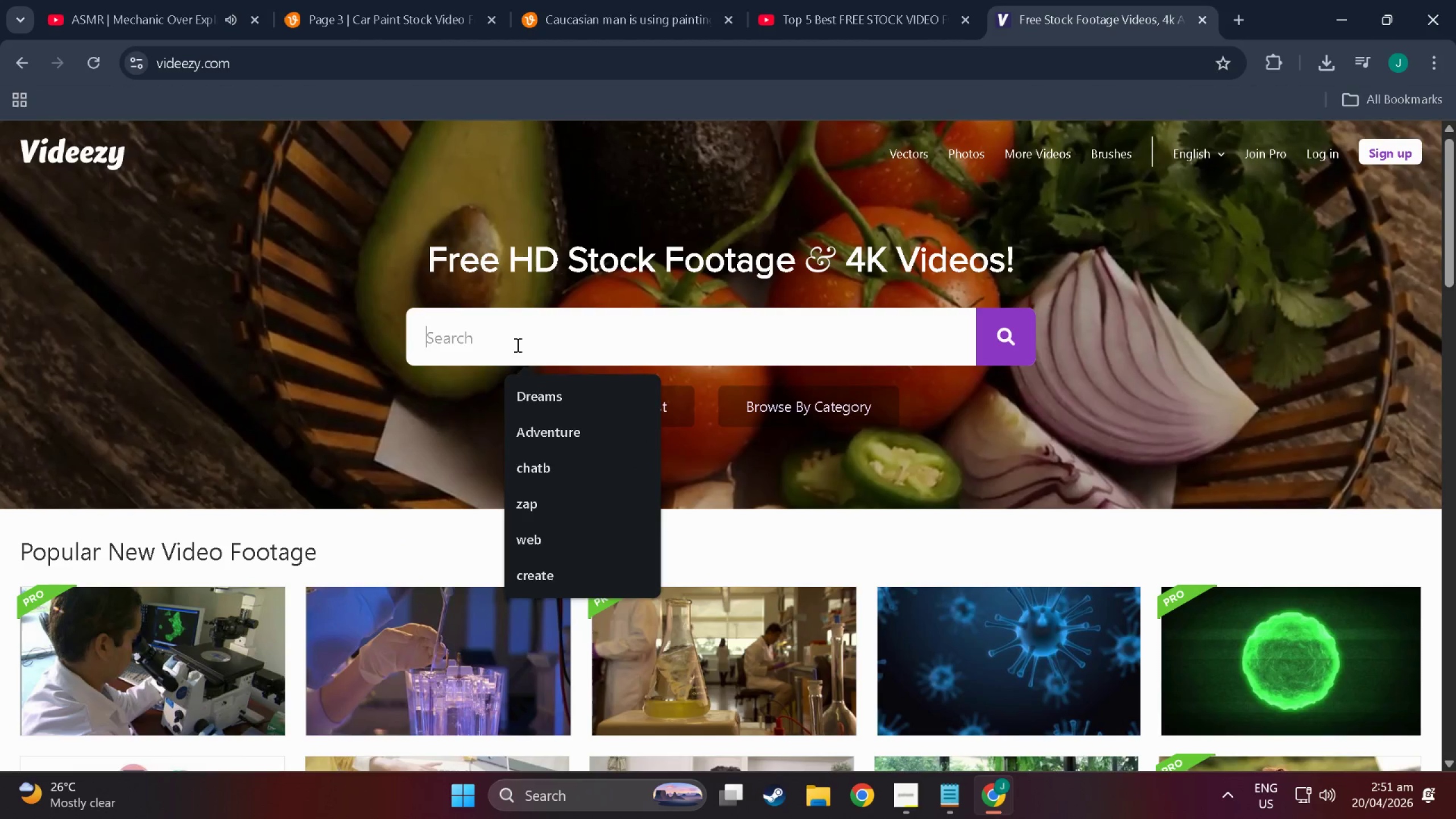 
type(car paint)
 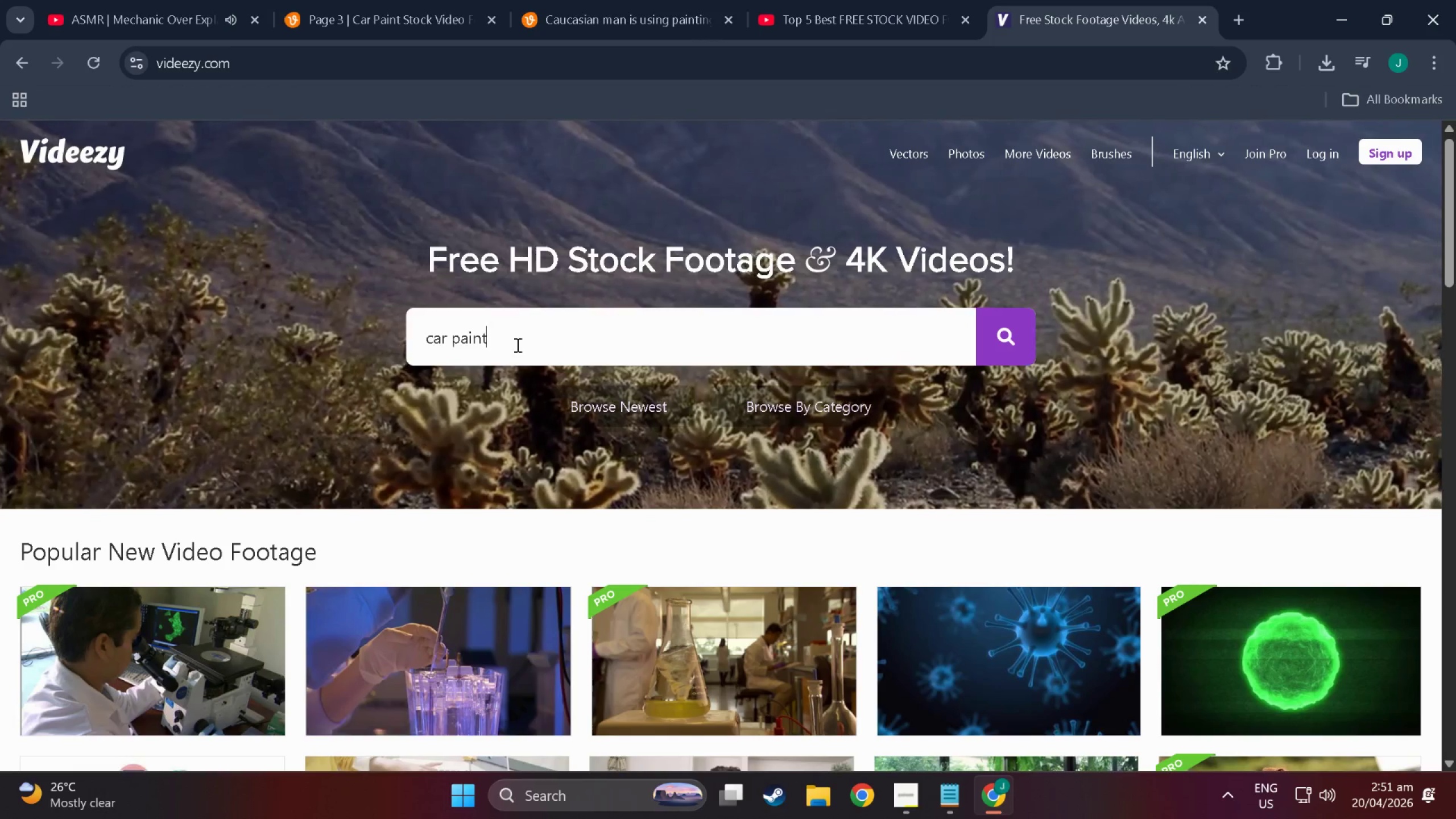 
key(Enter)
 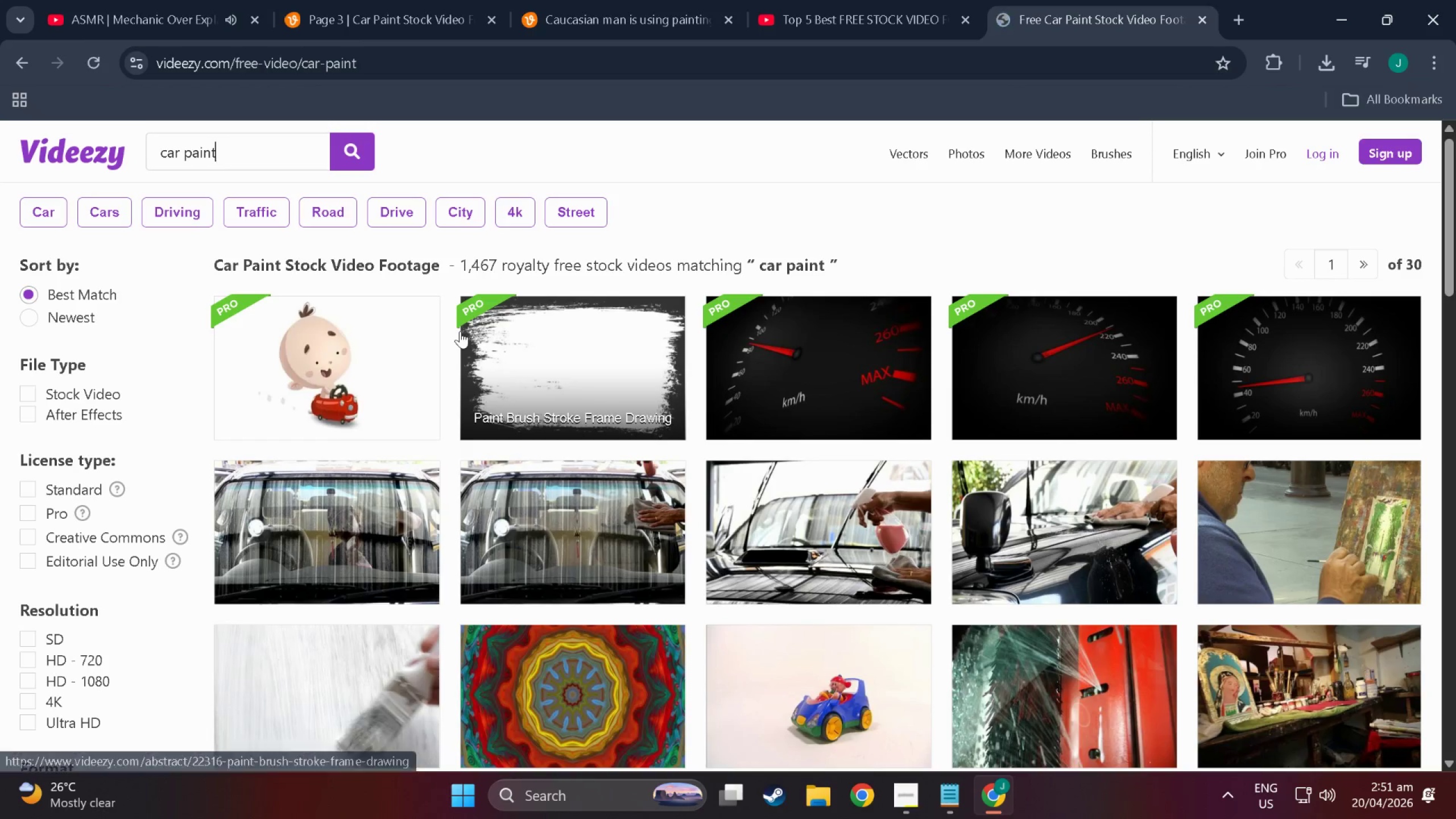 
mouse_move([395, 315])
 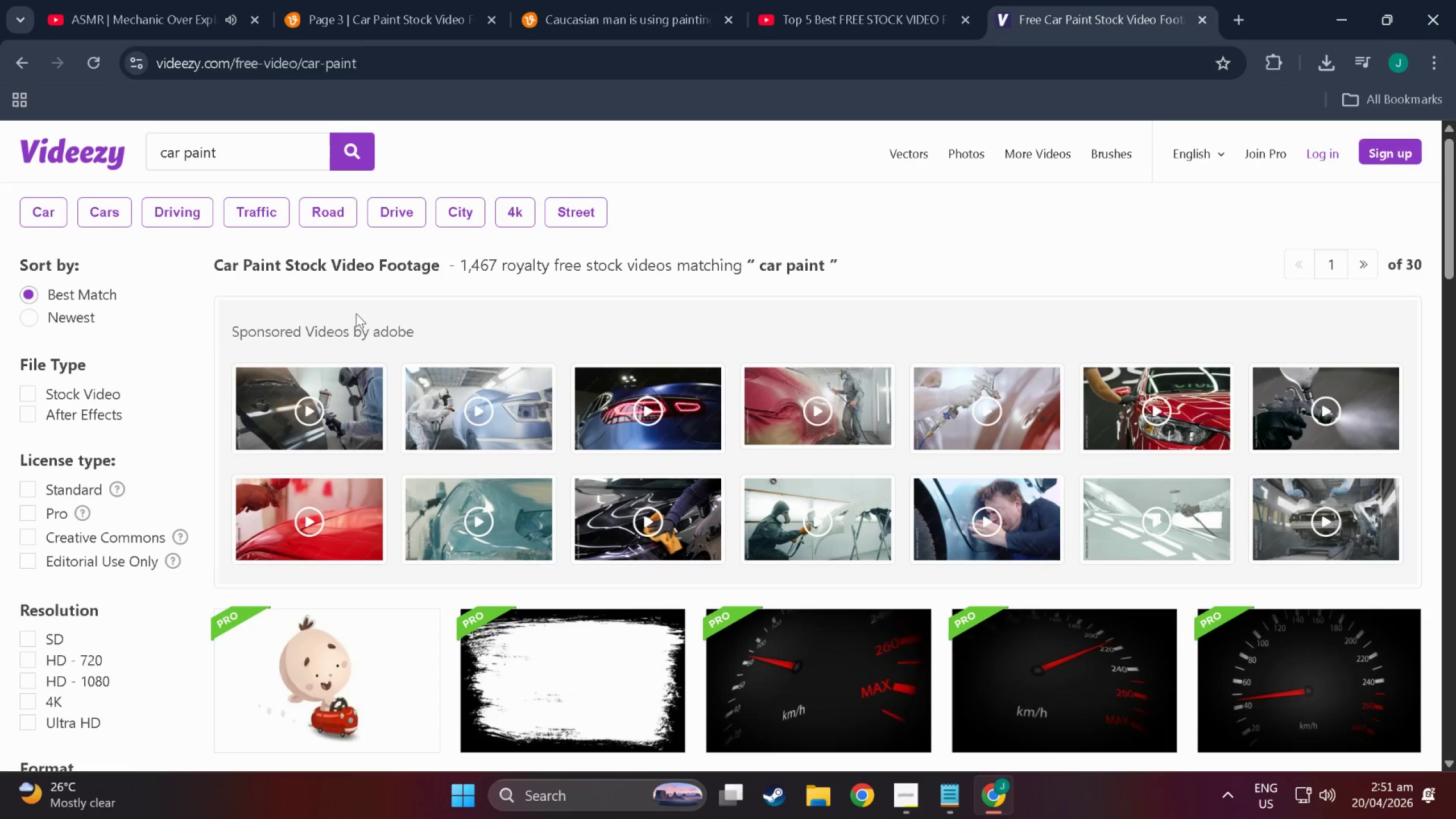 
scroll: coordinate [475, 460], scroll_direction: down, amount: 13.0
 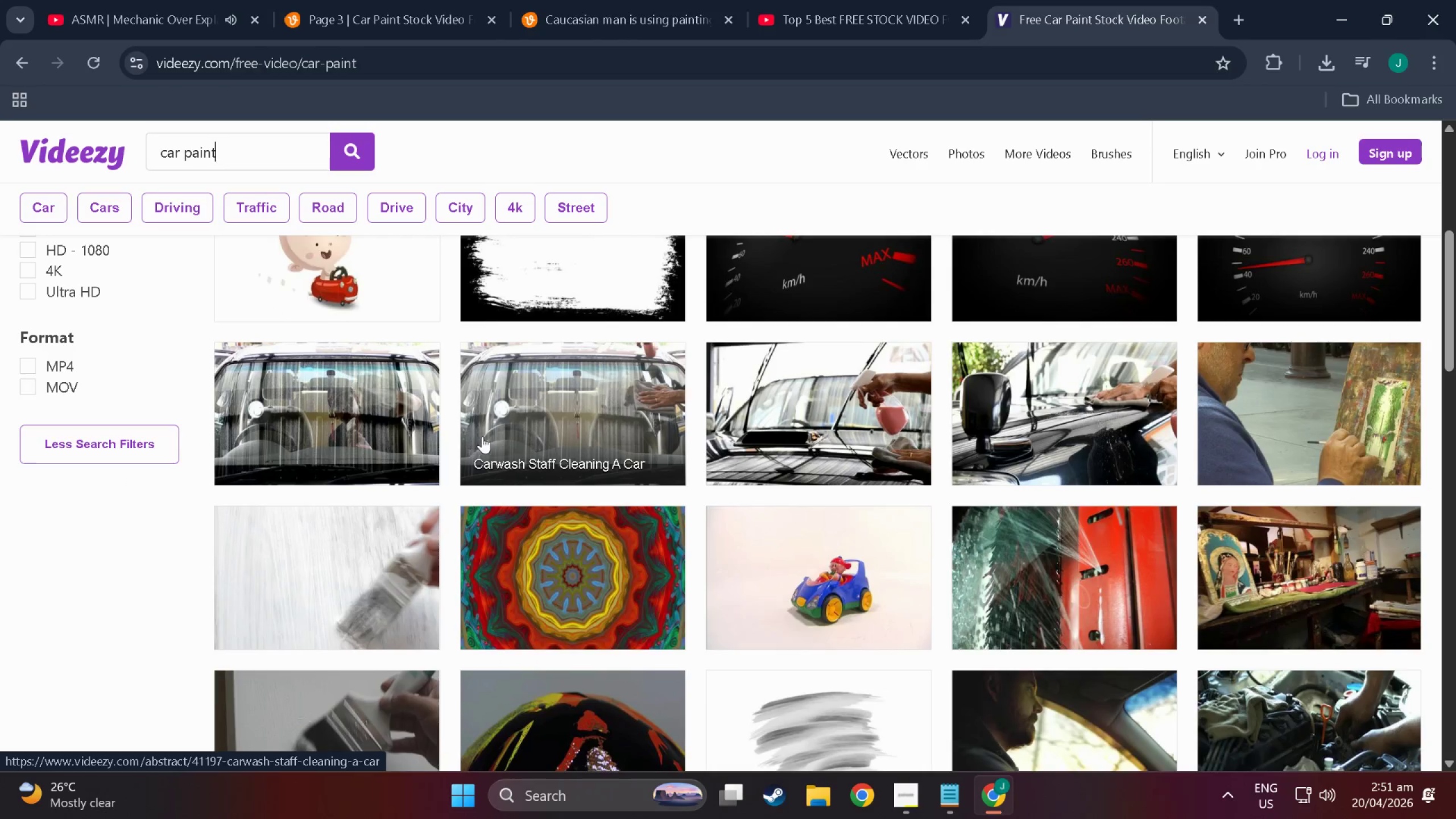 
scroll: coordinate [132, 498], scroll_direction: up, amount: 15.0
 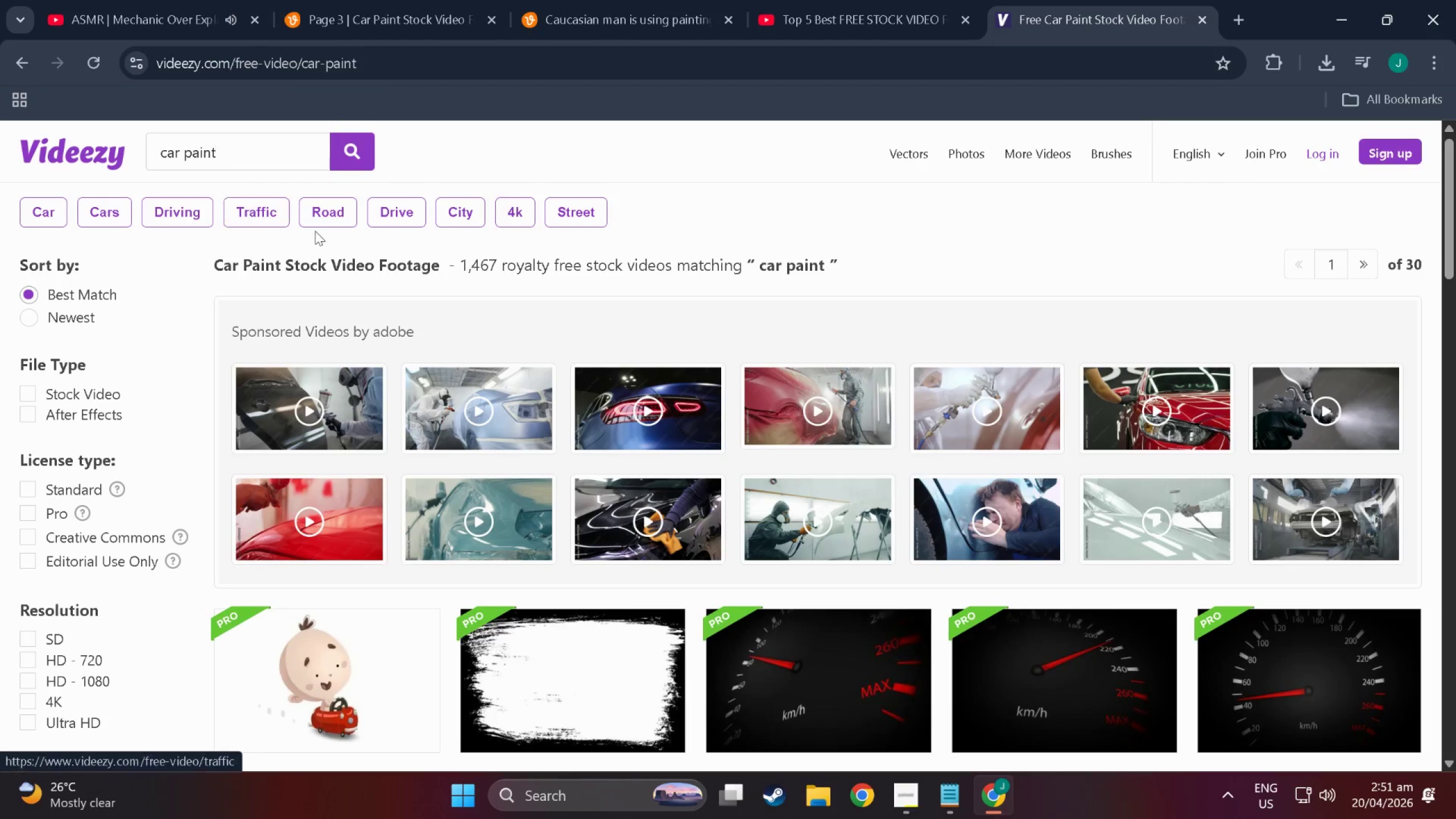 
scroll: coordinate [156, 417], scroll_direction: down, amount: 25.0
 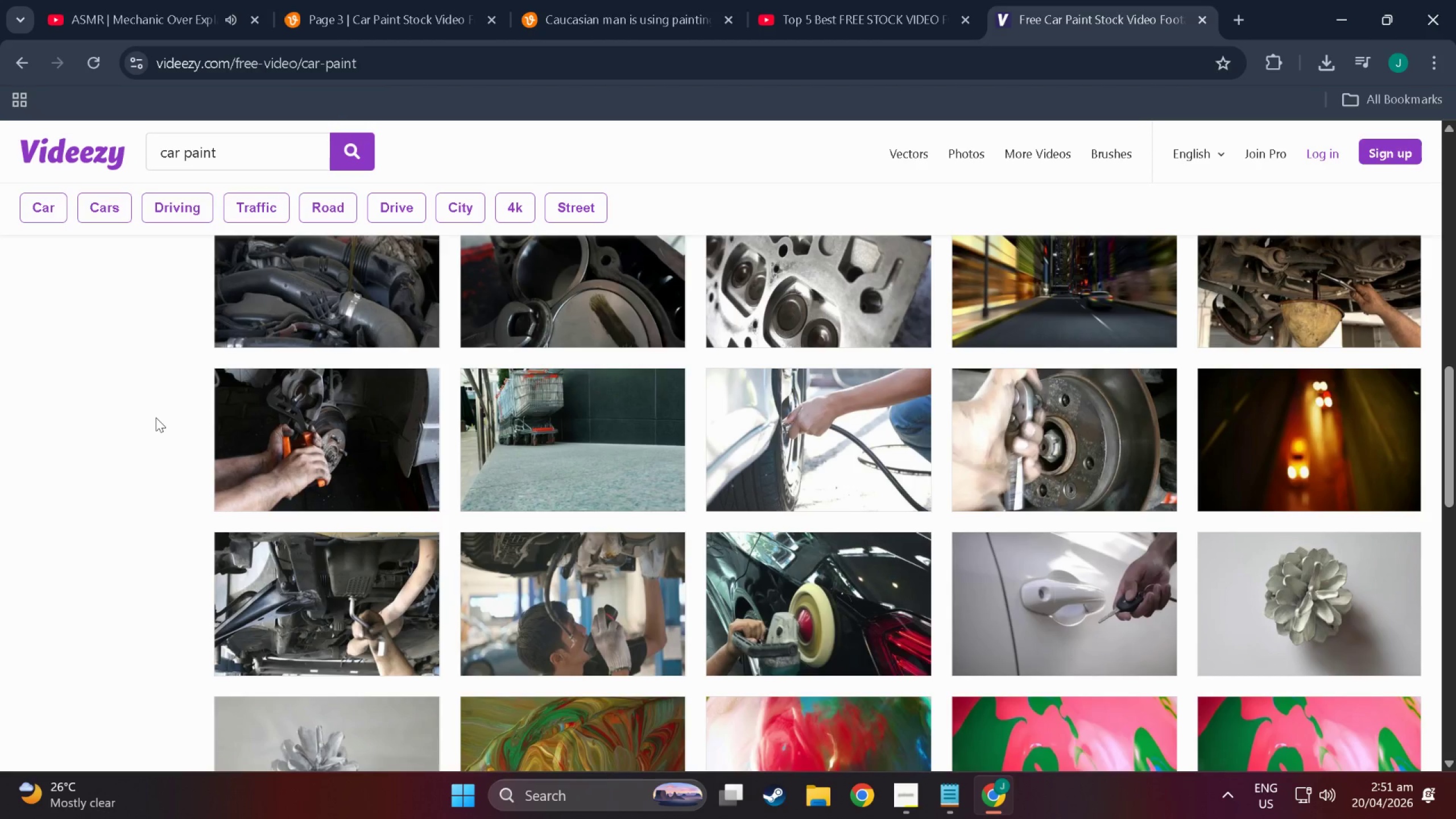 
scroll: coordinate [175, 438], scroll_direction: down, amount: 8.0
 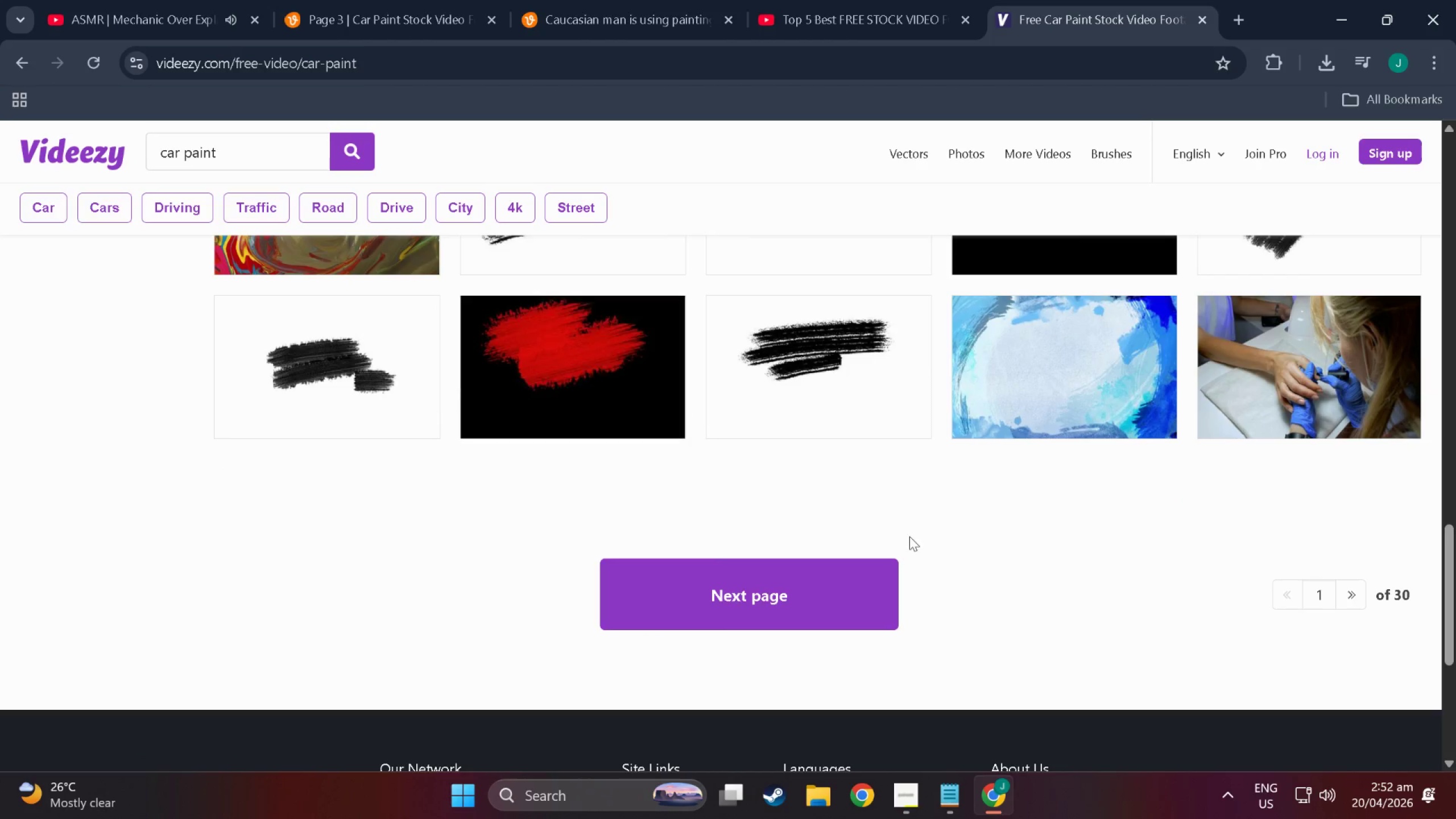 
left_click([789, 576])
 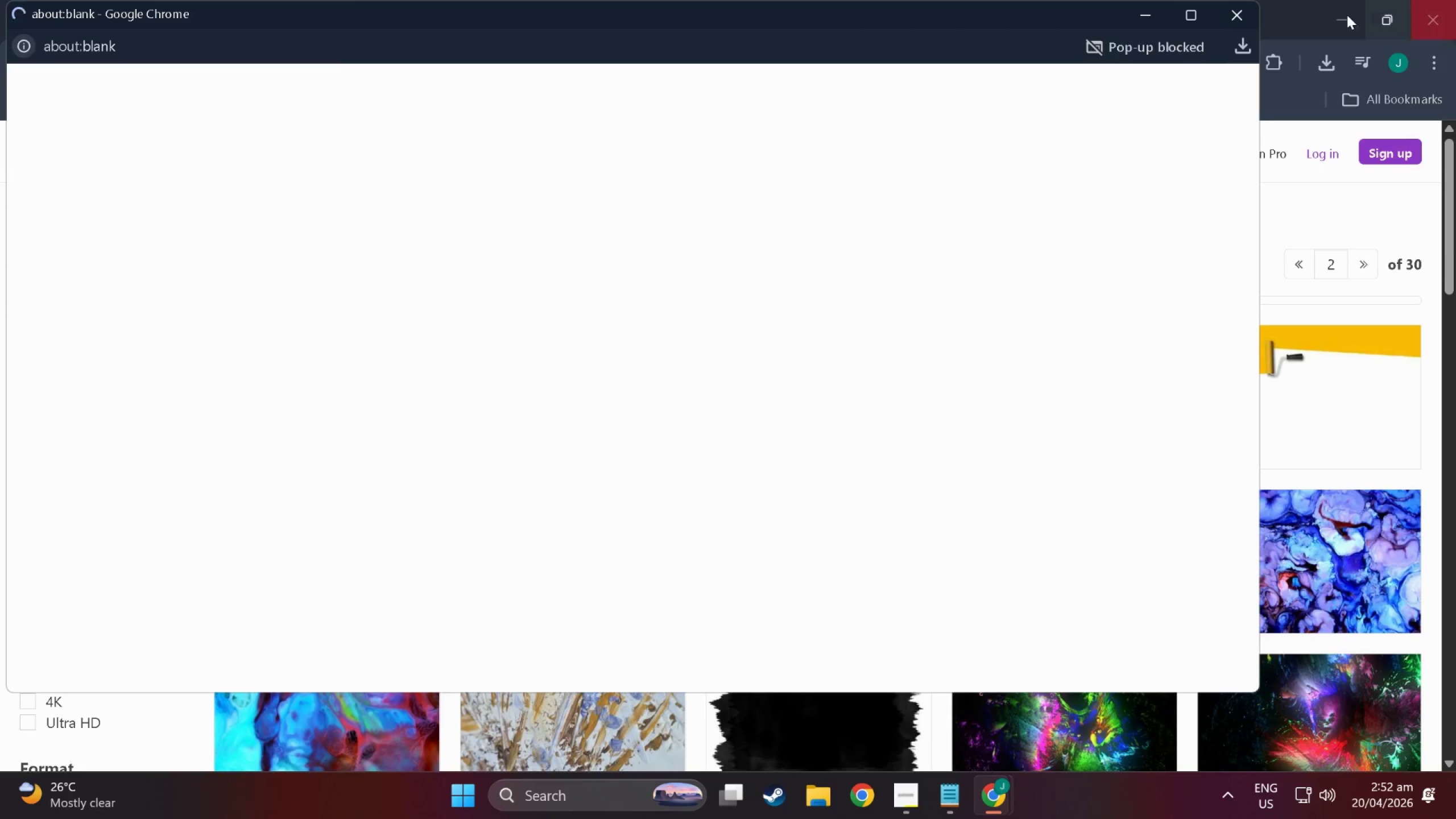 
left_click([1232, 19])
 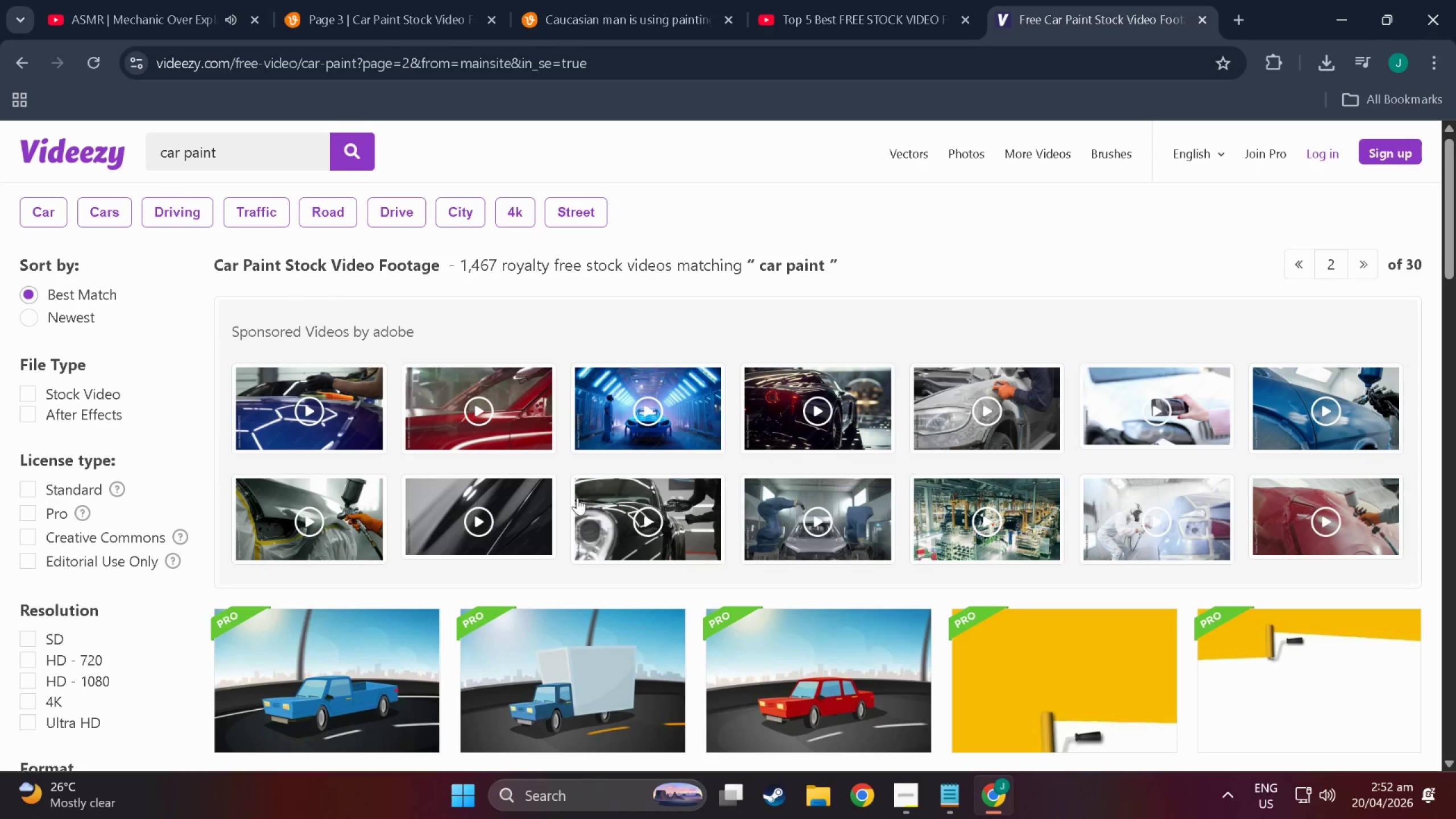 
scroll: coordinate [573, 493], scroll_direction: down, amount: 30.0
 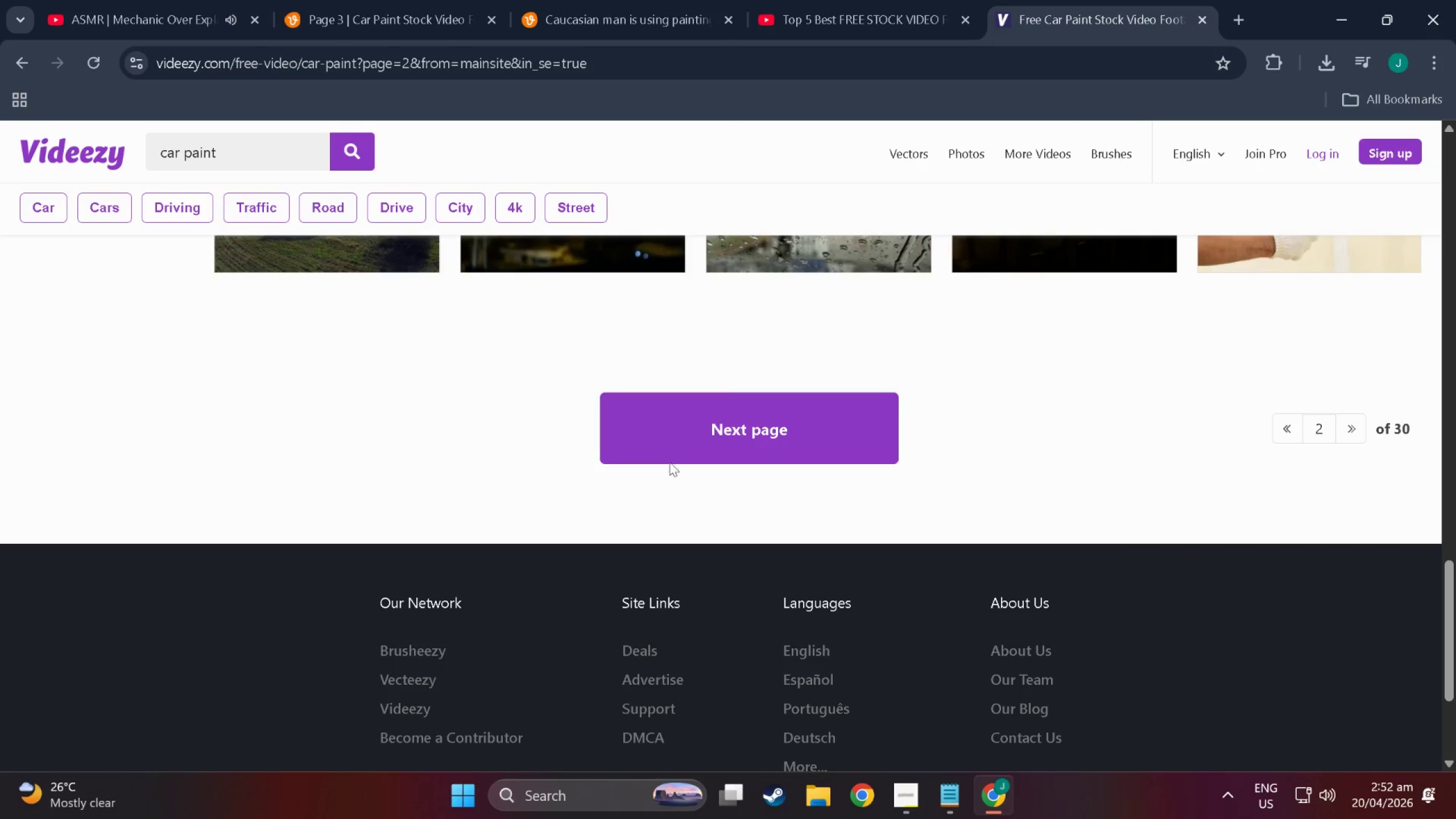 
left_click([681, 456])
 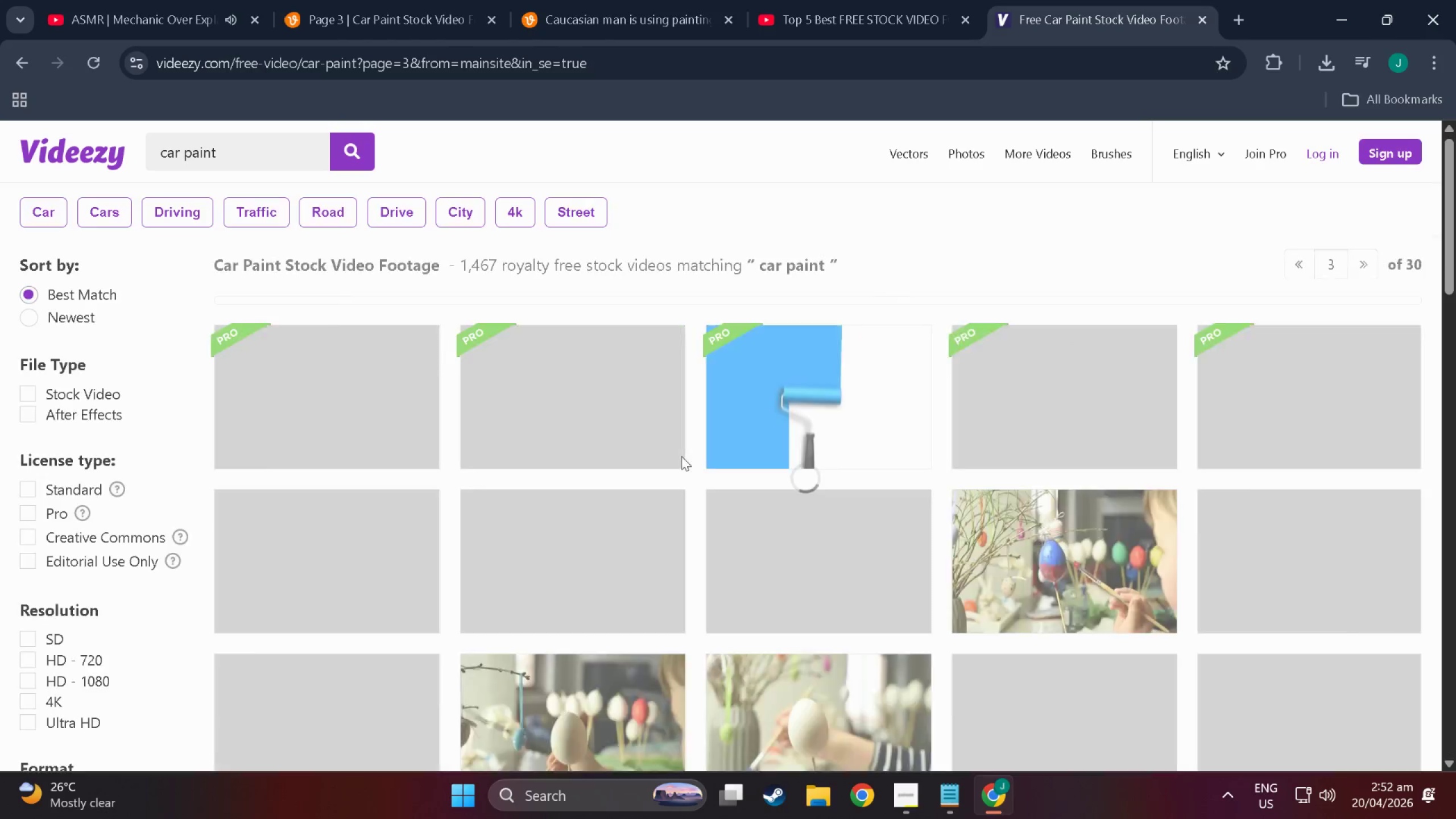 
scroll: coordinate [735, 510], scroll_direction: down, amount: 41.0
 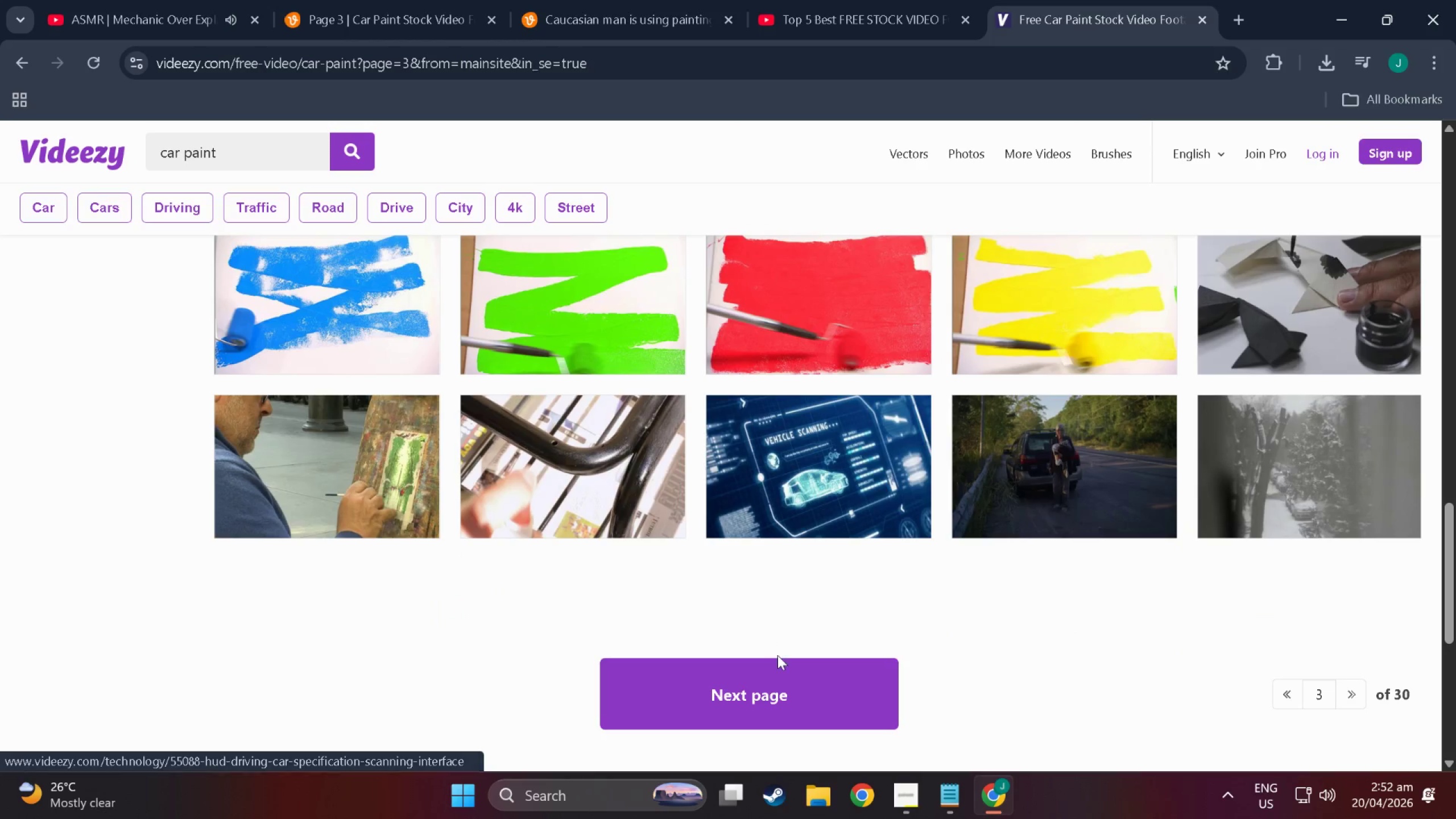 
left_click([799, 702])
 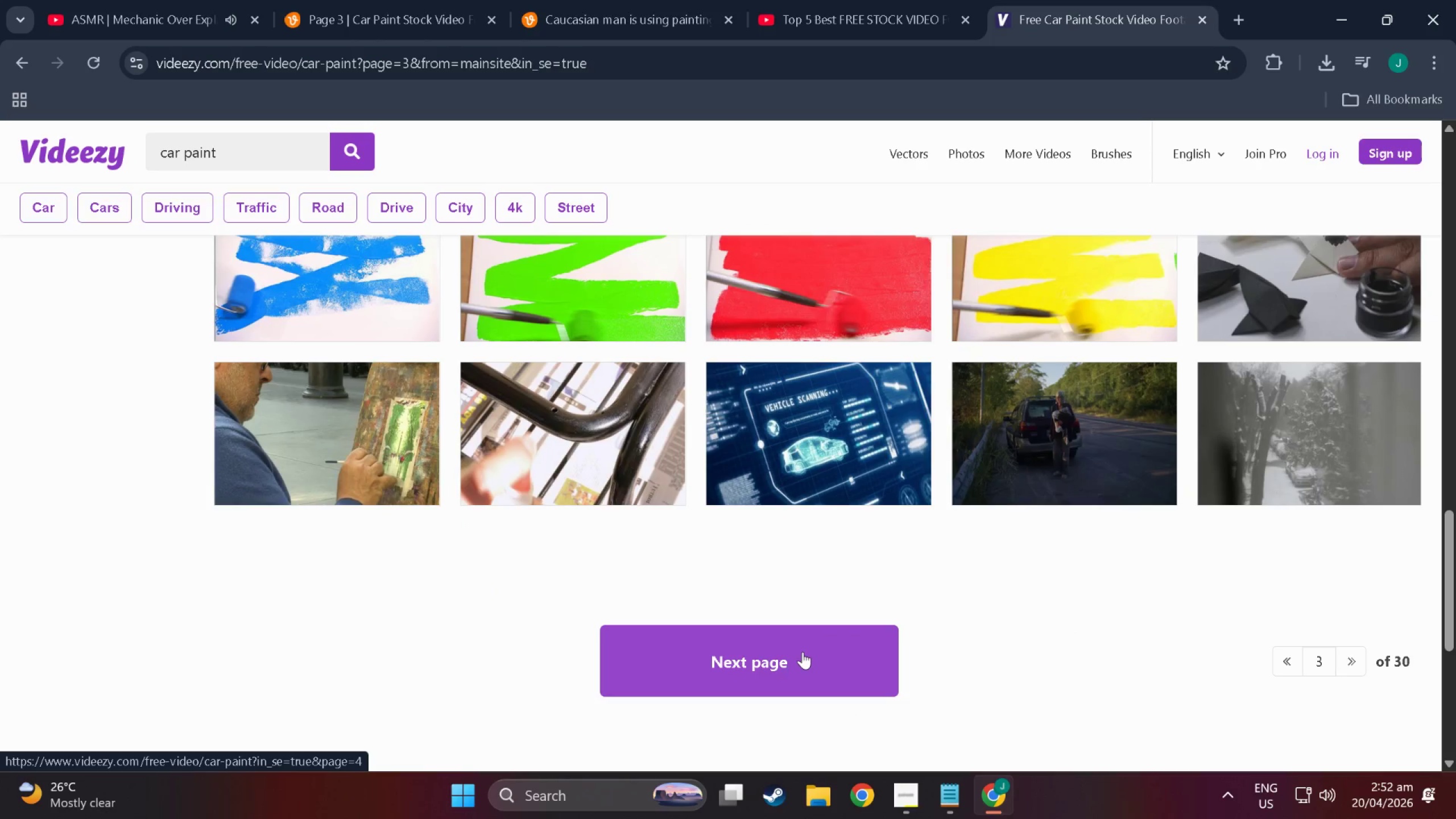 
scroll: coordinate [799, 702], scroll_direction: down, amount: 1.0
 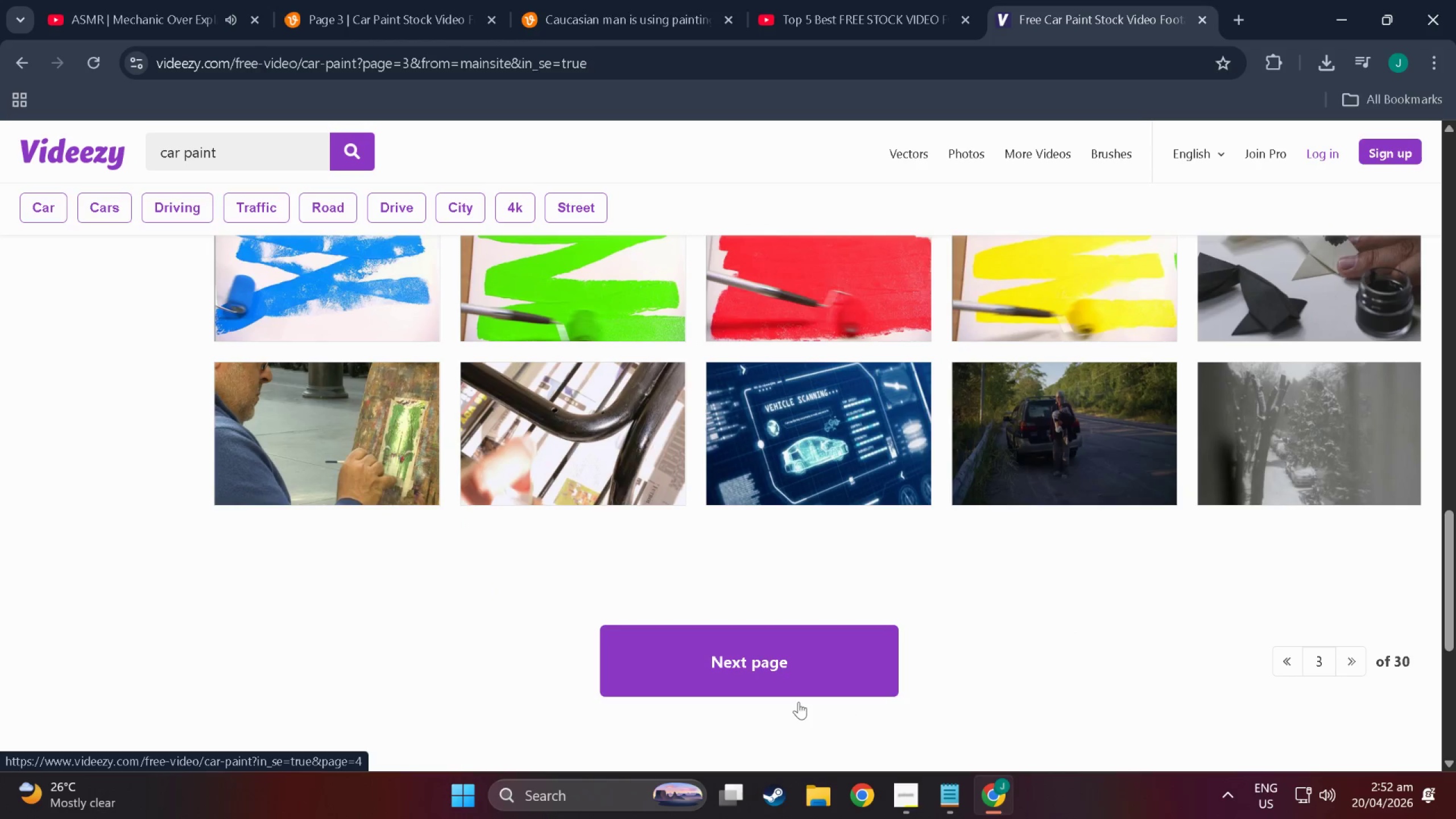 
left_click([803, 652])
 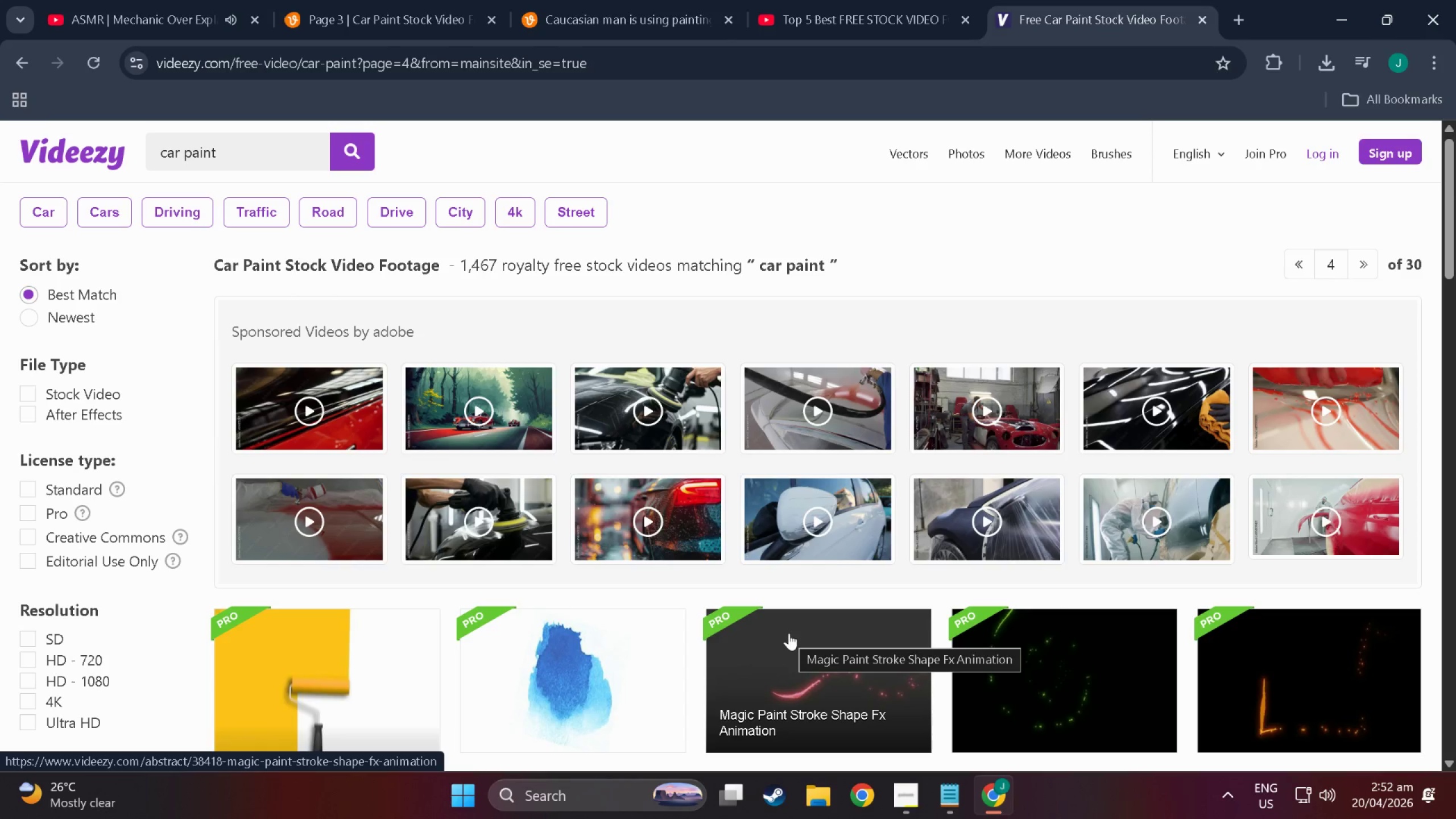 
scroll: coordinate [789, 633], scroll_direction: down, amount: 7.0
 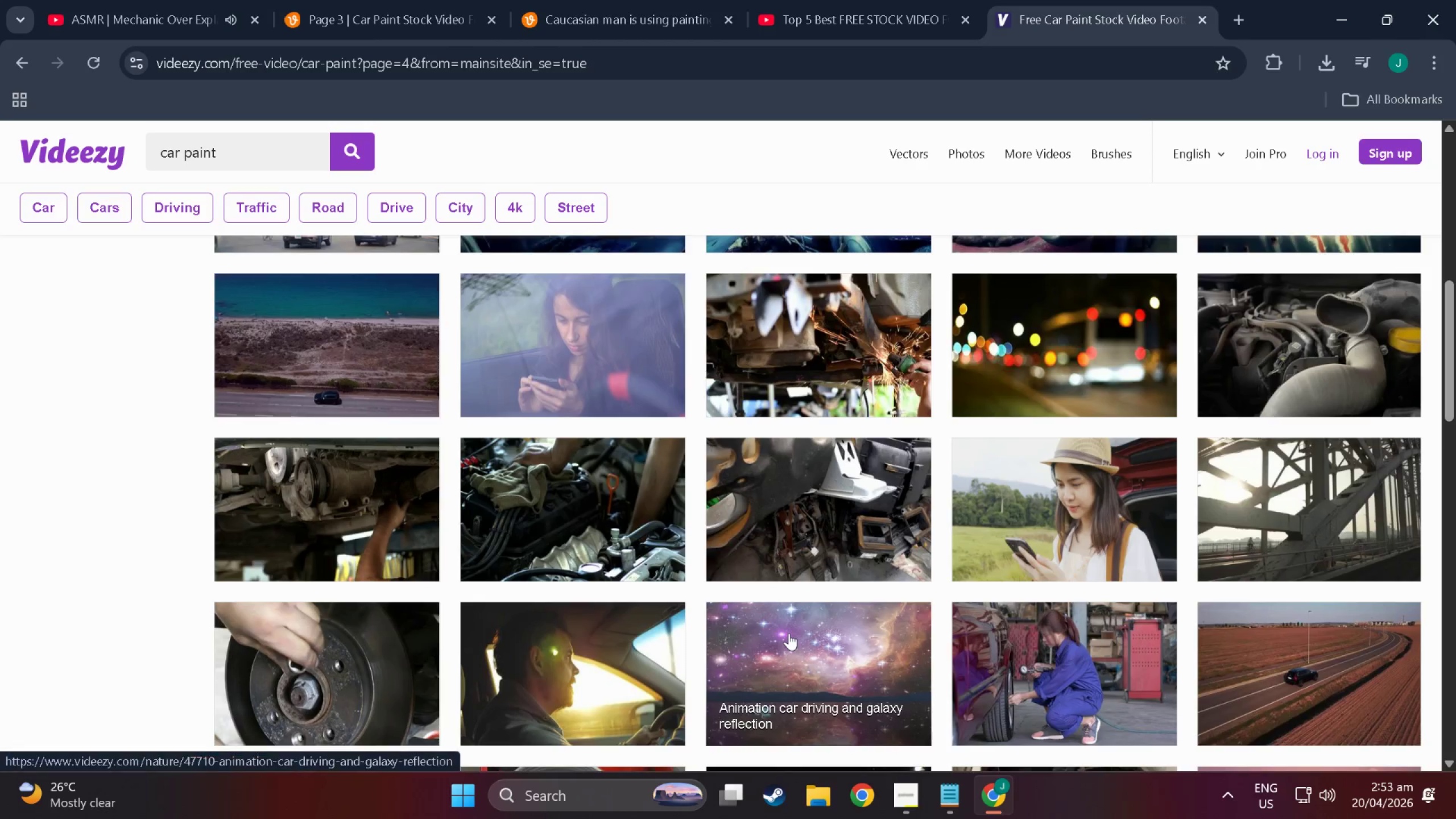 
scroll: coordinate [789, 633], scroll_direction: down, amount: 6.0
 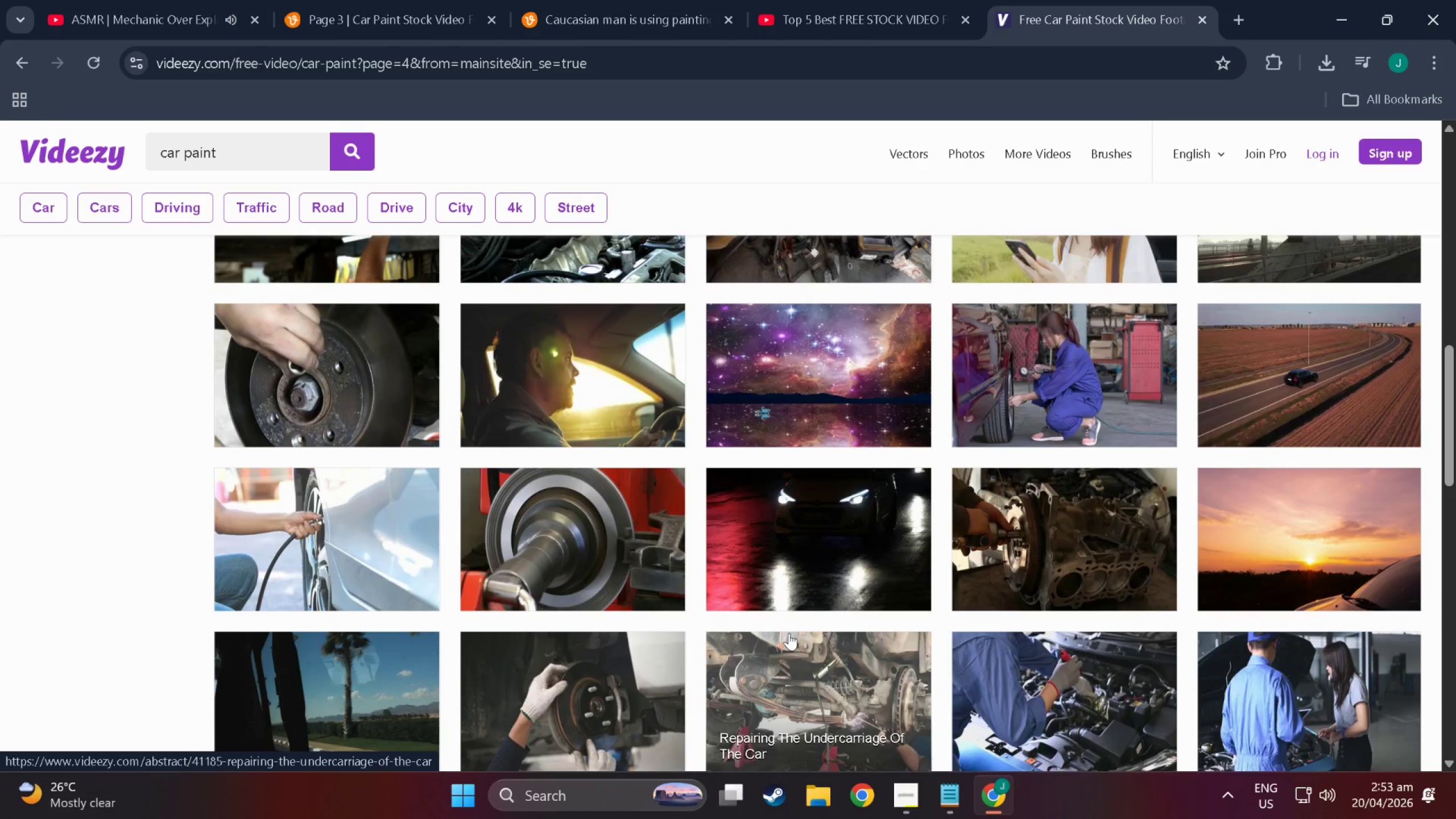 
scroll: coordinate [783, 631], scroll_direction: down, amount: 26.0
 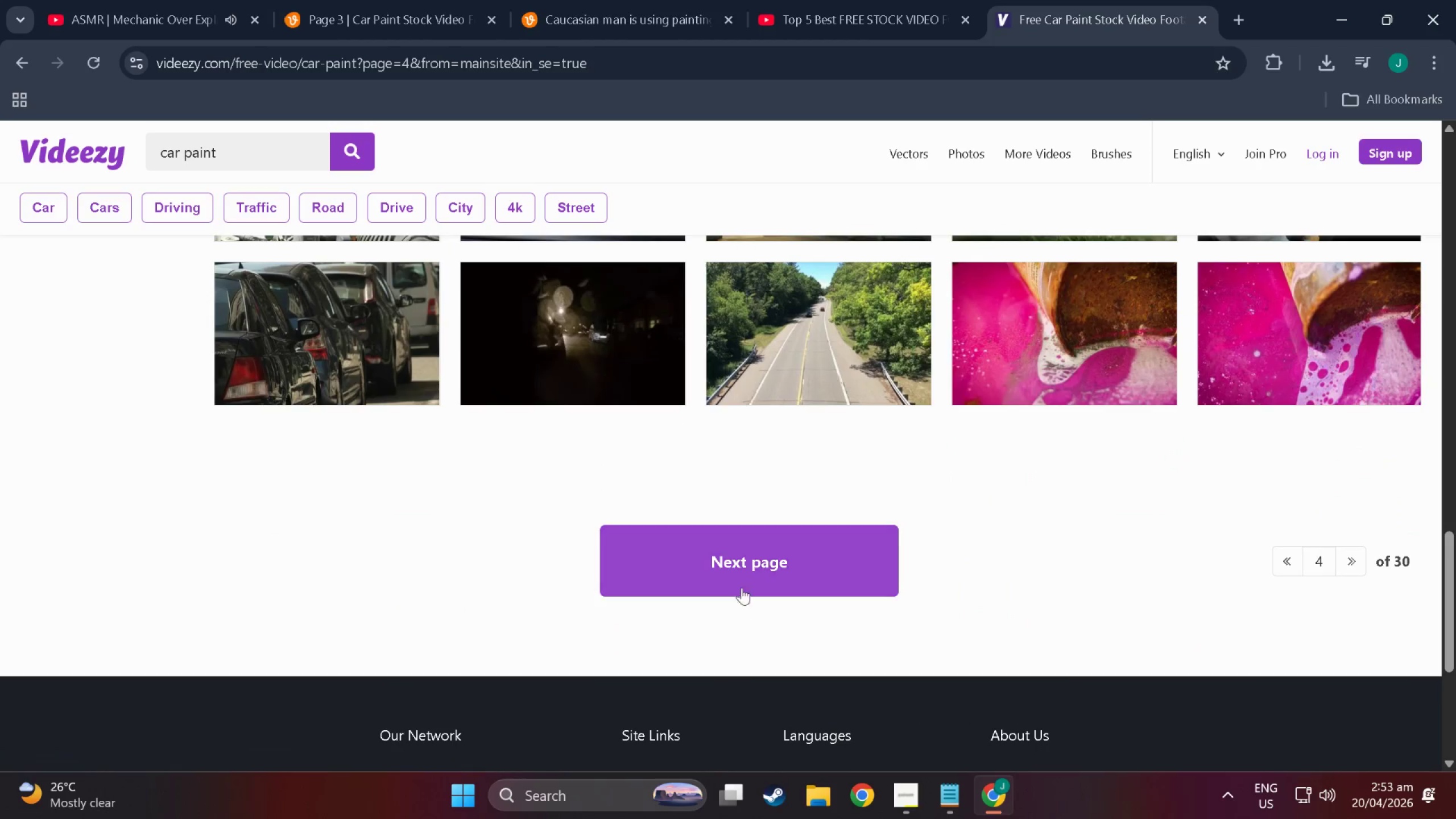 
left_click([750, 557])
 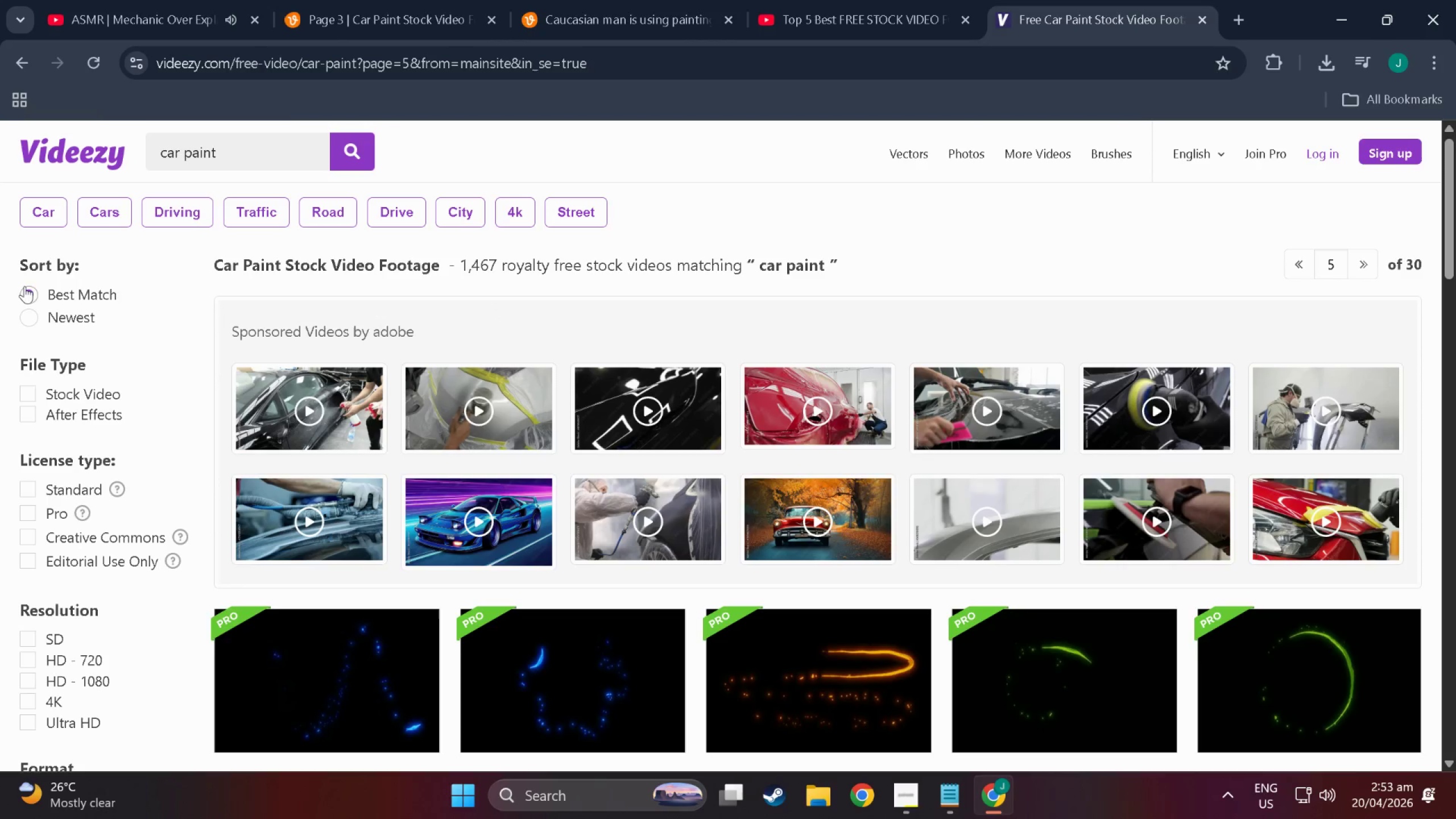 
scroll: coordinate [564, 482], scroll_direction: down, amount: 53.0
 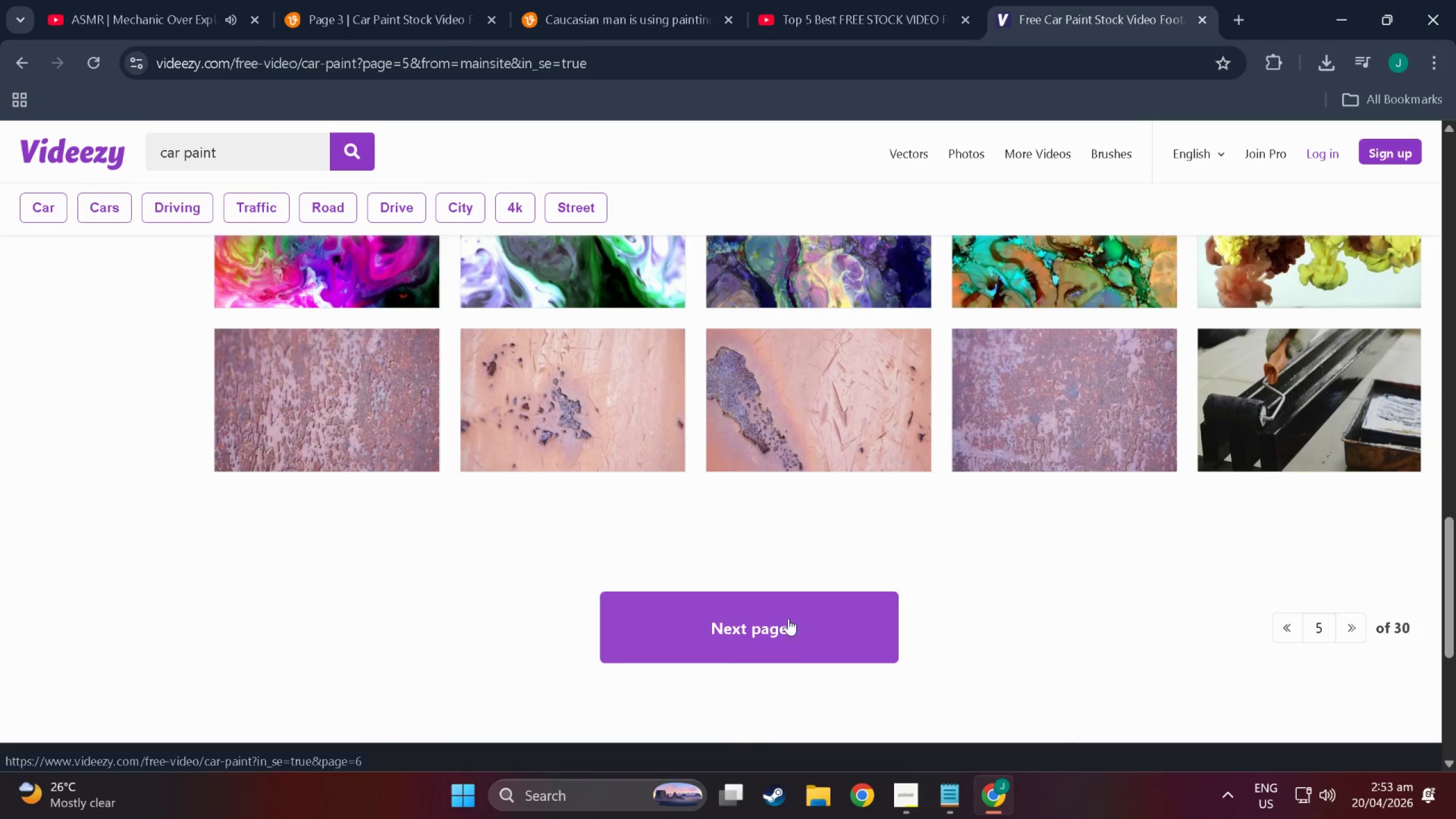 
left_click([802, 640])
 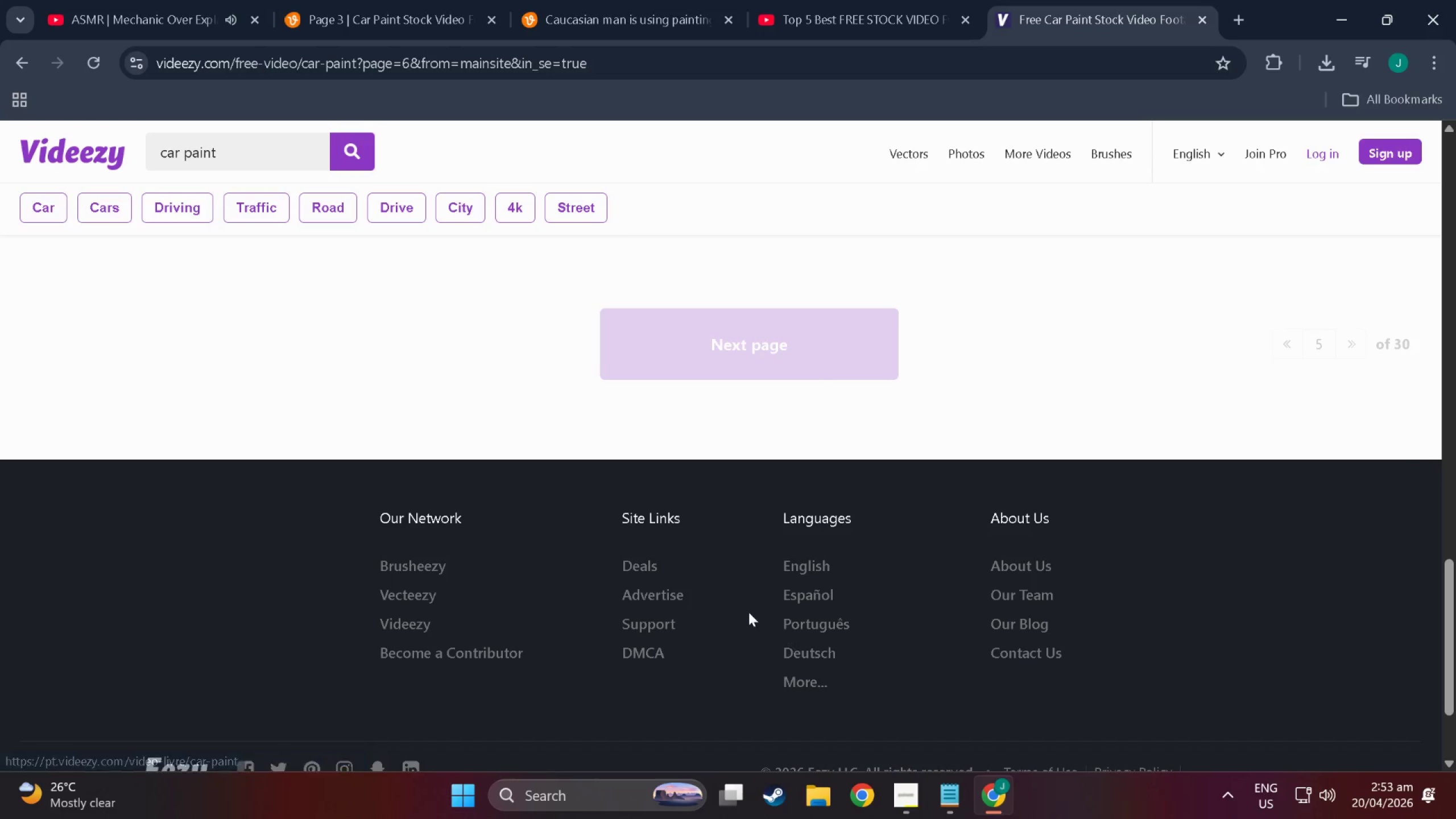 
scroll: coordinate [435, 360], scroll_direction: down, amount: 20.0
 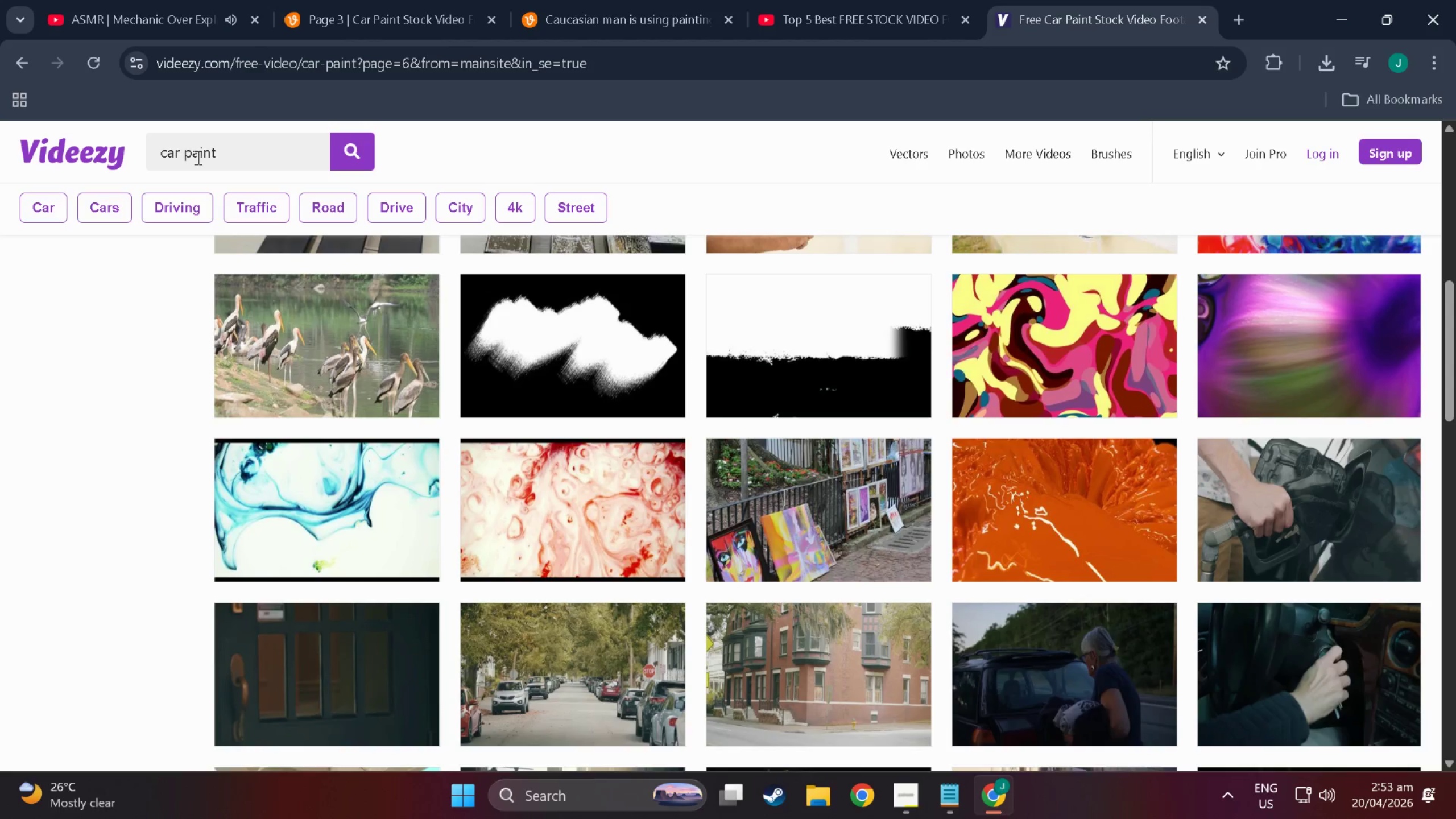 
left_click_drag(start_coordinate=[253, 156], to_coordinate=[186, 150])
 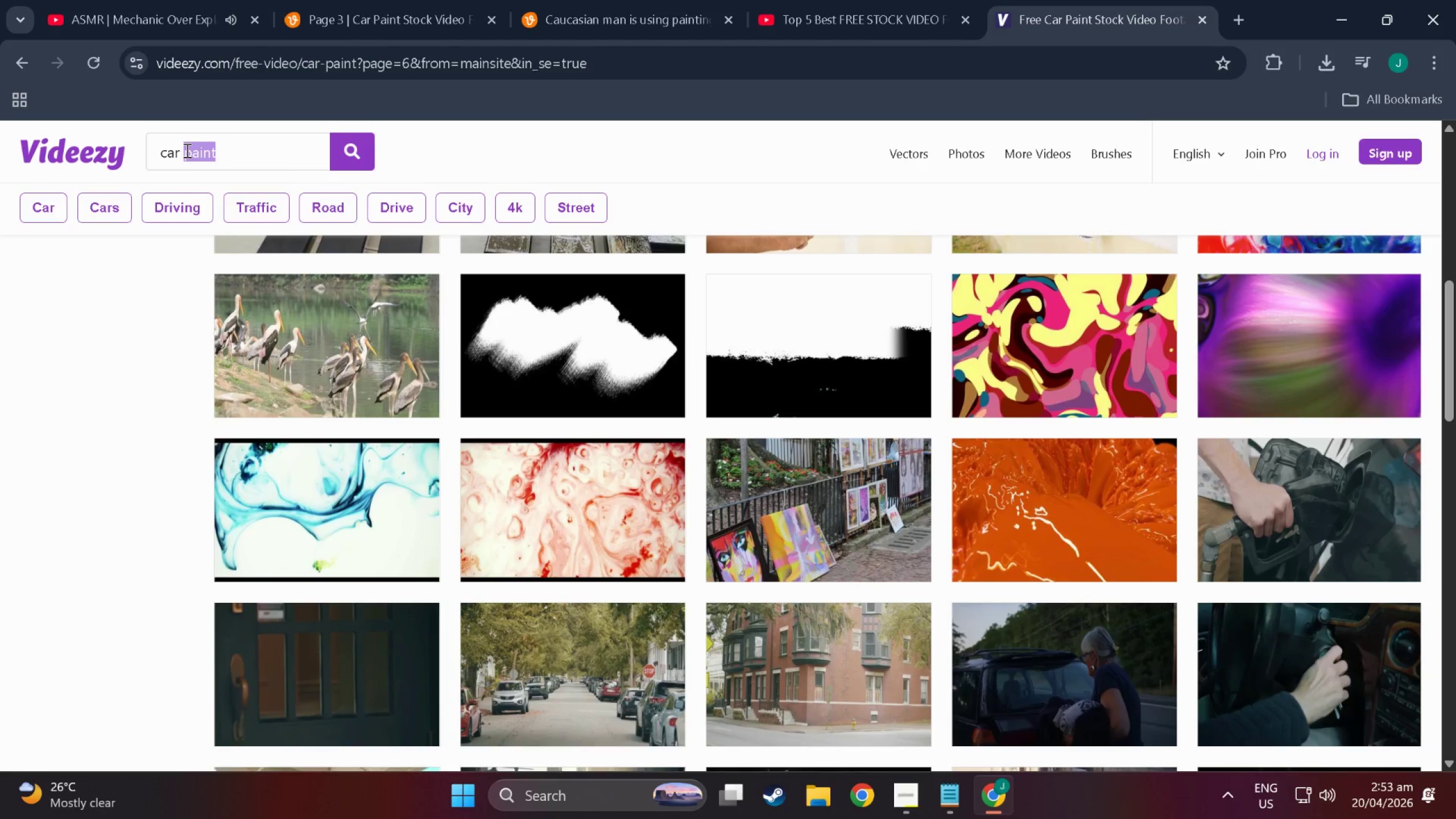 
key(Backspace)
 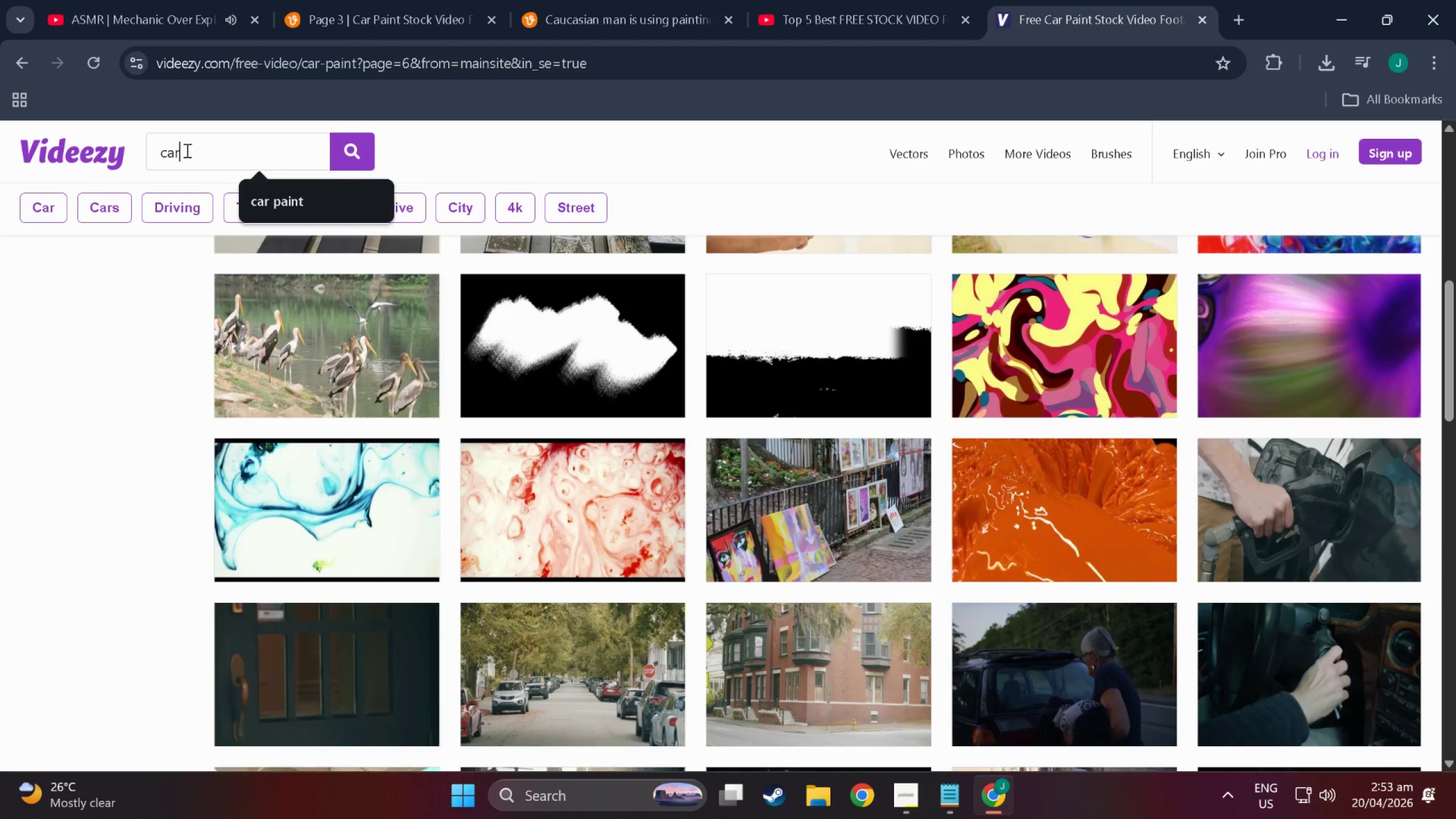 
key(Backspace)
 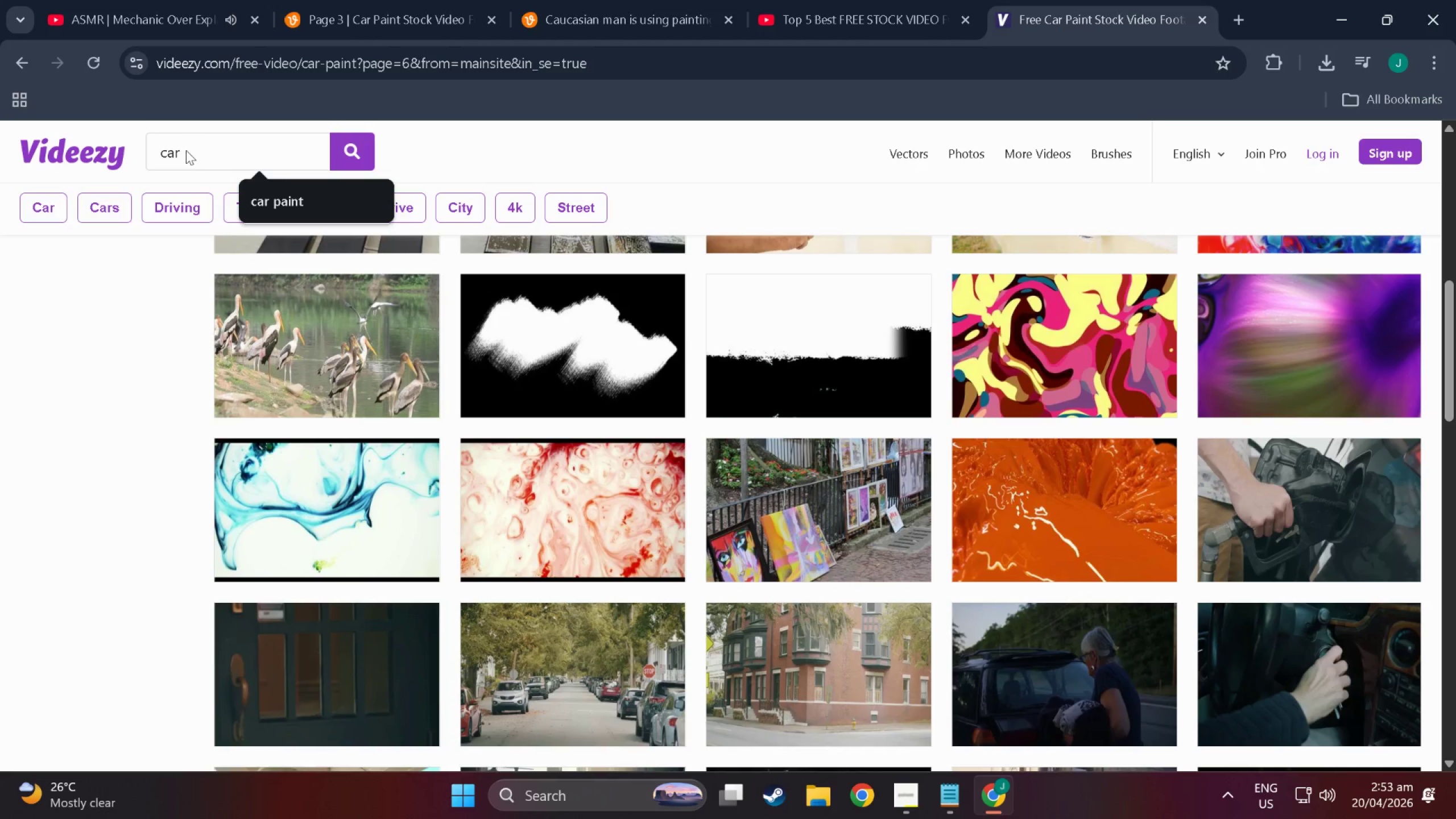 
key(Enter)
 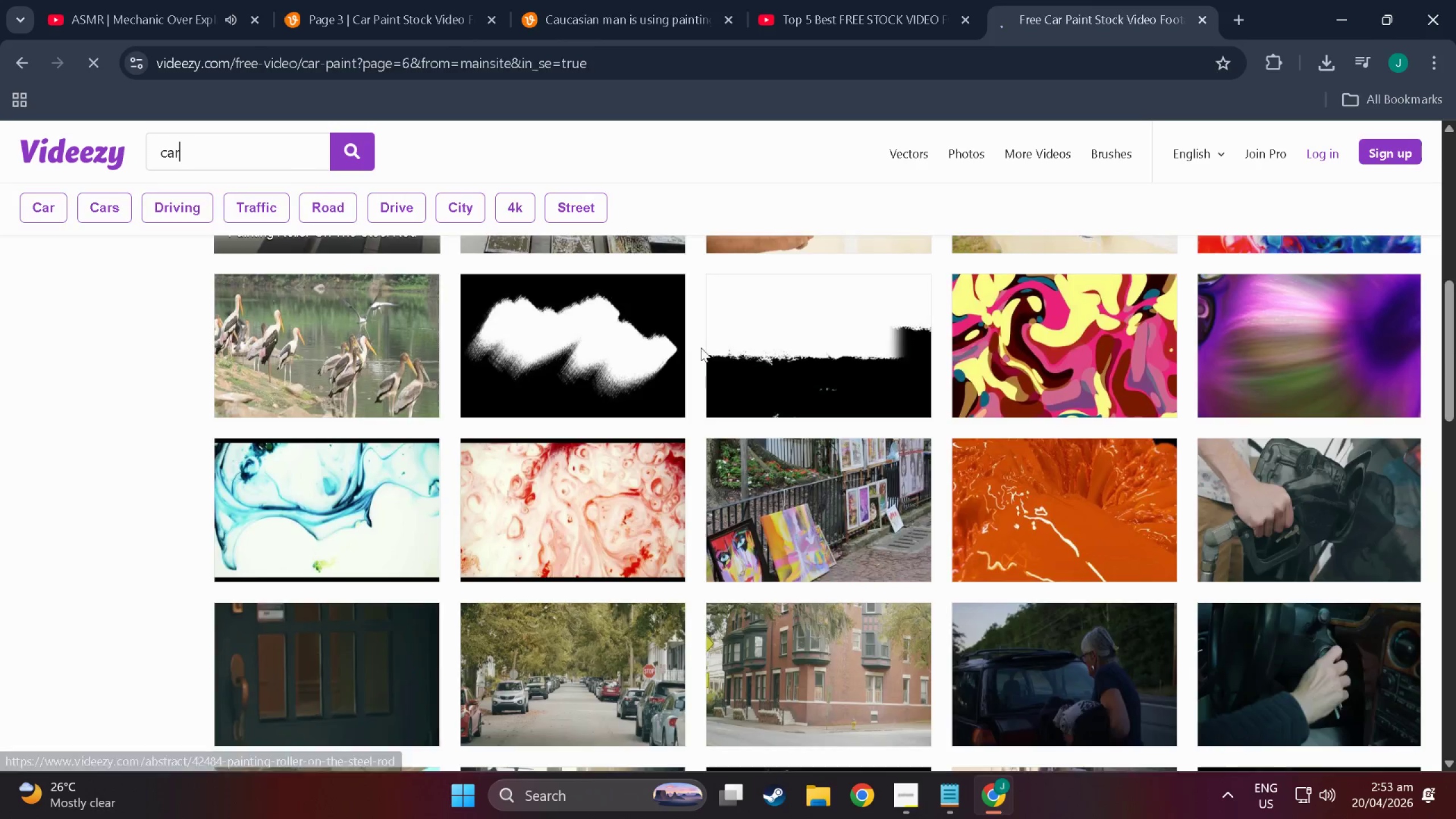 
scroll: coordinate [432, 414], scroll_direction: down, amount: 51.0
 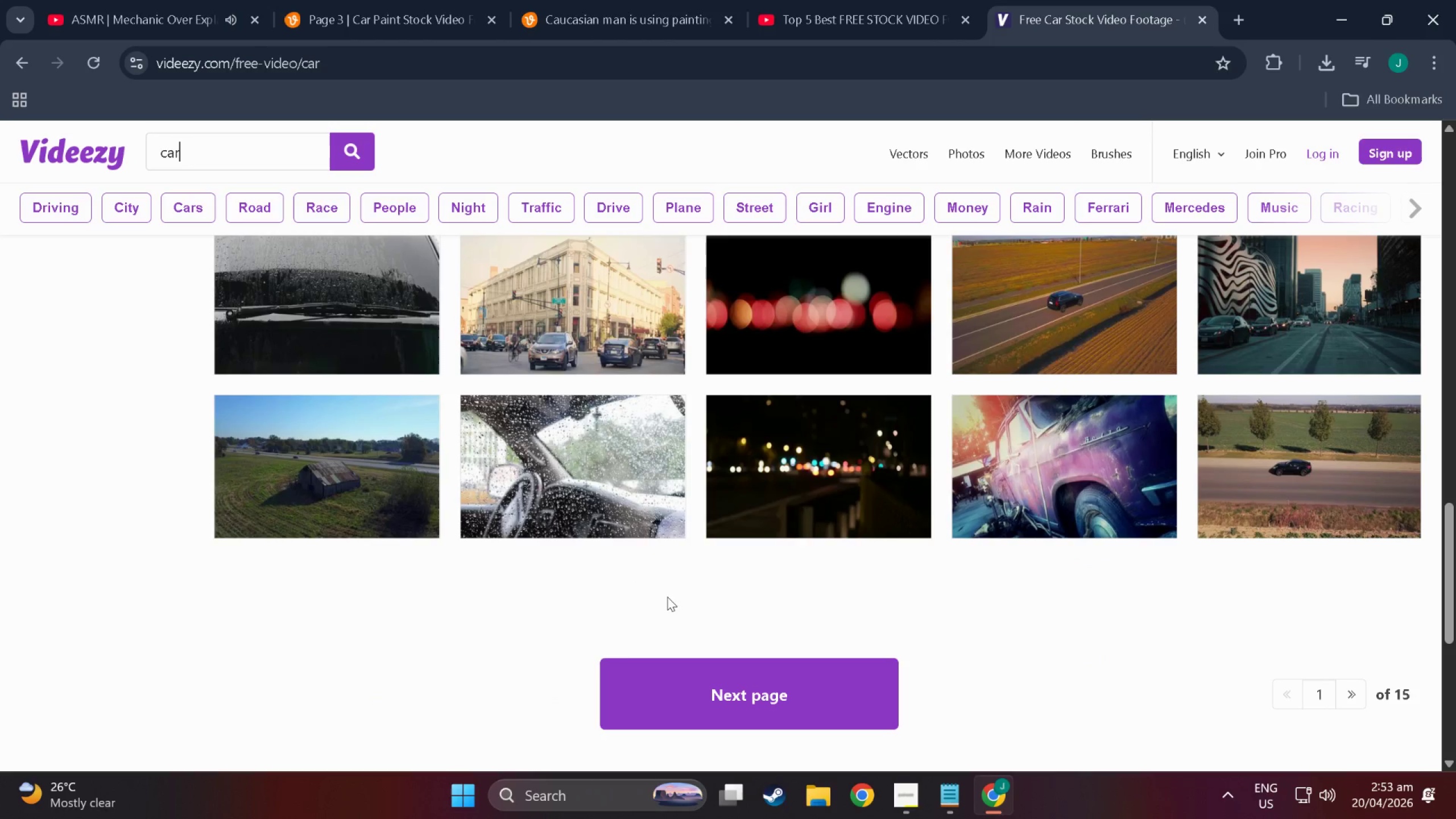 
wait(5.76)
 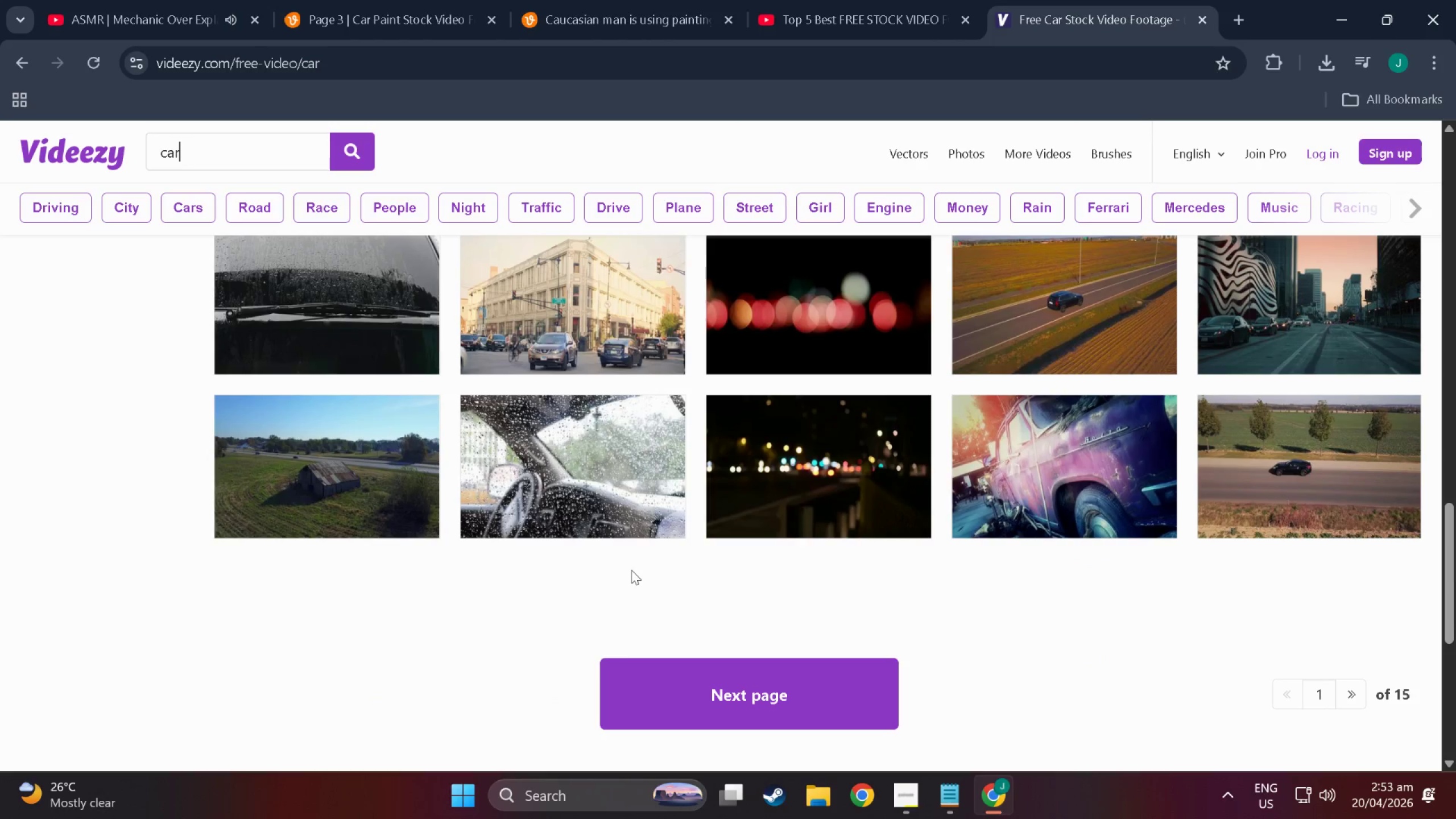 
left_click([667, 597])
 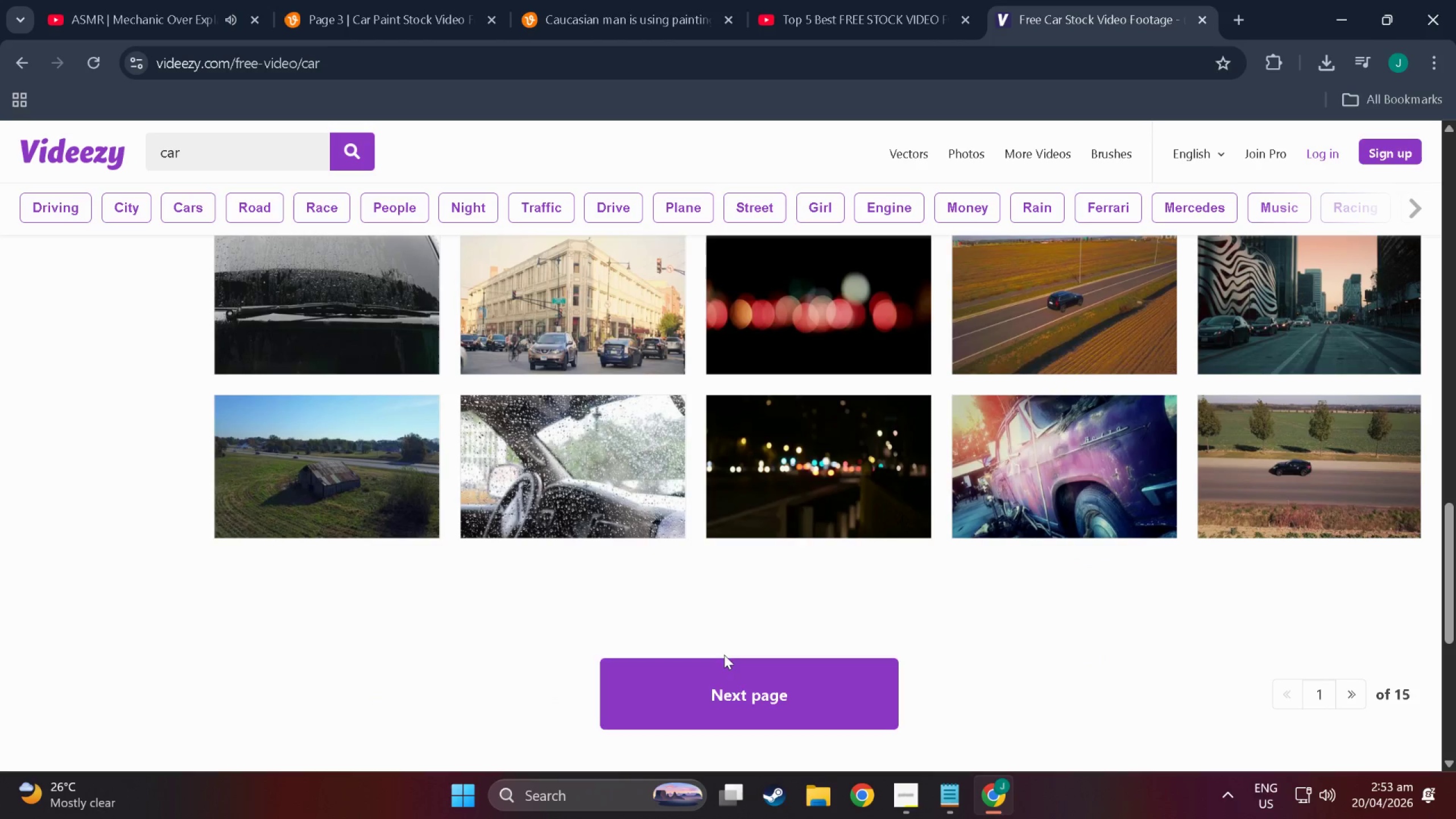 
double_click([740, 677])
 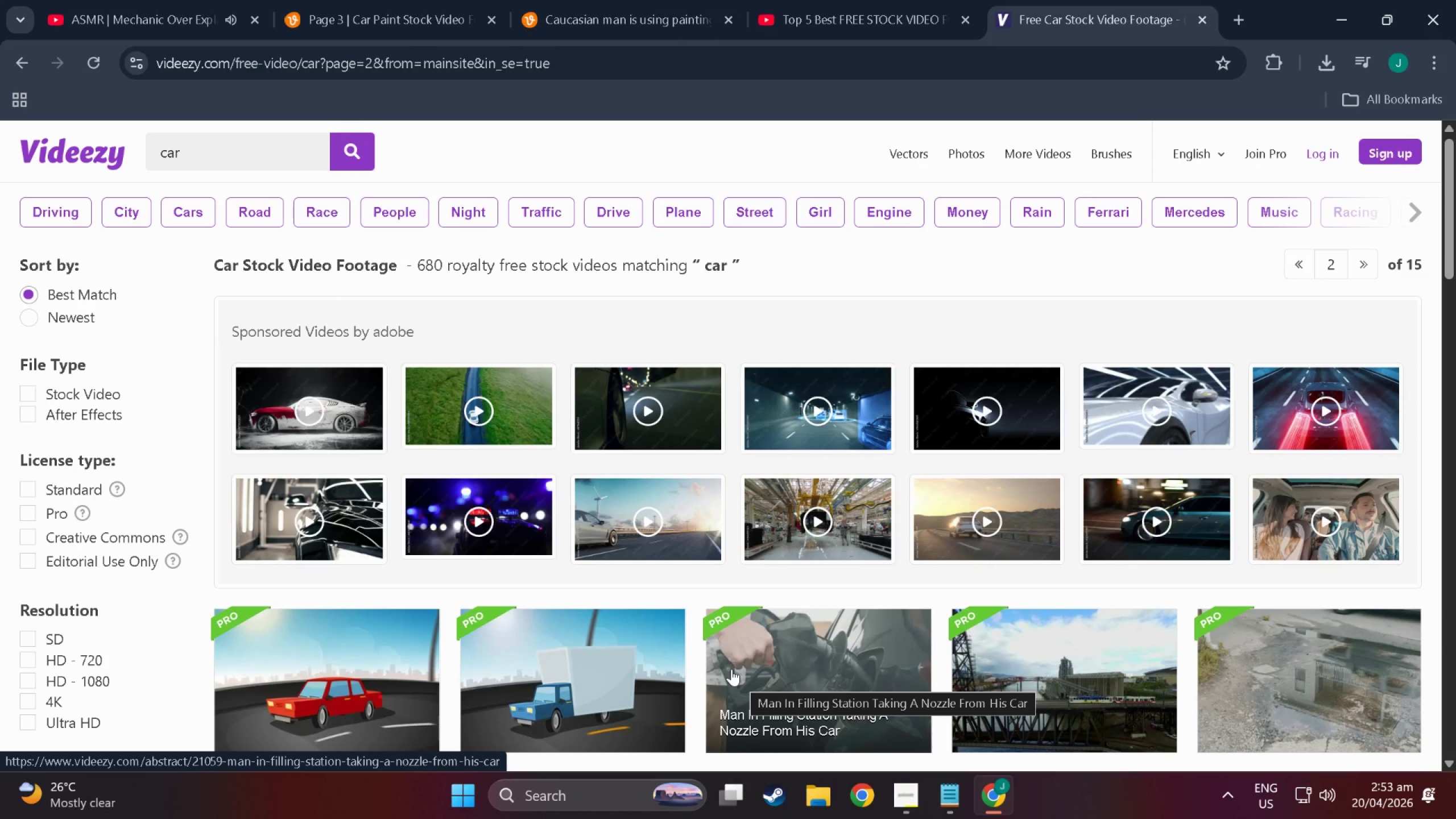 
wait(14.17)
 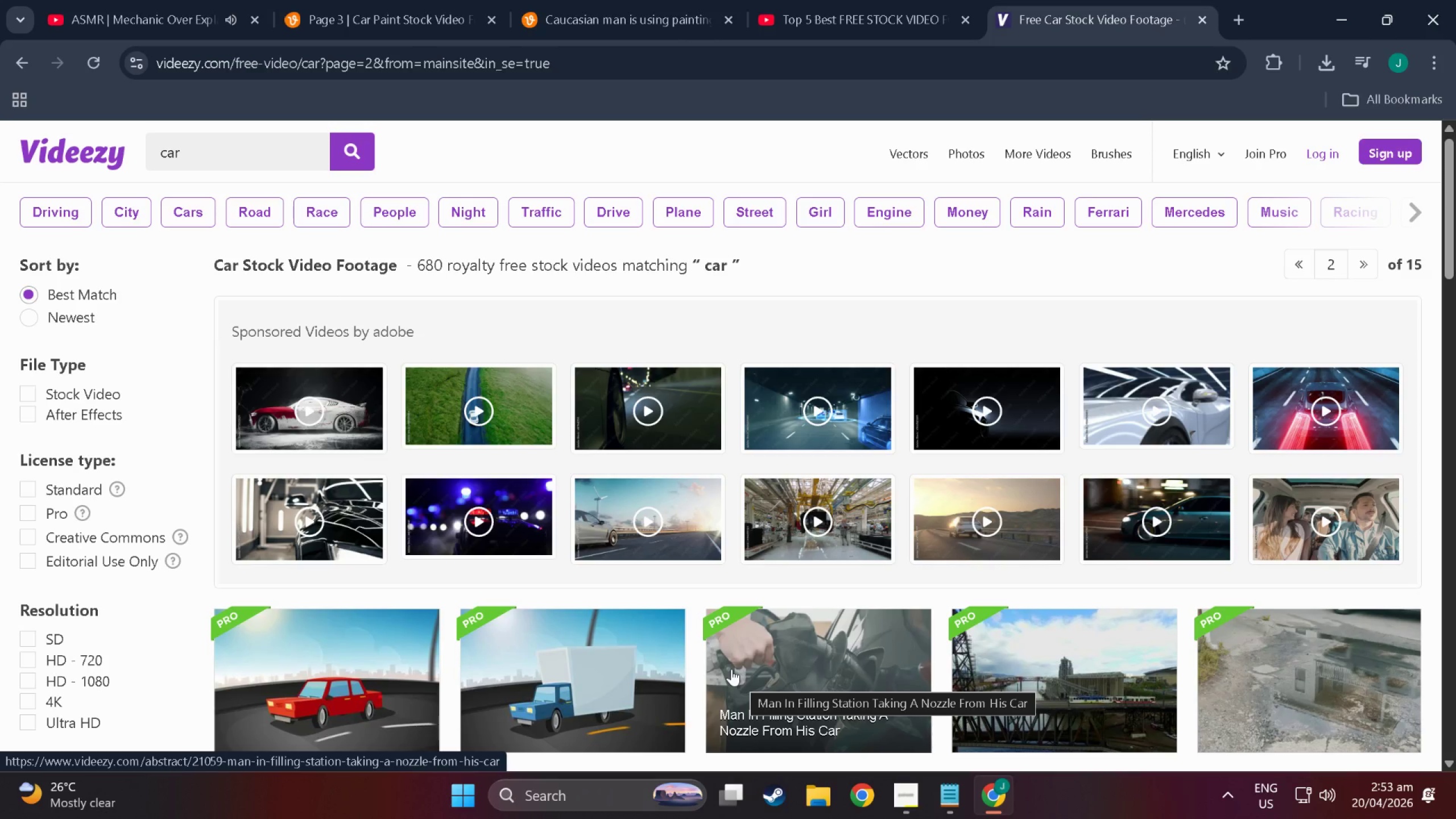 
scroll: coordinate [1076, 436], scroll_direction: down, amount: 39.0
 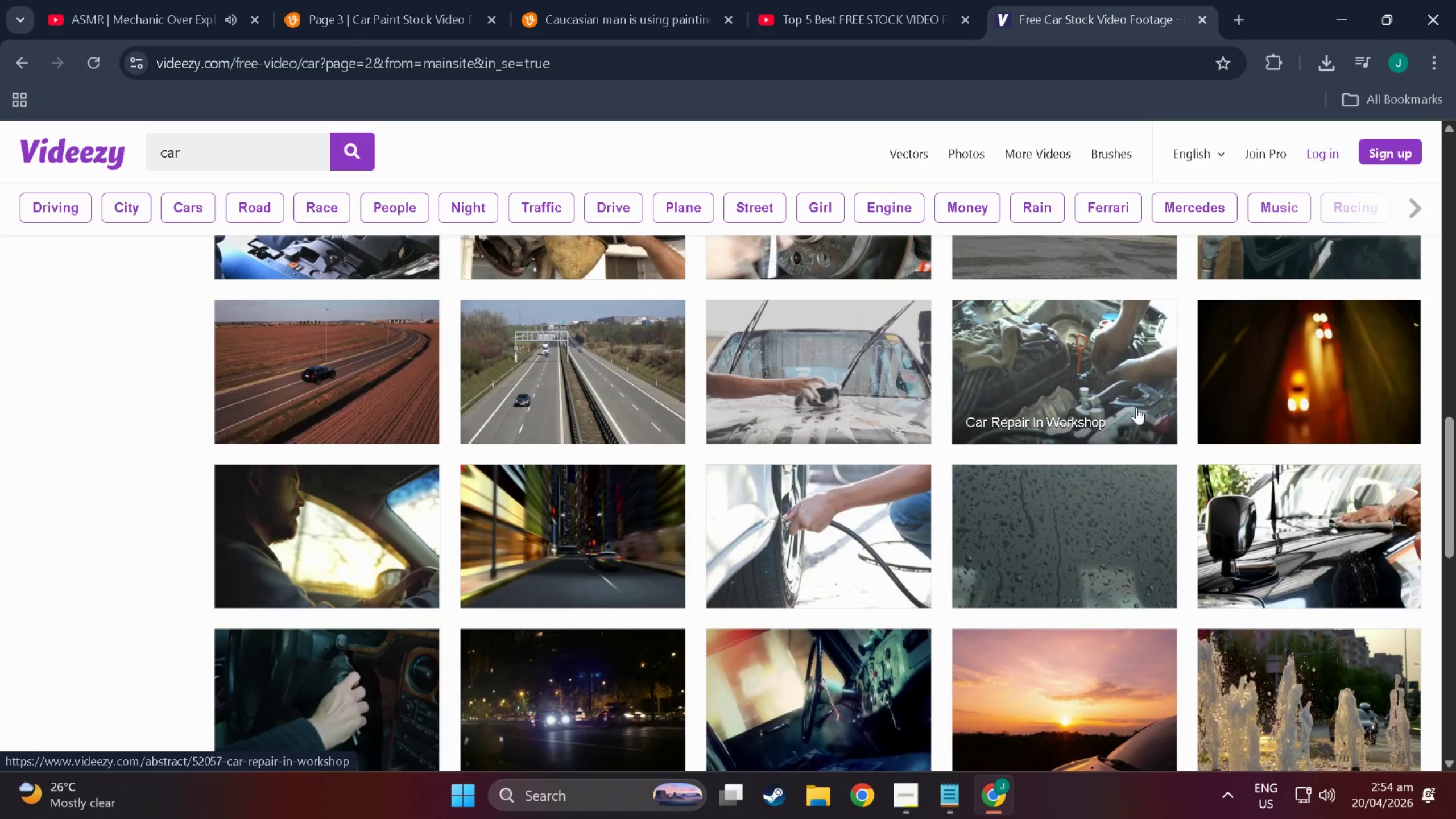 
scroll: coordinate [1147, 419], scroll_direction: up, amount: 3.0
 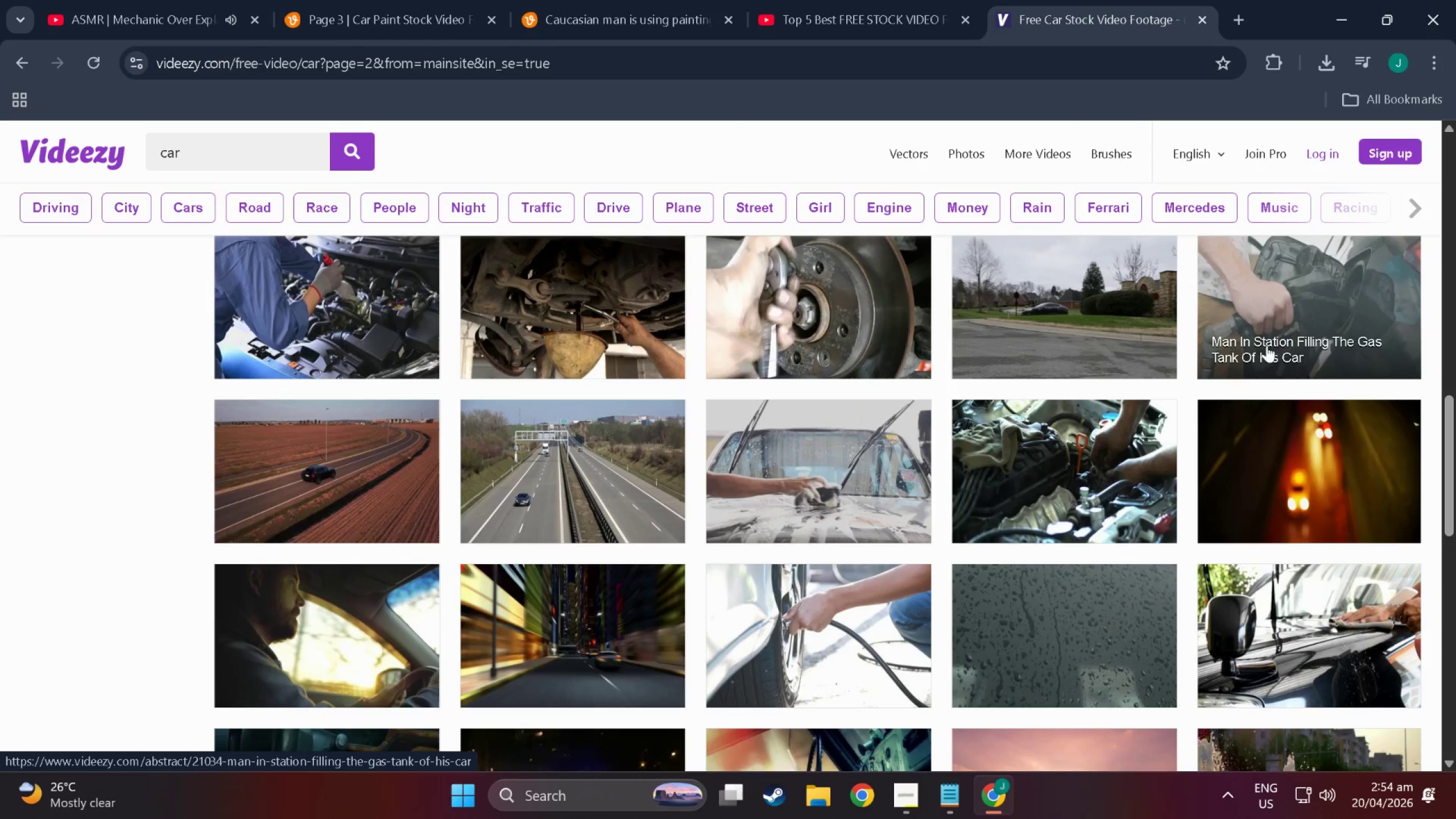 
scroll: coordinate [348, 515], scroll_direction: down, amount: 14.0
 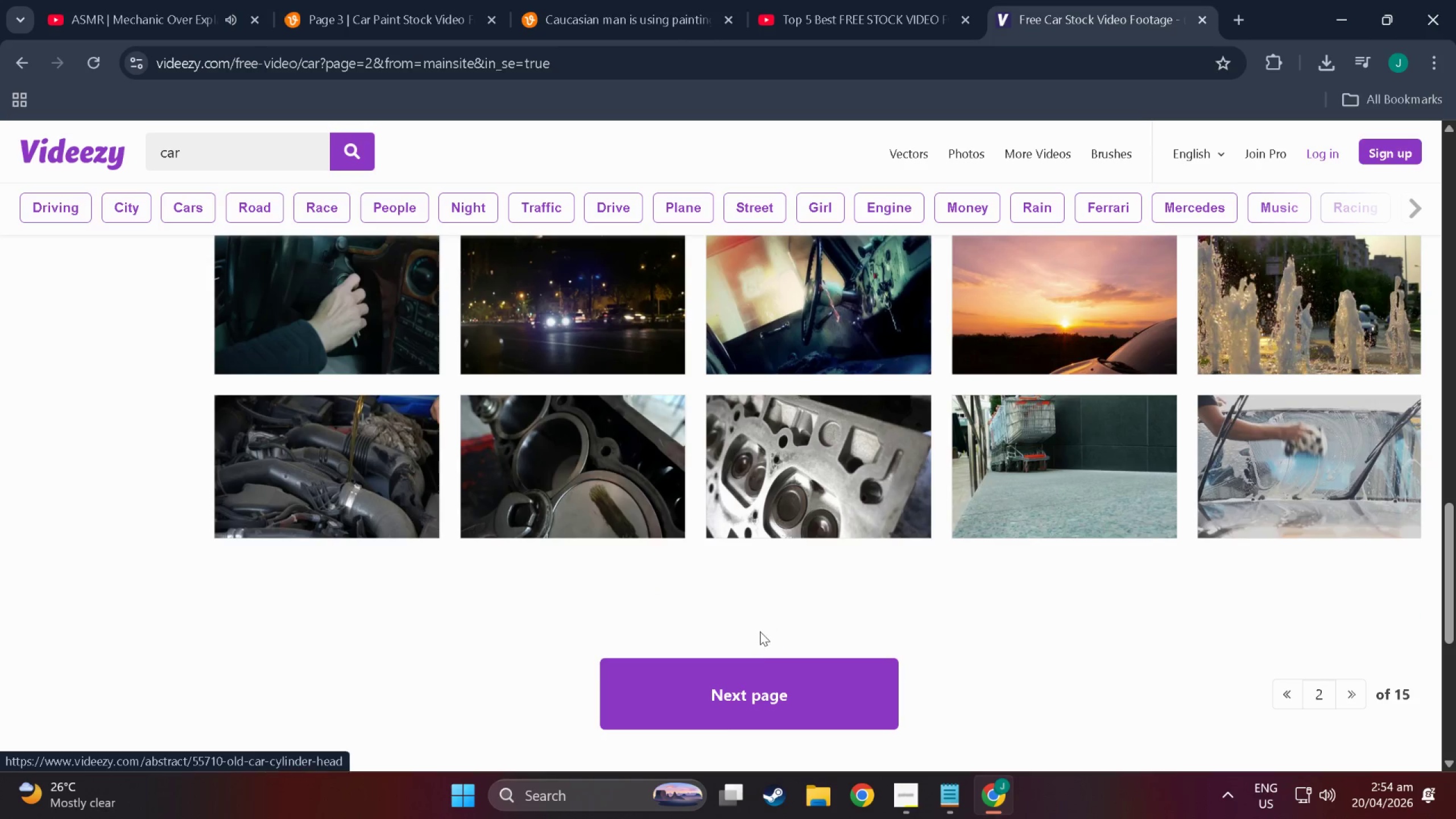 
left_click([726, 718])
 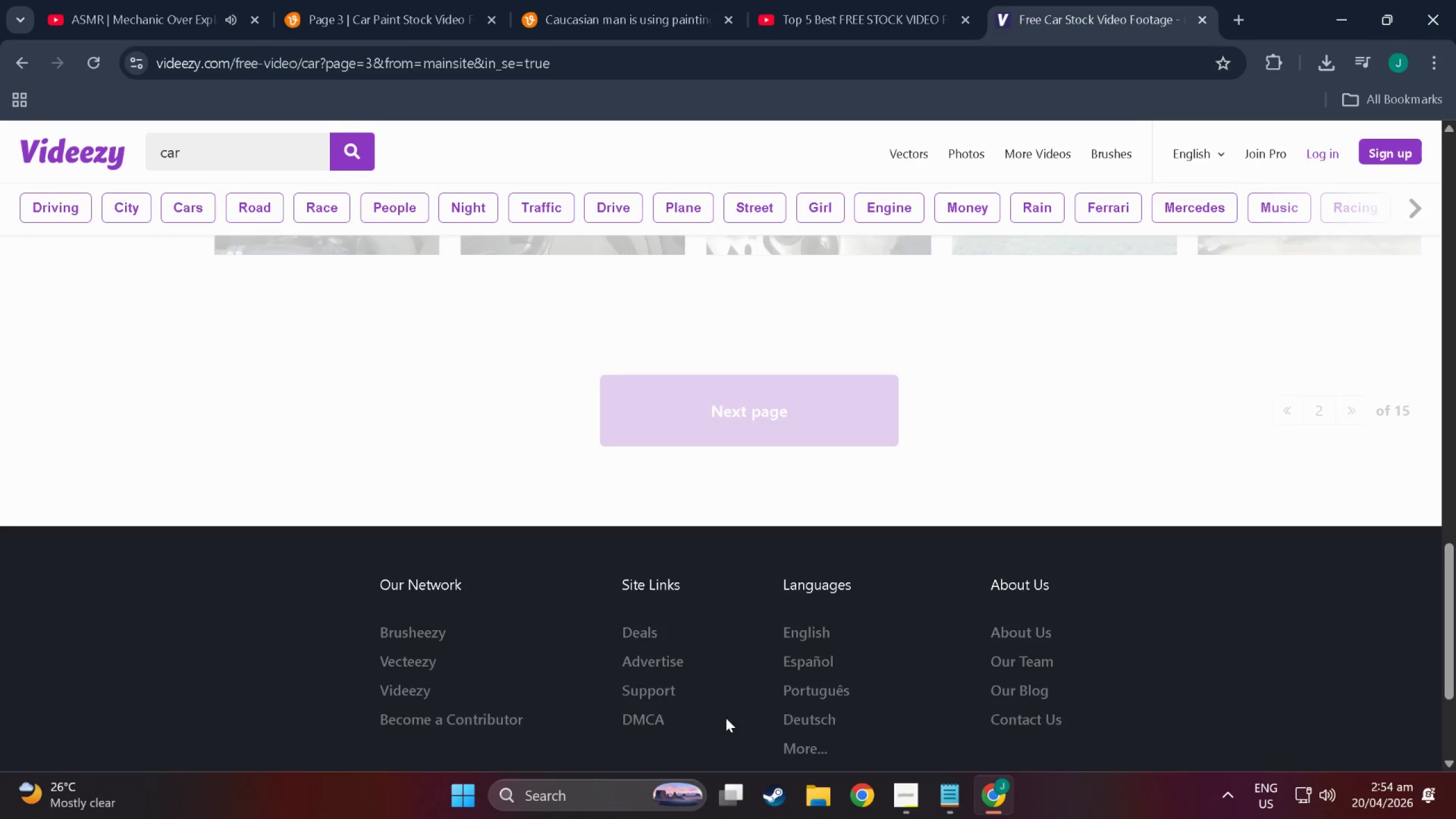 
mouse_move([671, 675])
 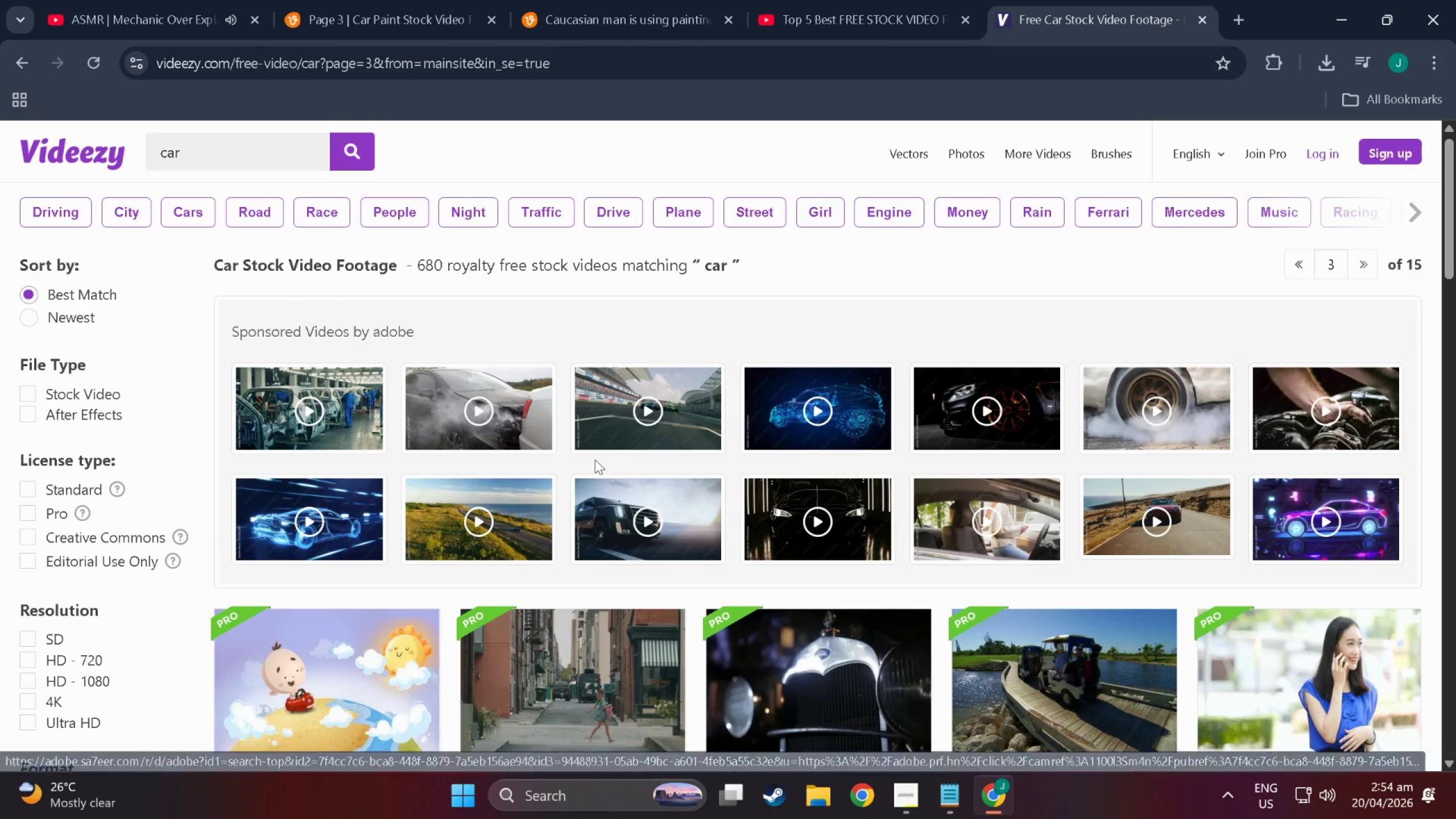 
scroll: coordinate [584, 490], scroll_direction: down, amount: 19.0
 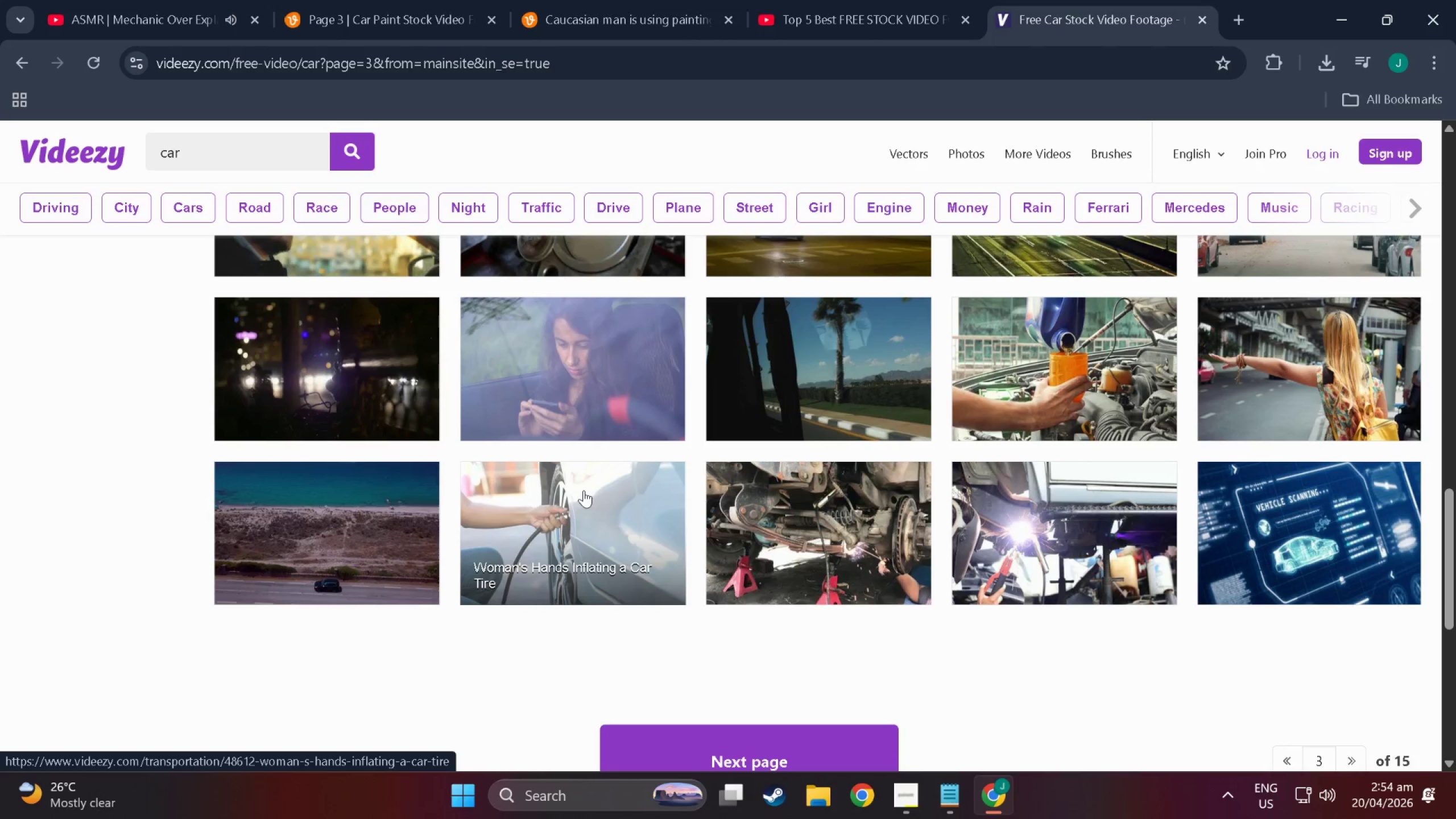 
scroll: coordinate [584, 482], scroll_direction: down, amount: 5.0
 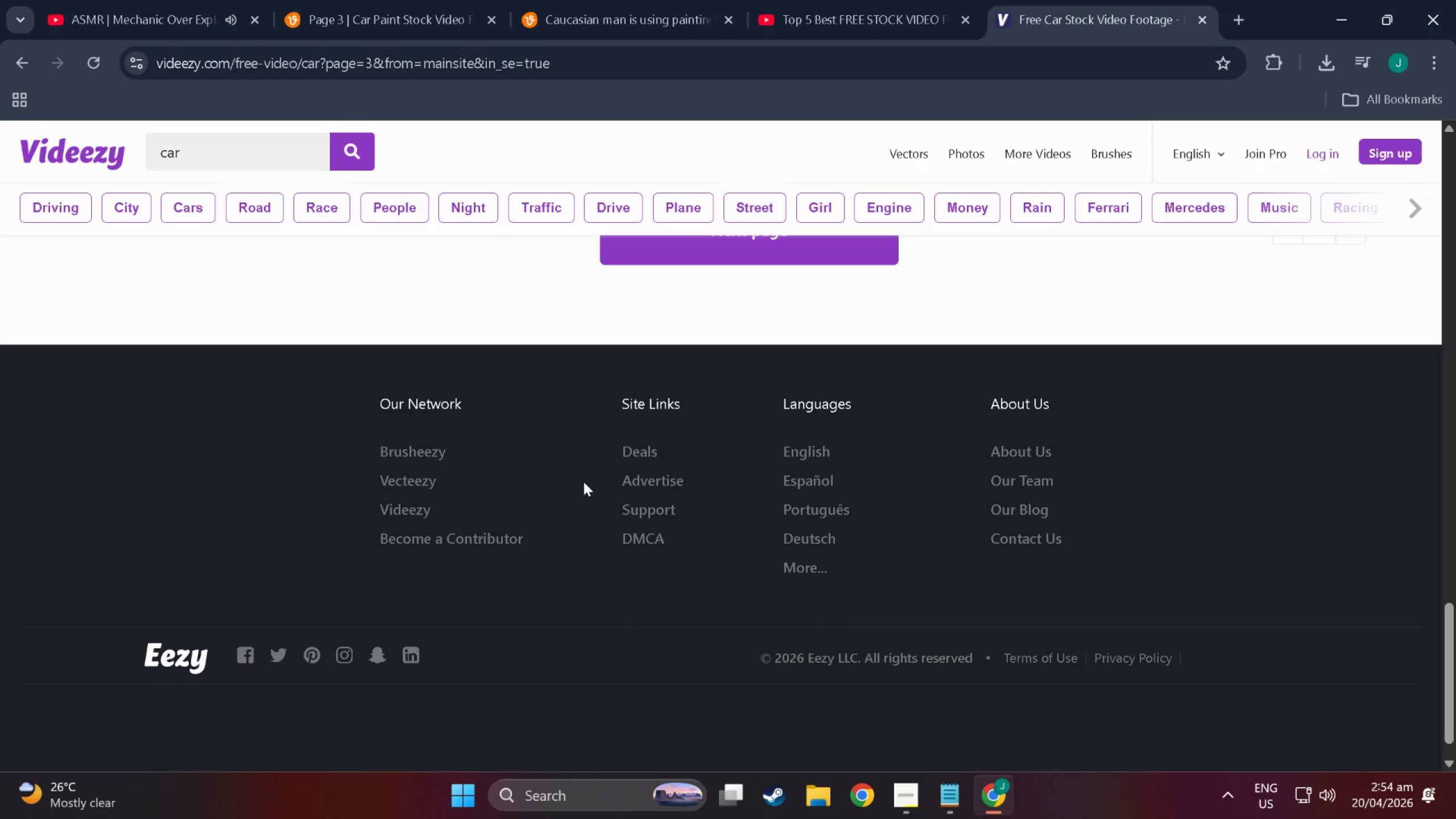 
left_click([705, 312])
 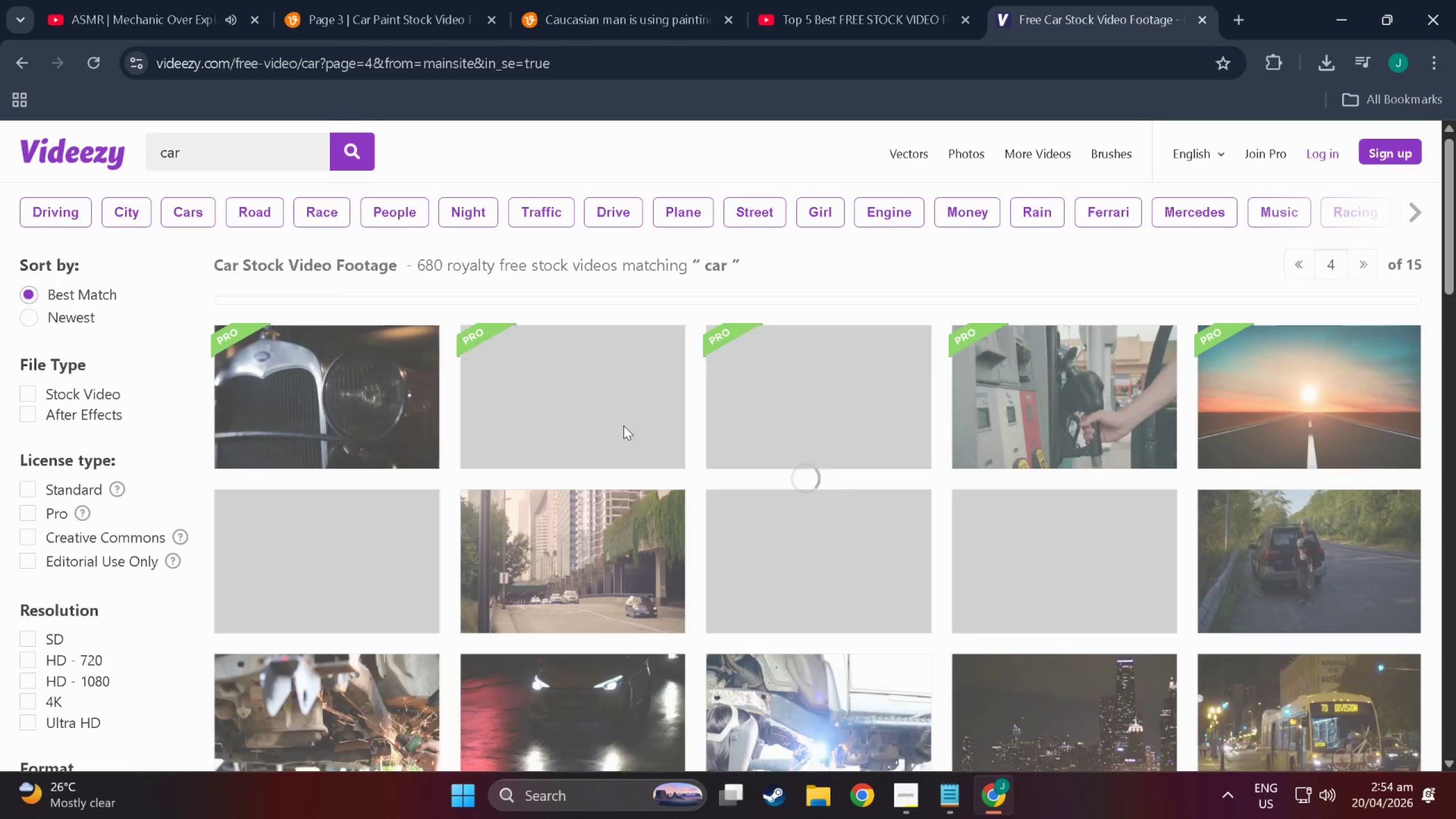 
scroll: coordinate [585, 477], scroll_direction: up, amount: 3.0
 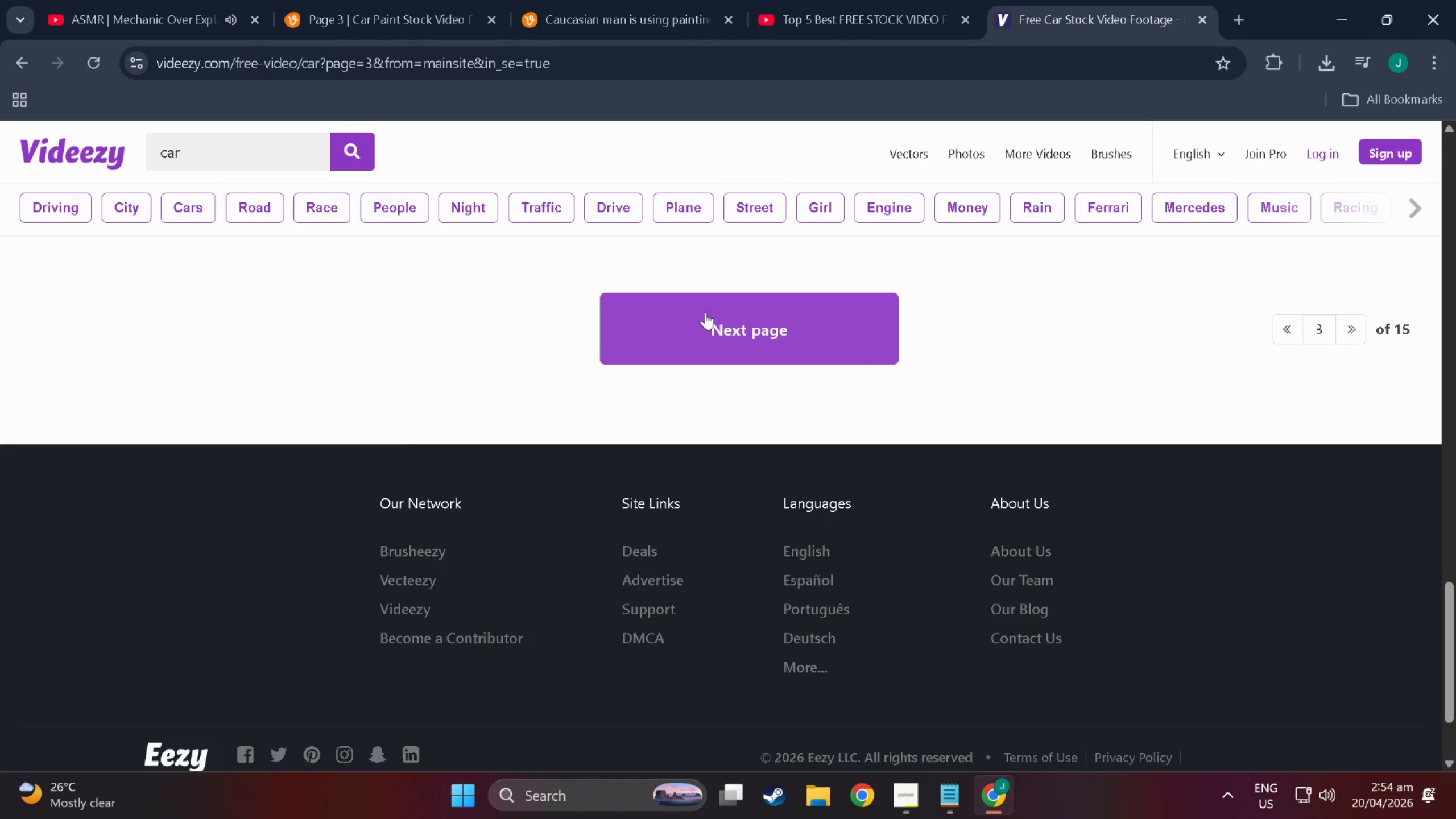 
scroll: coordinate [623, 425], scroll_direction: down, amount: 21.0
 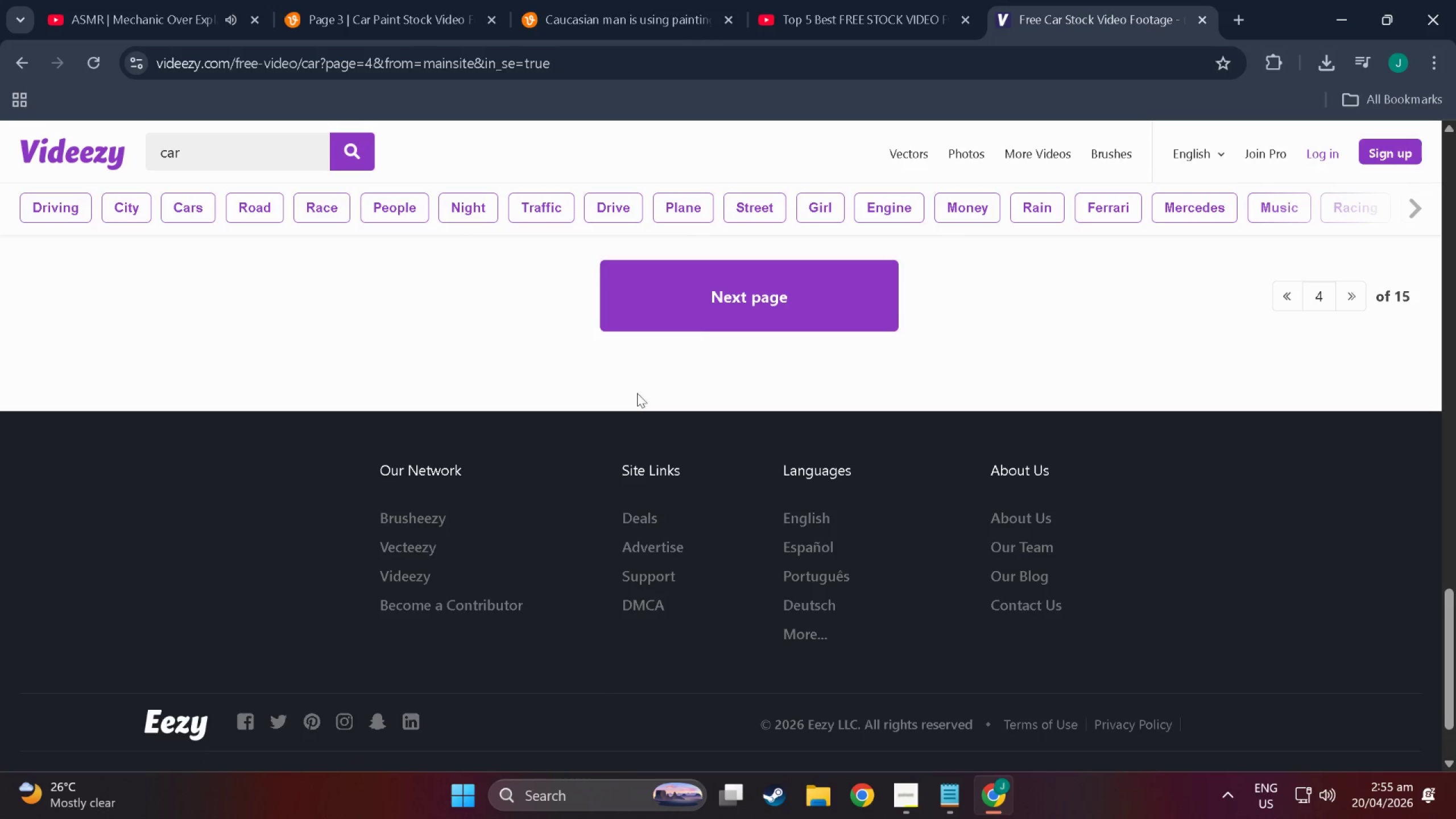 
left_click([704, 314])
 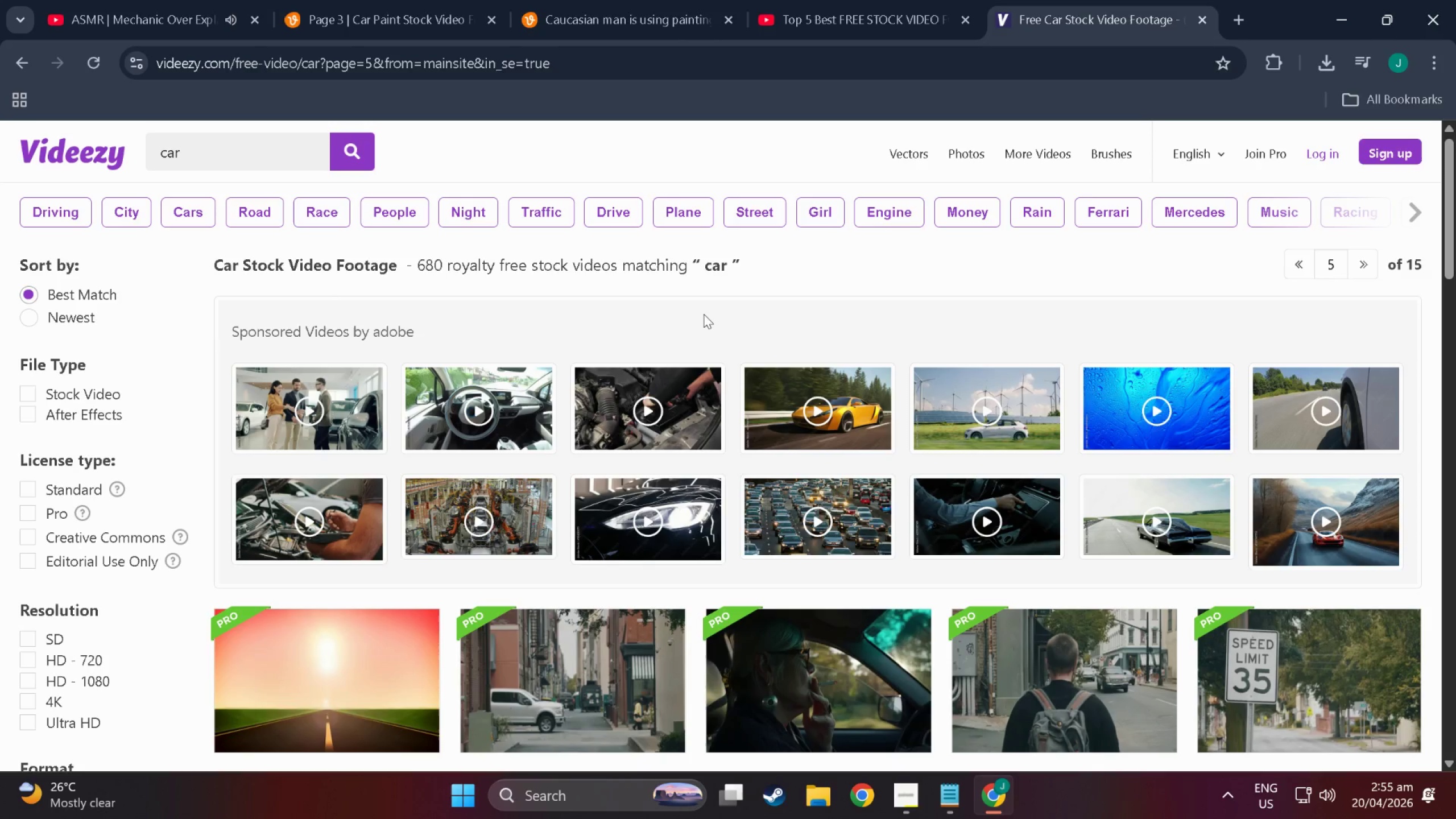 
wait(8.03)
 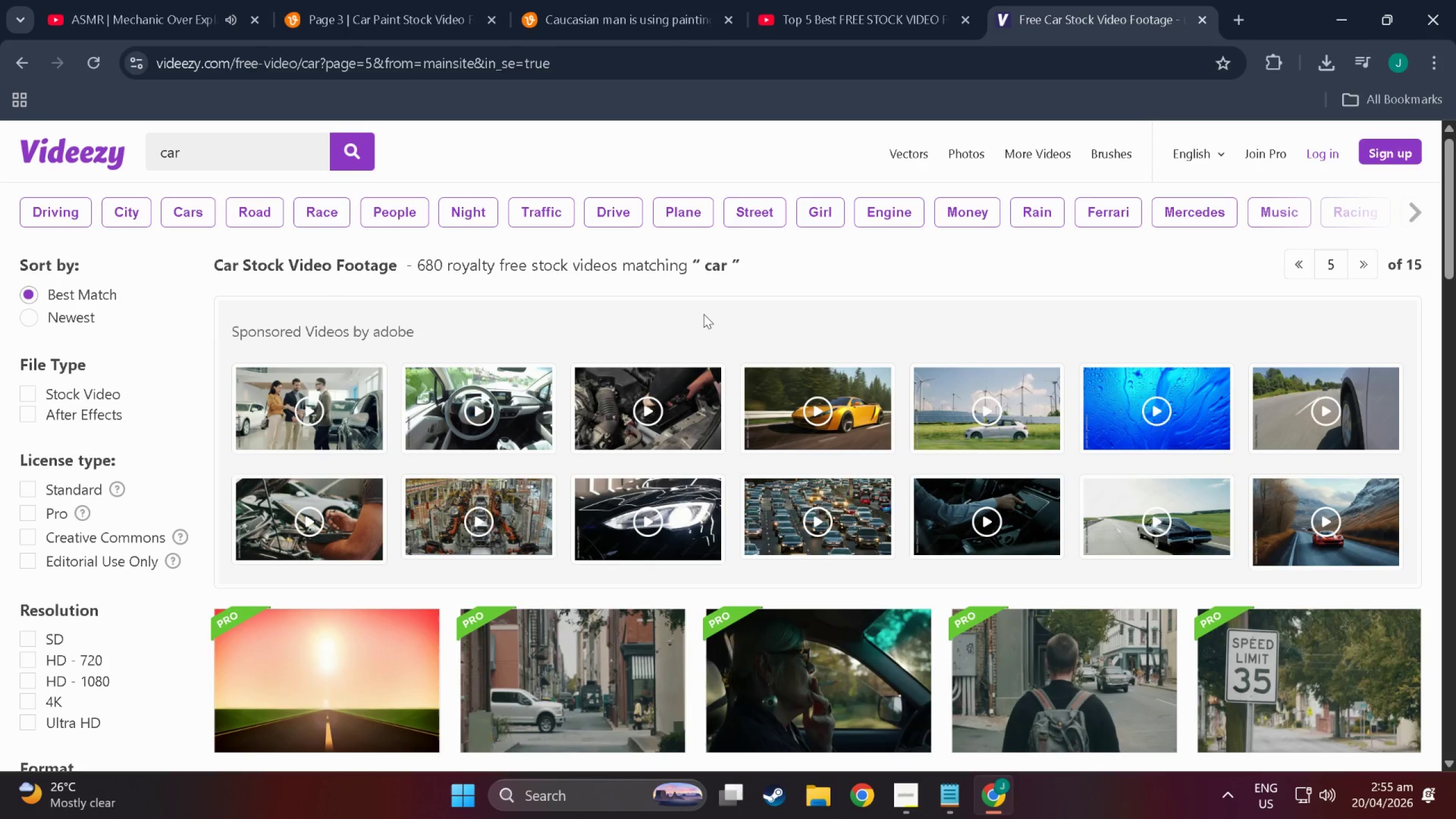 
scroll: coordinate [555, 492], scroll_direction: down, amount: 23.0
 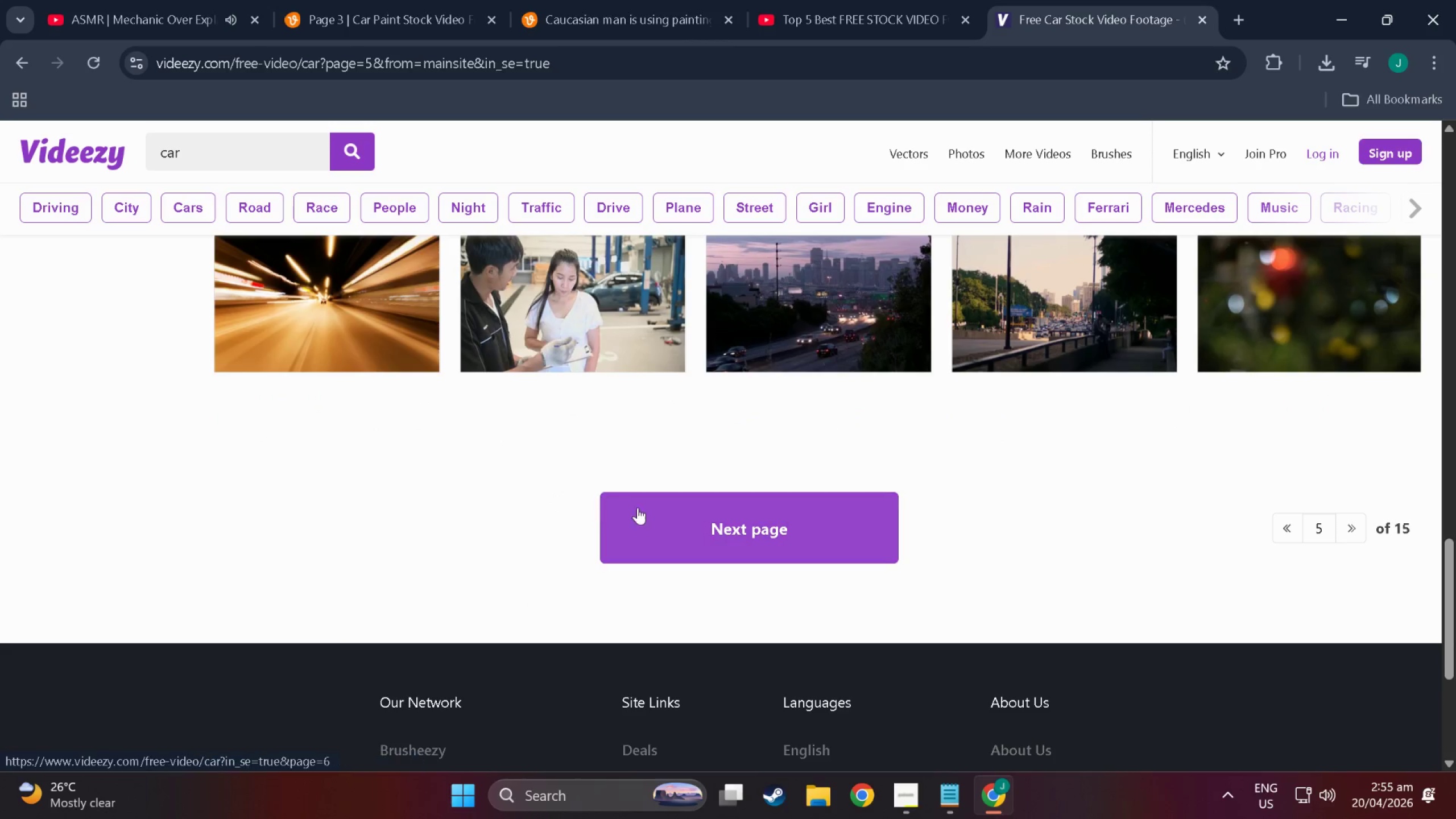 
left_click([645, 510])
 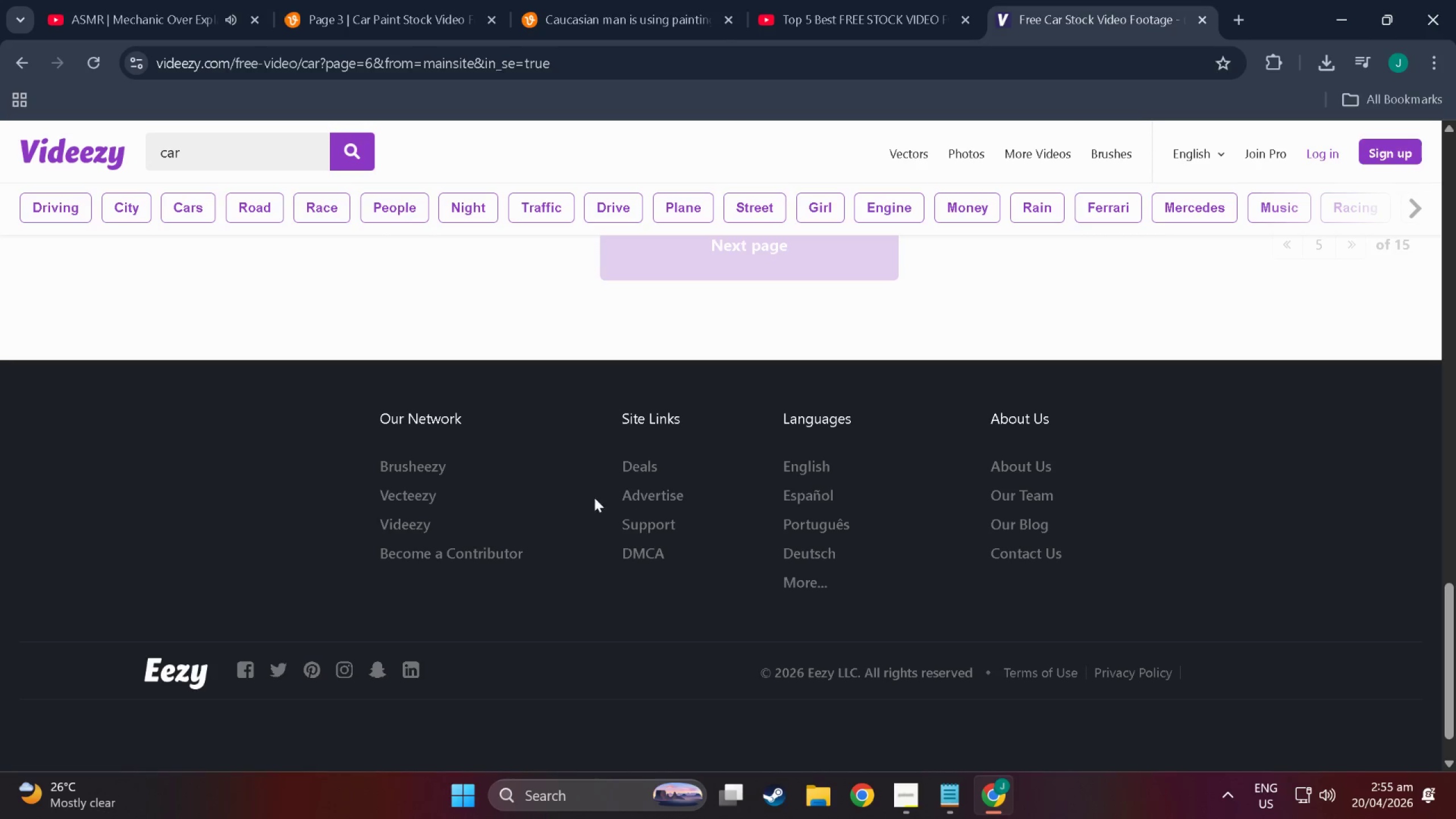 
scroll: coordinate [830, 455], scroll_direction: down, amount: 28.0
 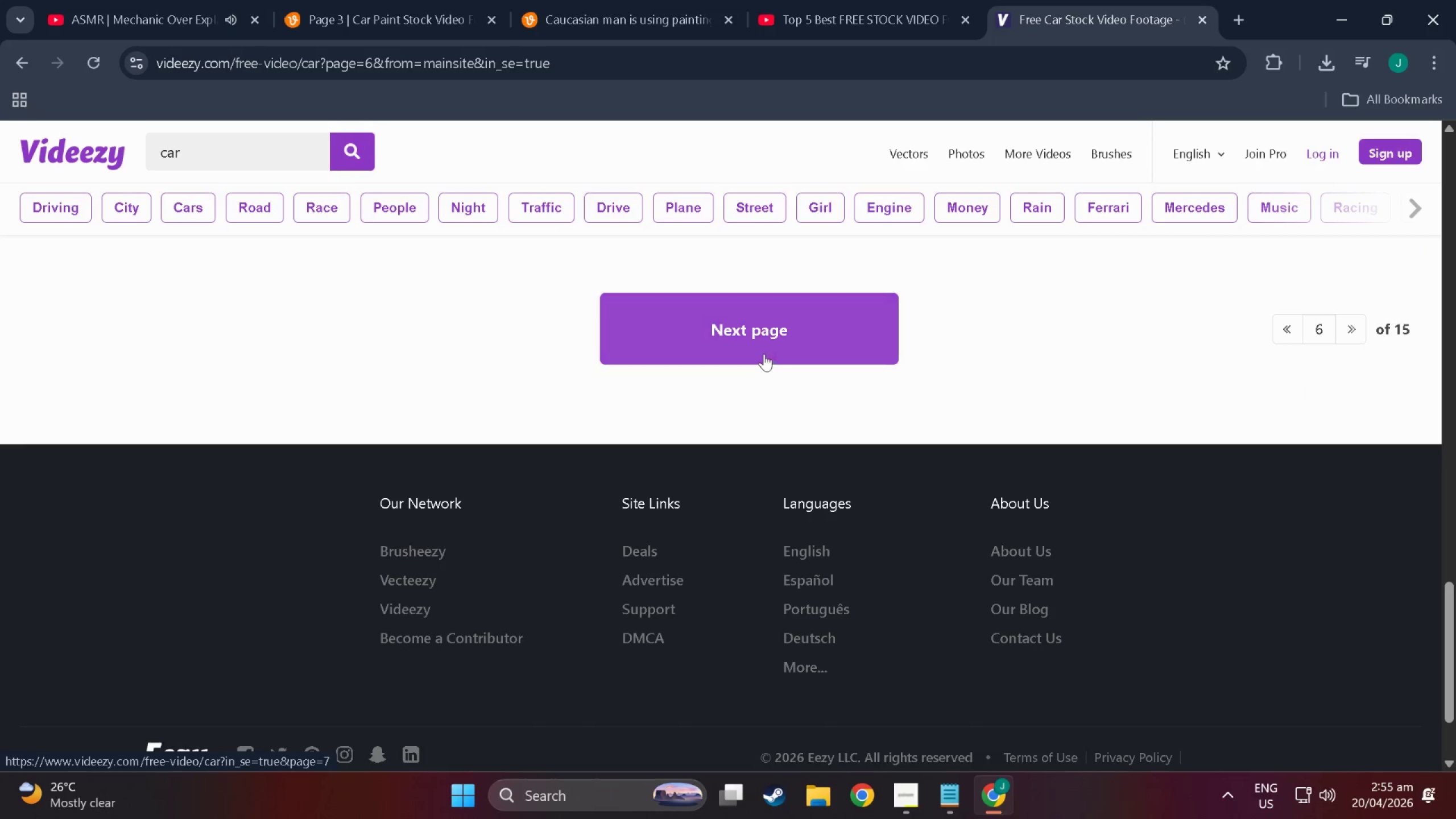 
left_click([758, 341])
 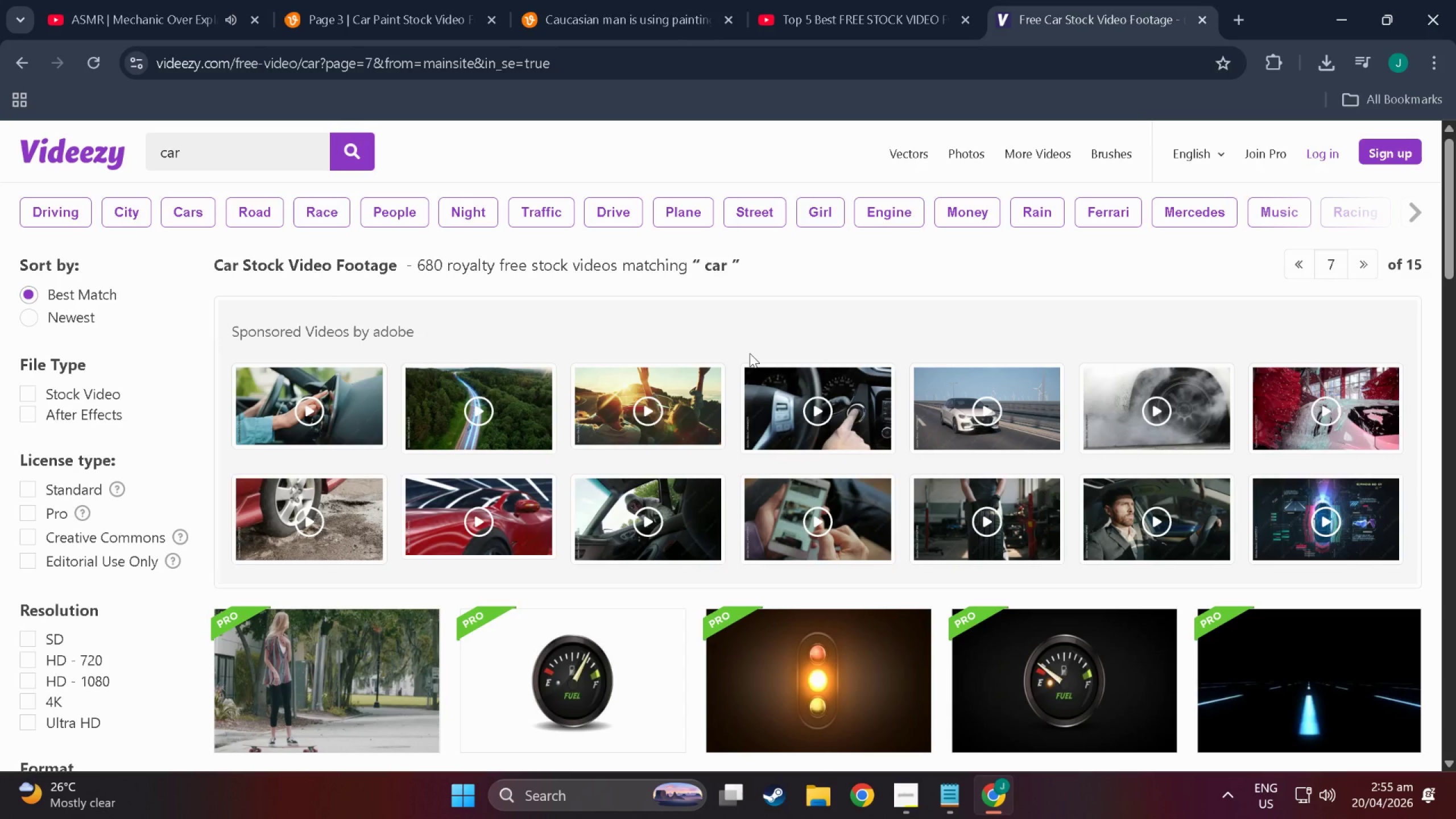 
wait(5.22)
 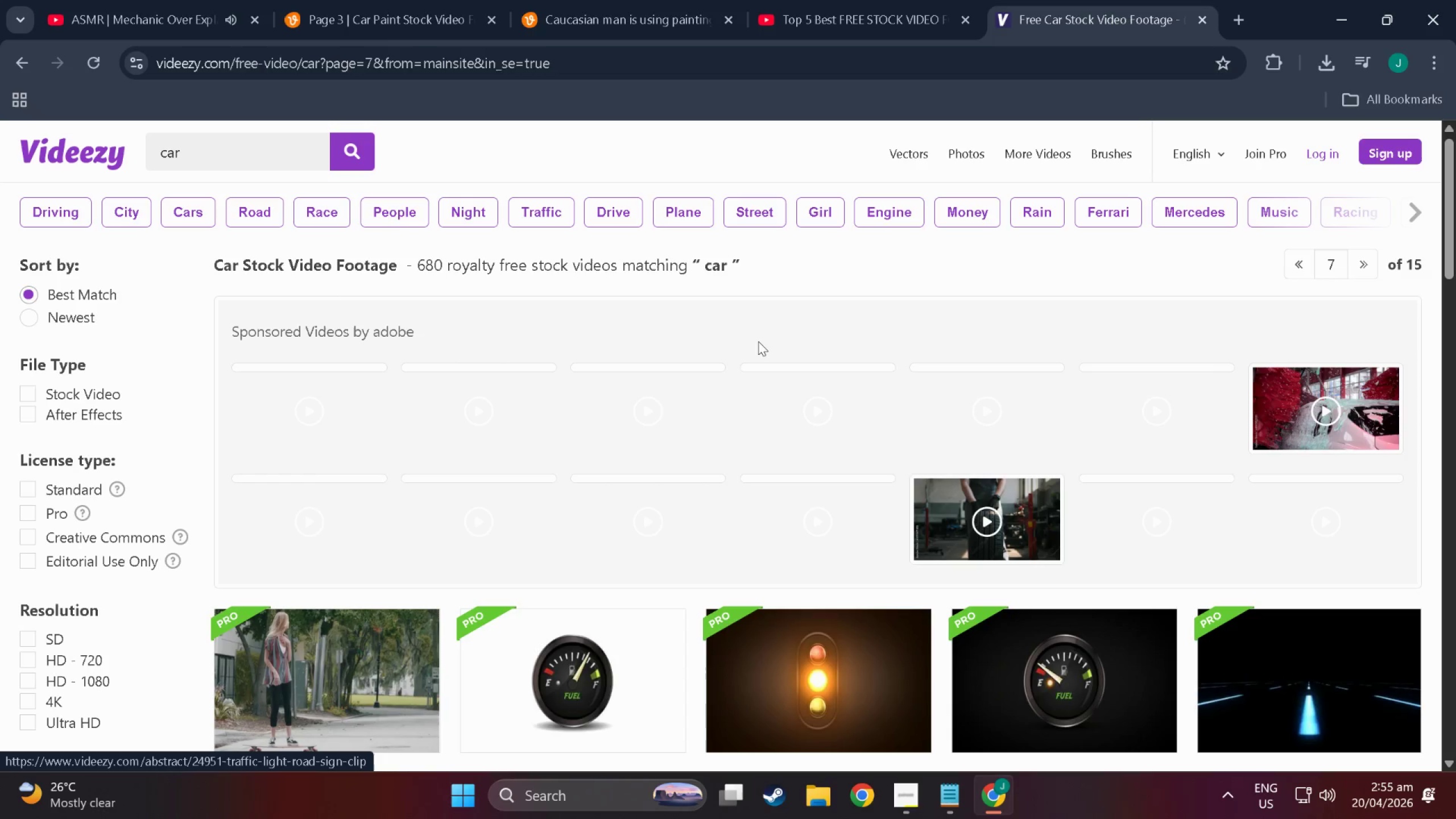 
scroll: coordinate [743, 417], scroll_direction: down, amount: 50.0
 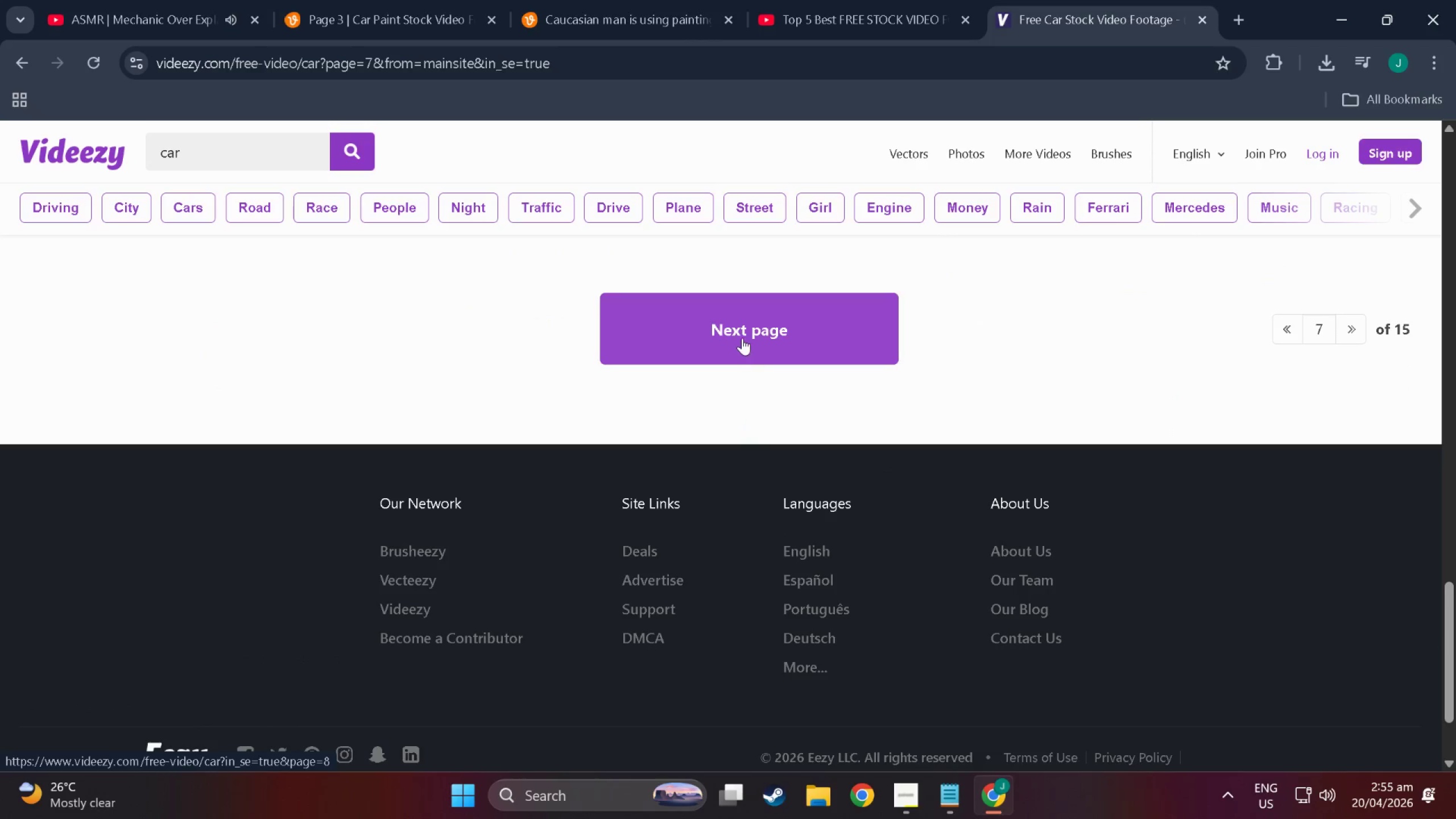 
left_click([742, 331])
 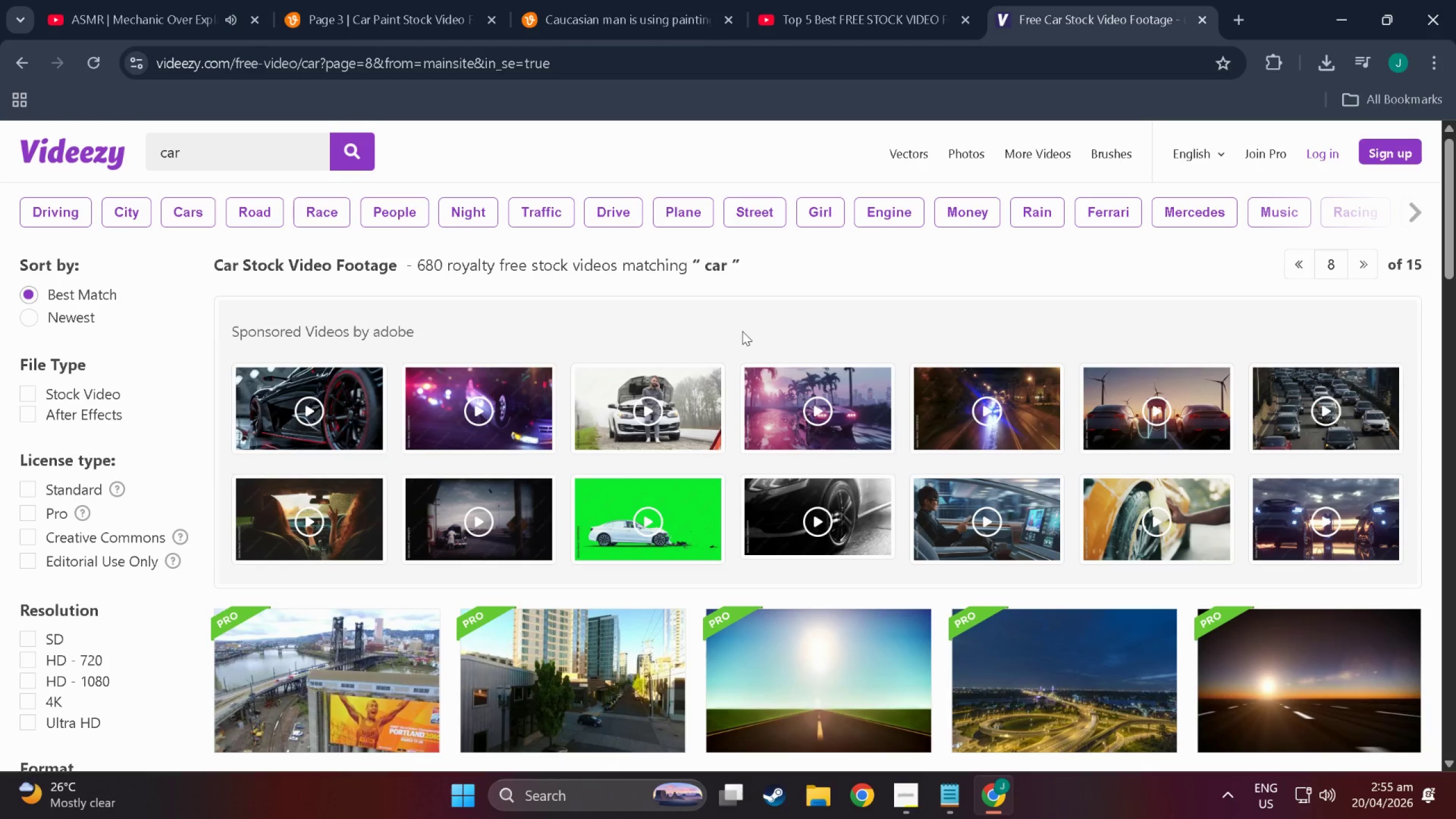 
scroll: coordinate [653, 345], scroll_direction: down, amount: 25.0
 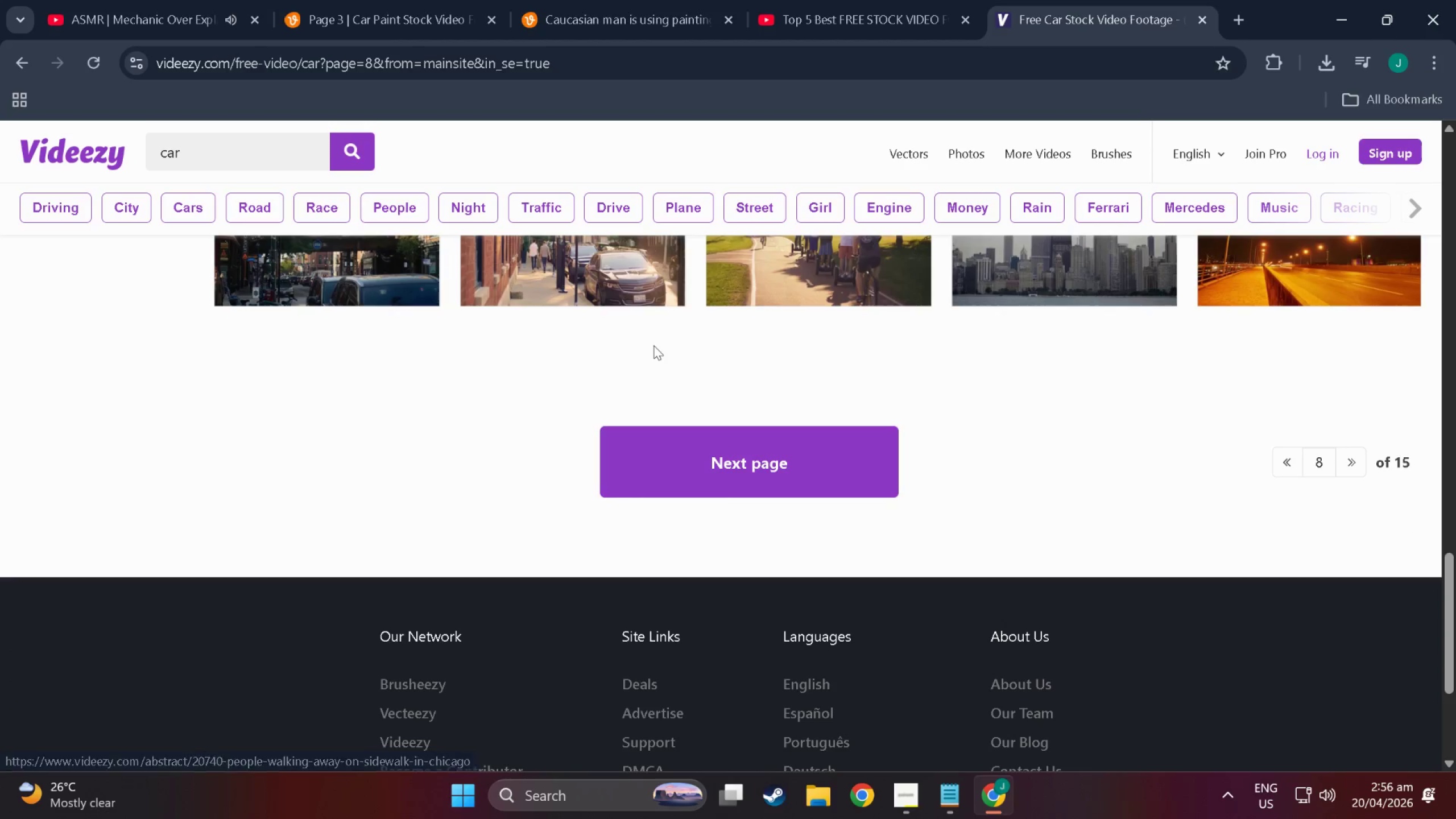 
scroll: coordinate [653, 345], scroll_direction: down, amount: 3.0
 